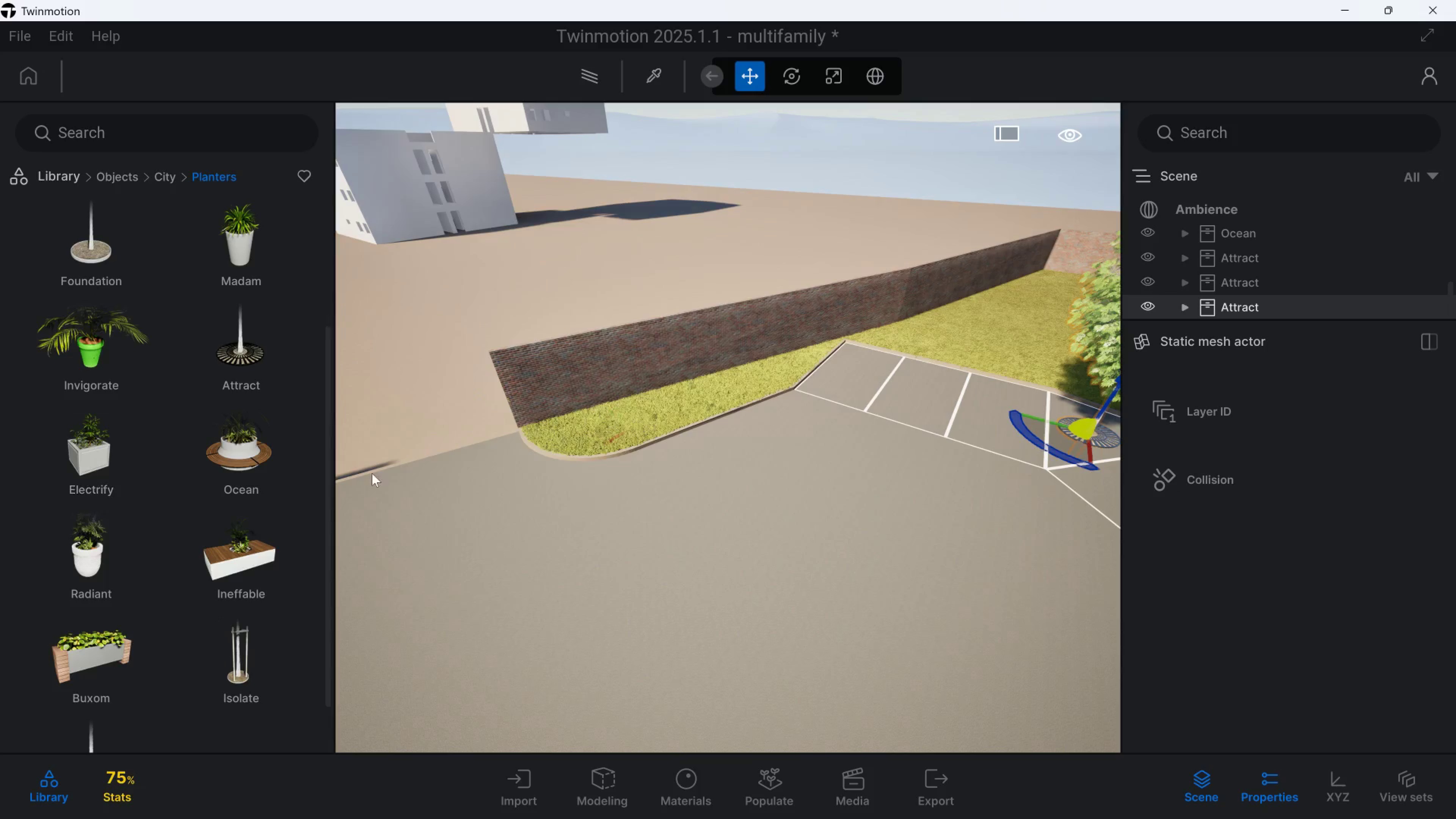 
hold_key(key=S, duration=0.47)
 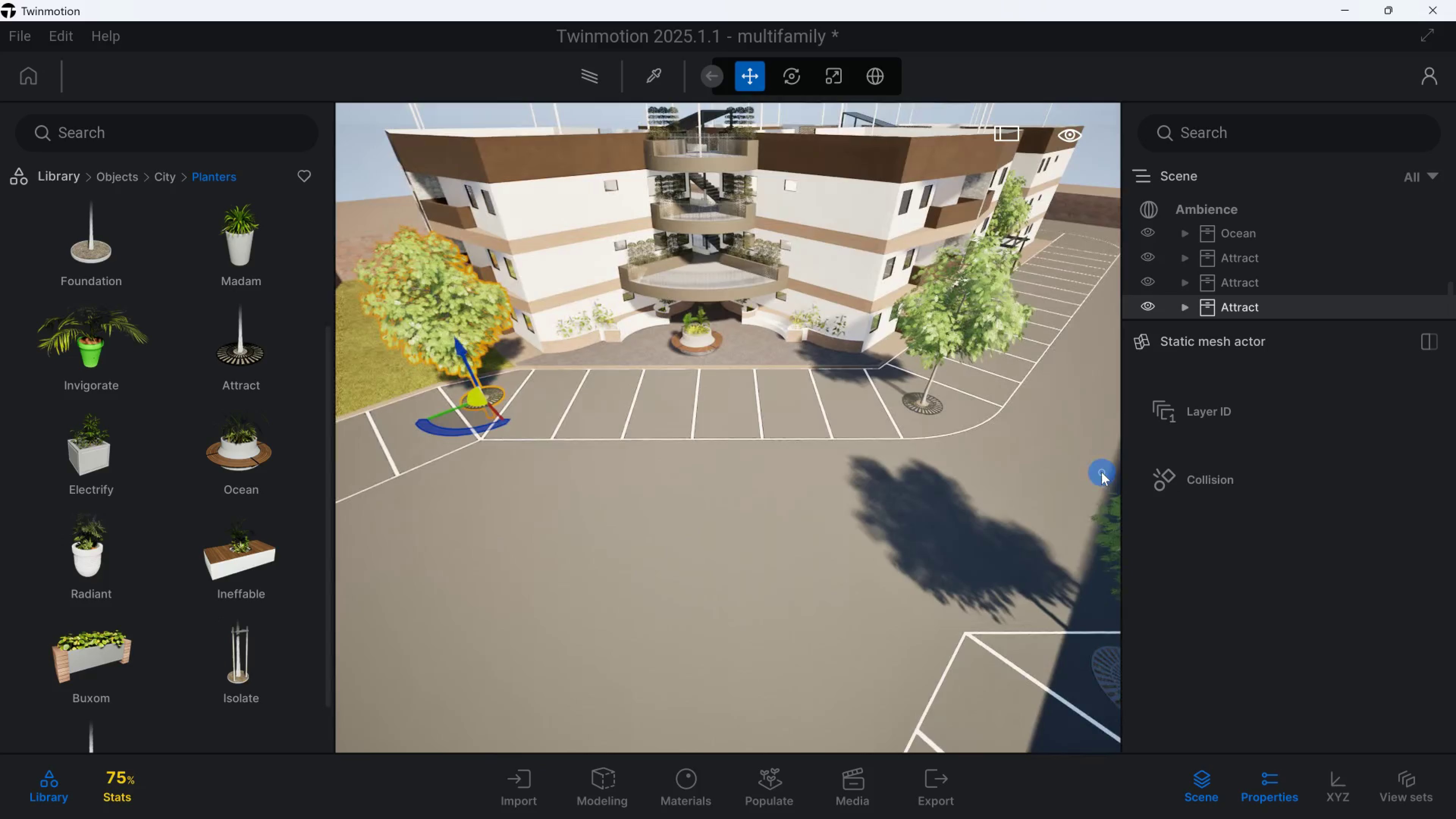 
hold_key(key=A, duration=0.65)
 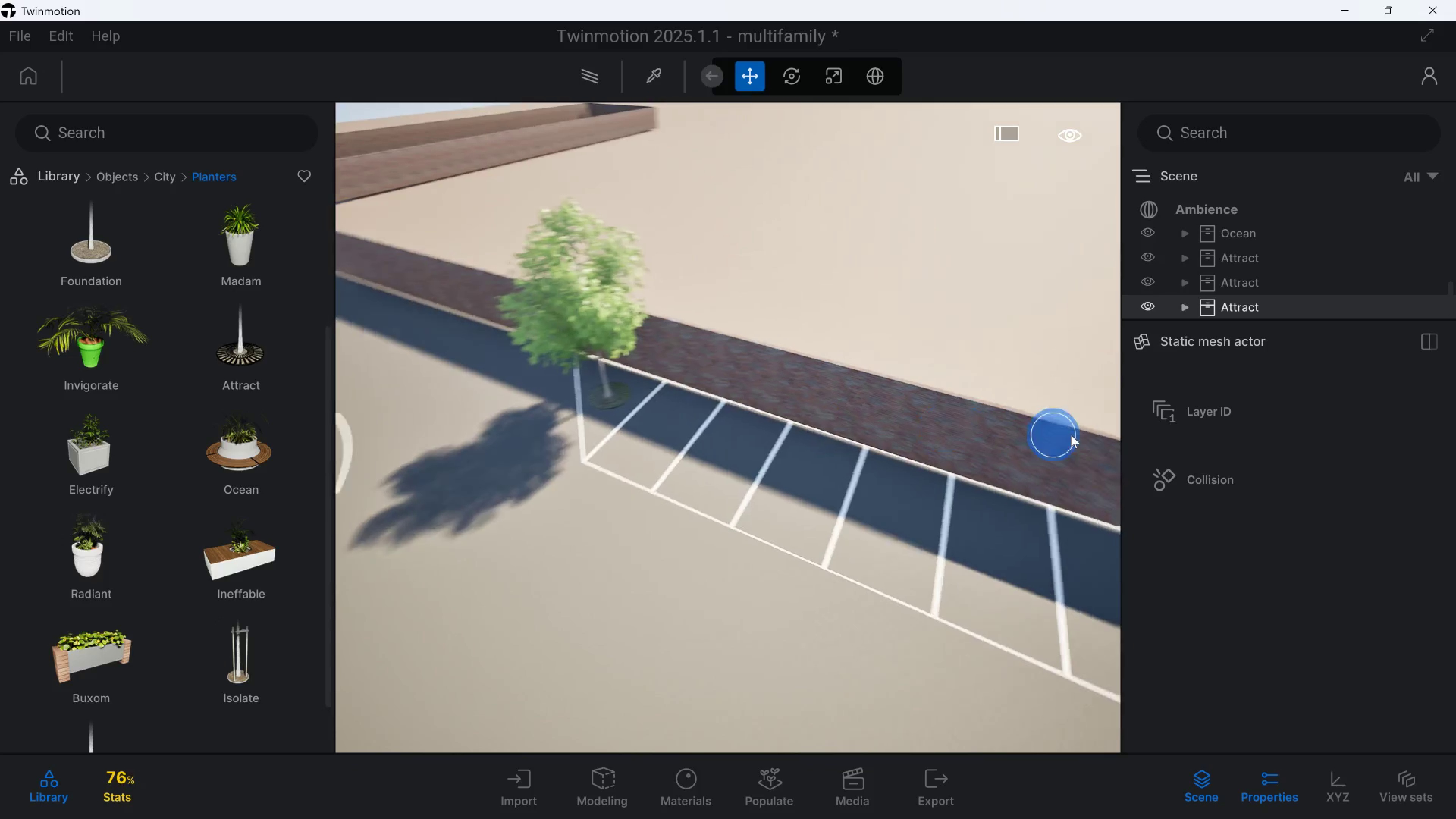 
hold_key(key=D, duration=1.12)
 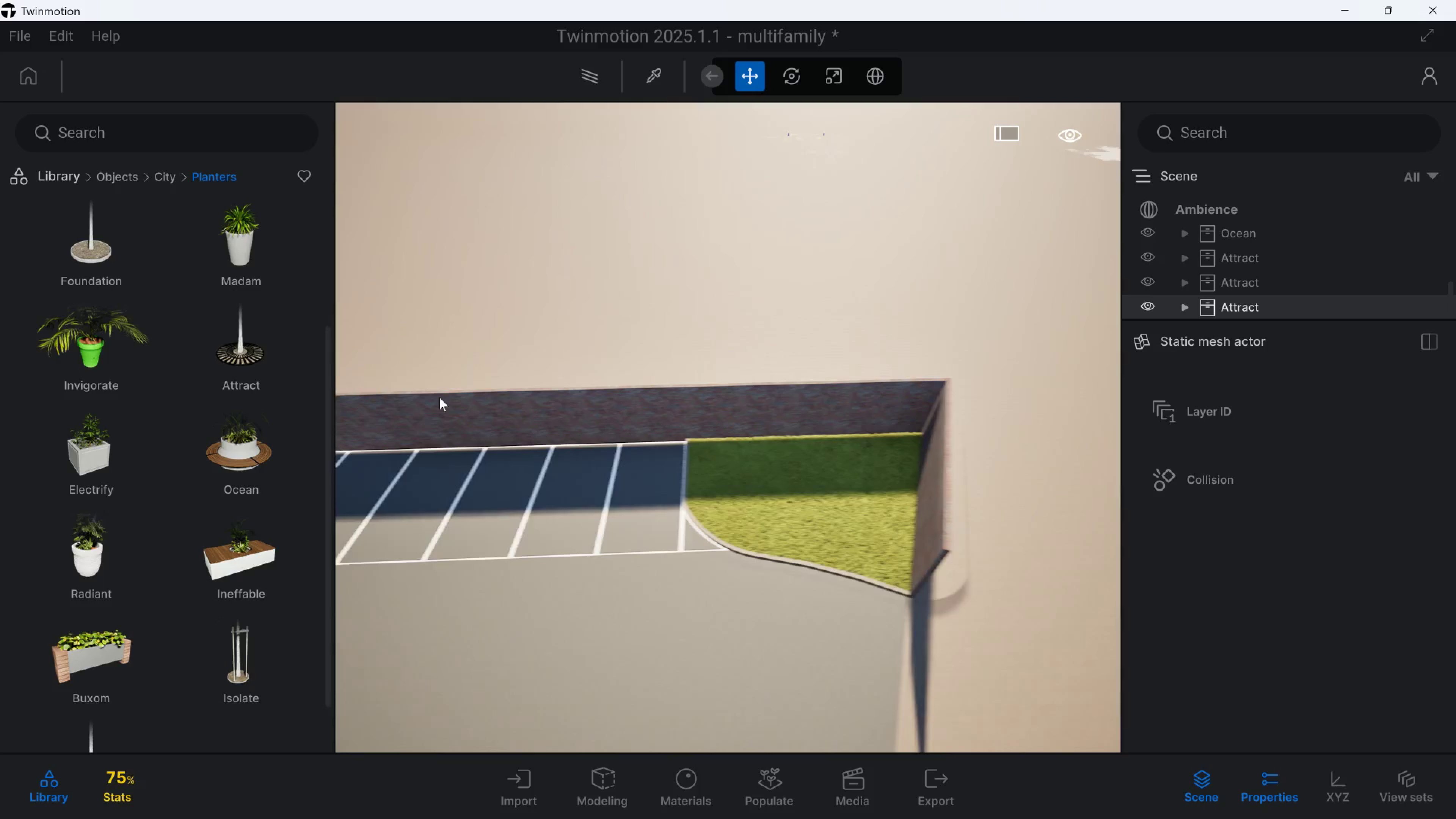 
key(S)
 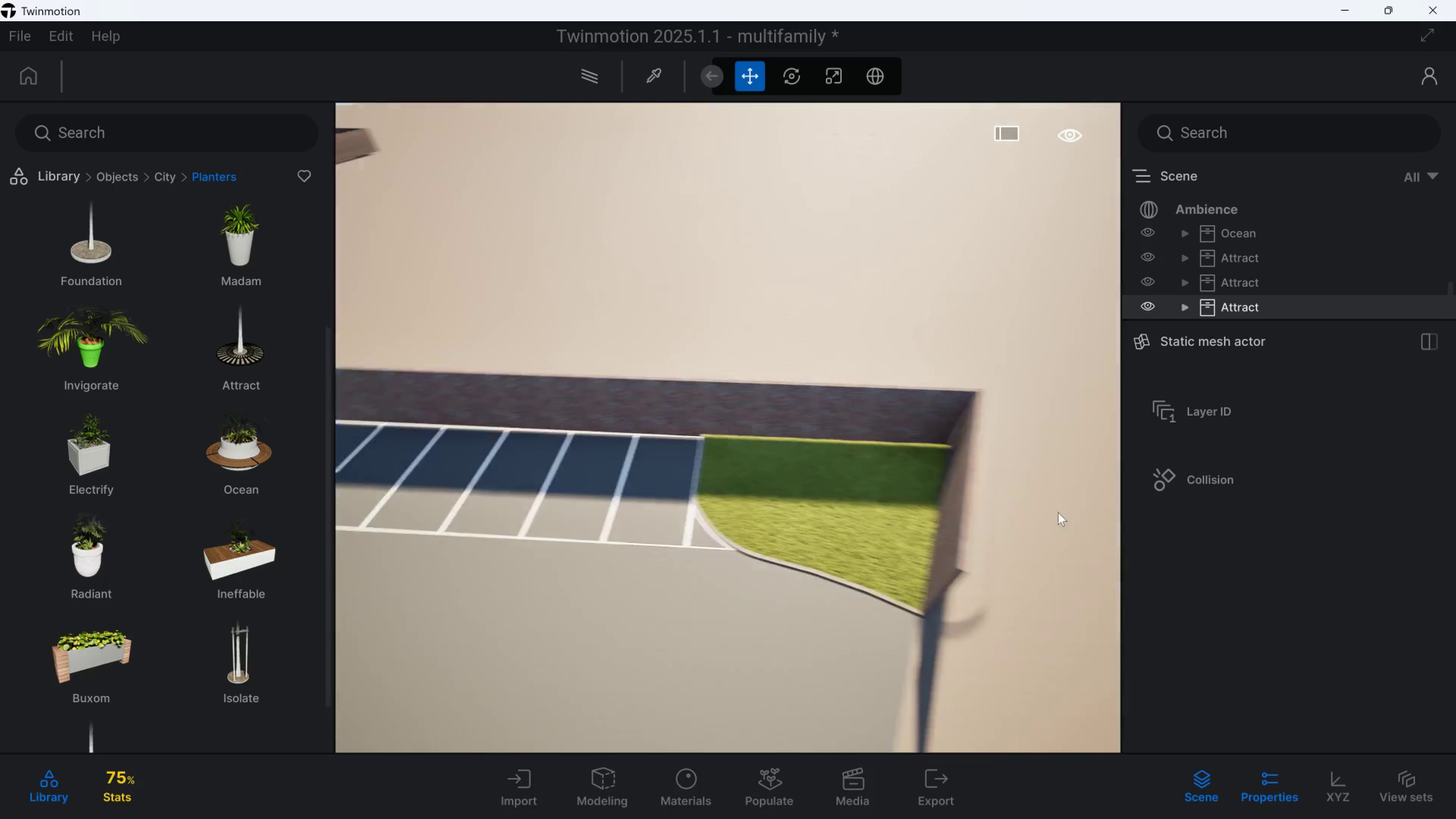 
hold_key(key=A, duration=0.41)
 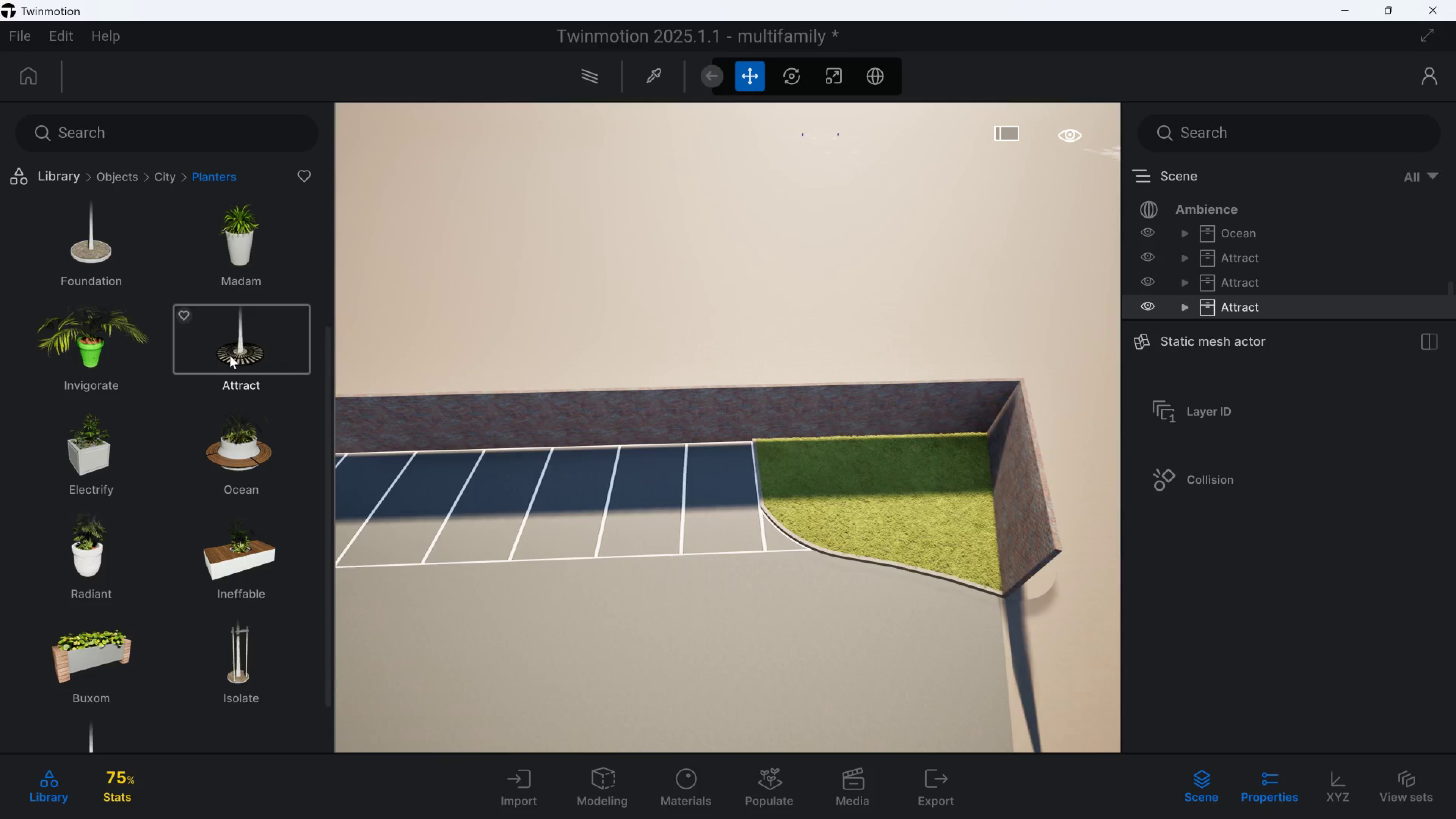 
left_click_drag(start_coordinate=[246, 351], to_coordinate=[863, 487])
 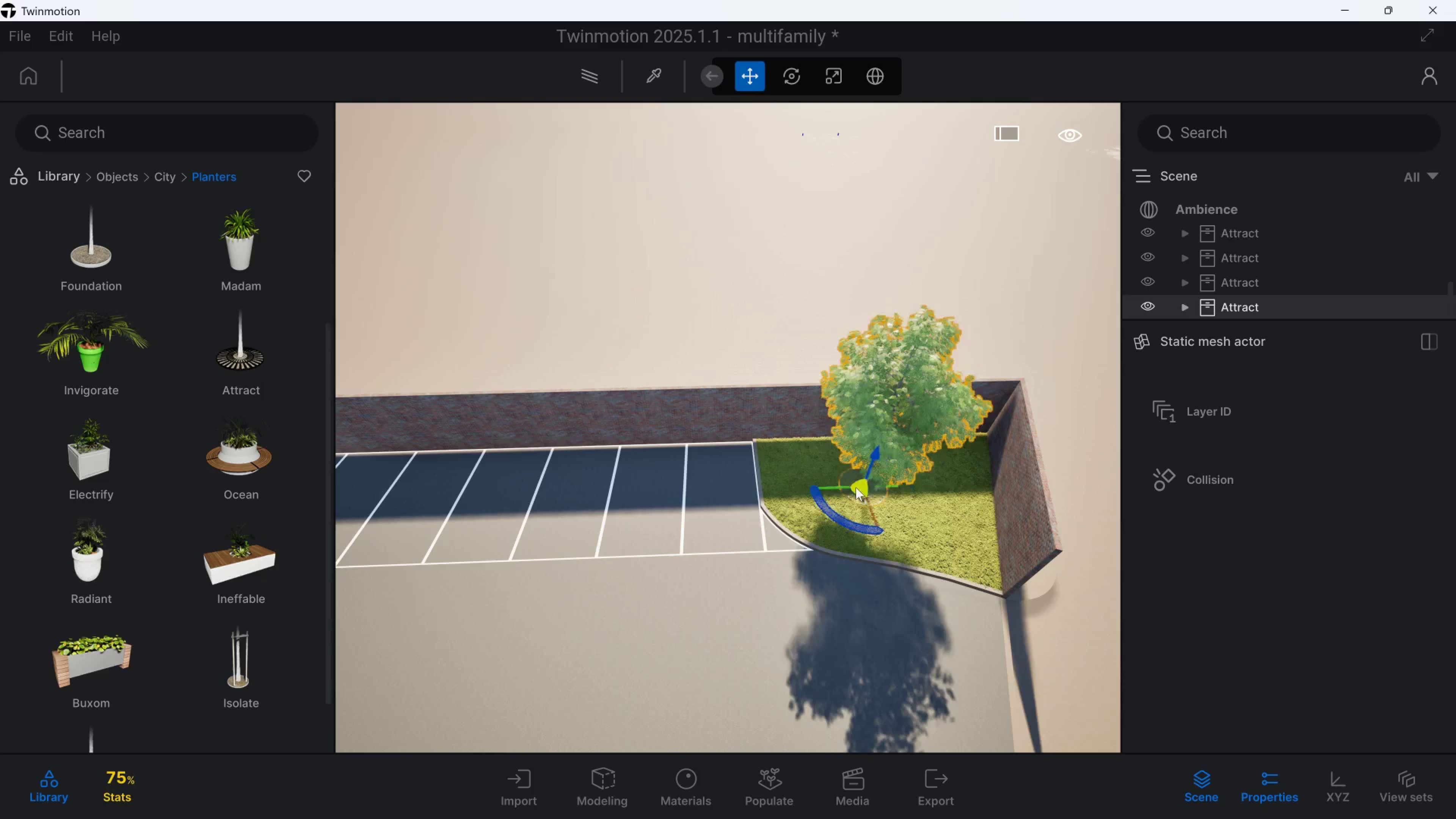 
hold_key(key=A, duration=0.72)
 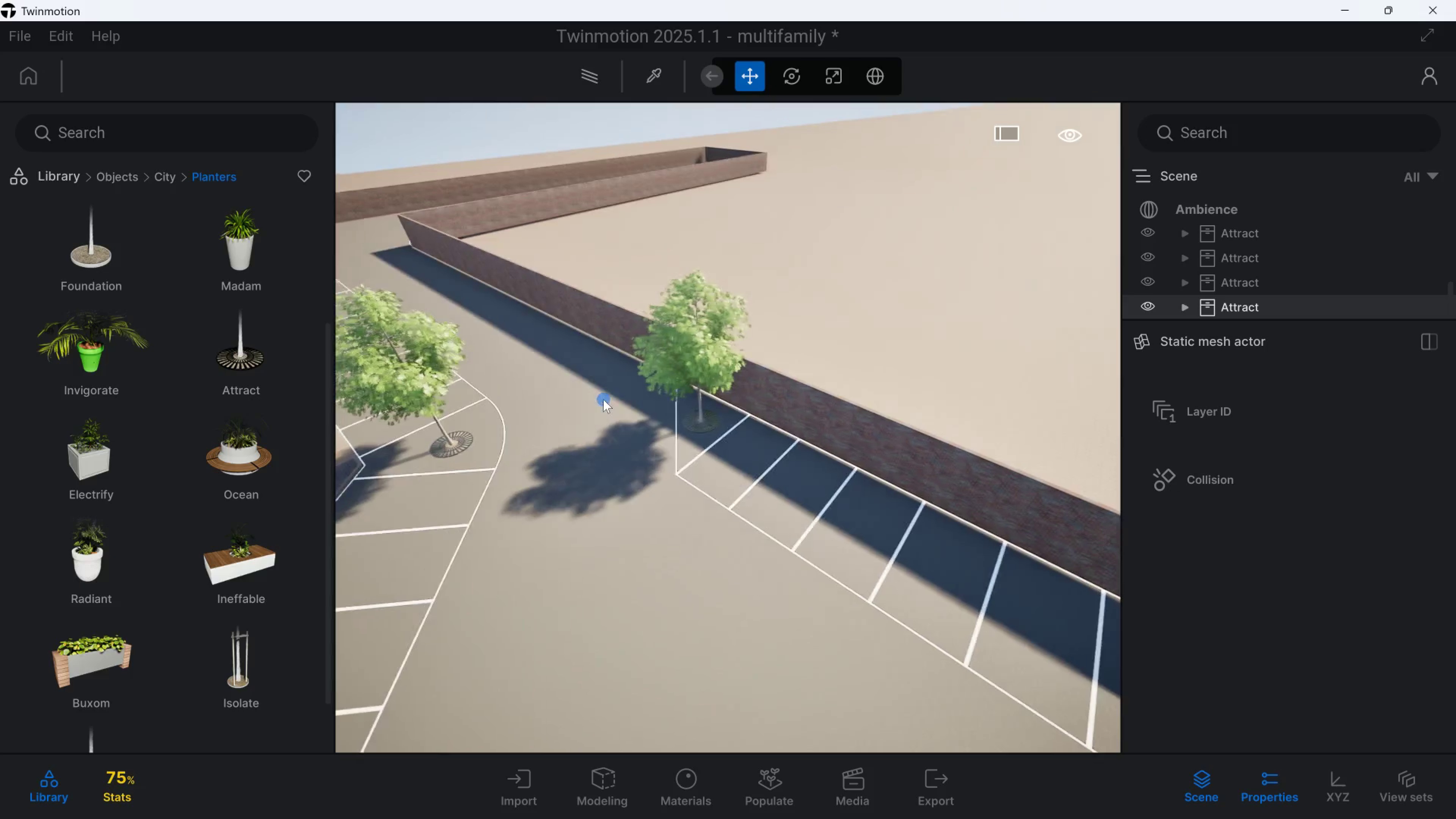 
hold_key(key=D, duration=0.56)
 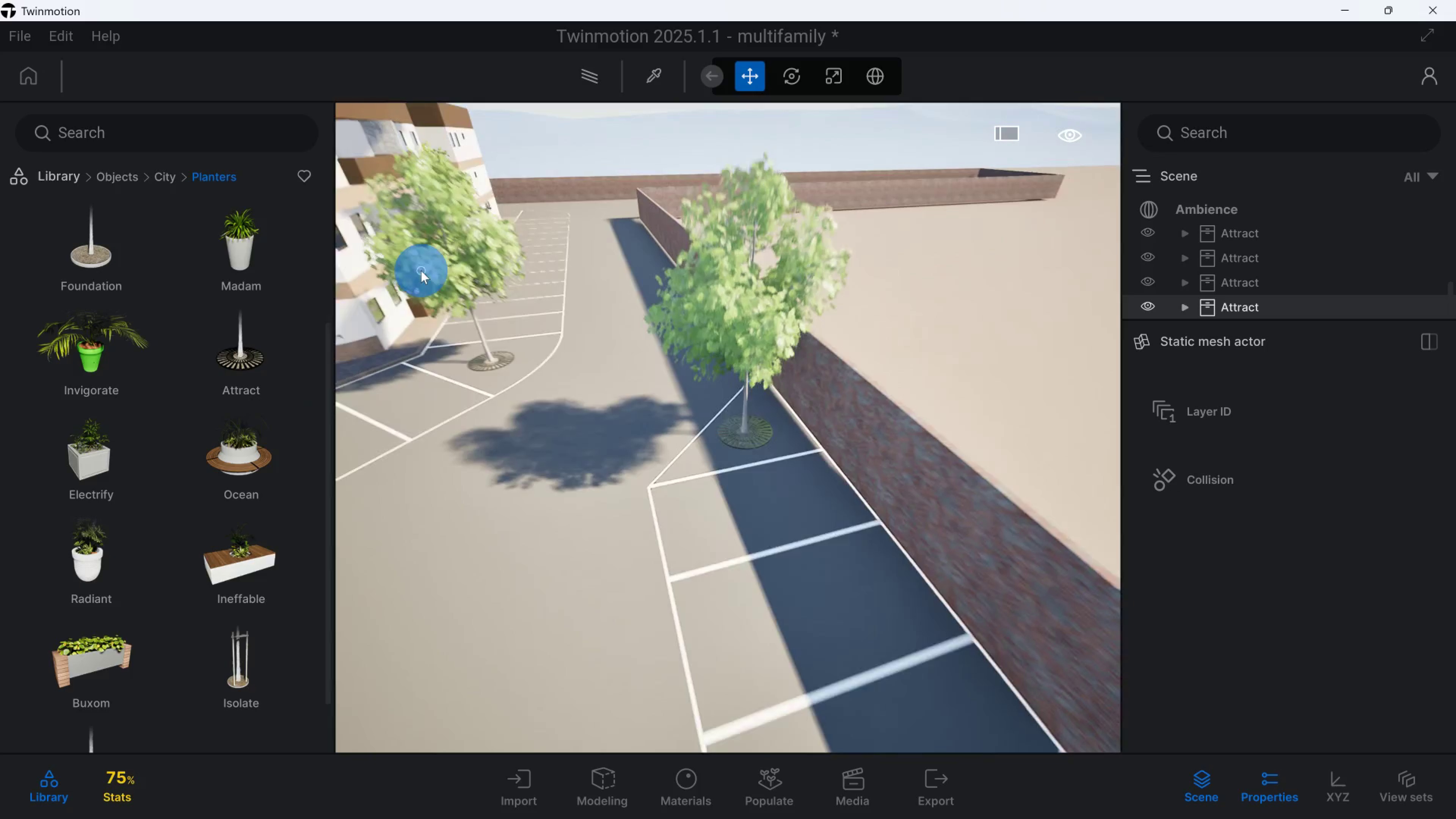 
hold_key(key=W, duration=4.23)
 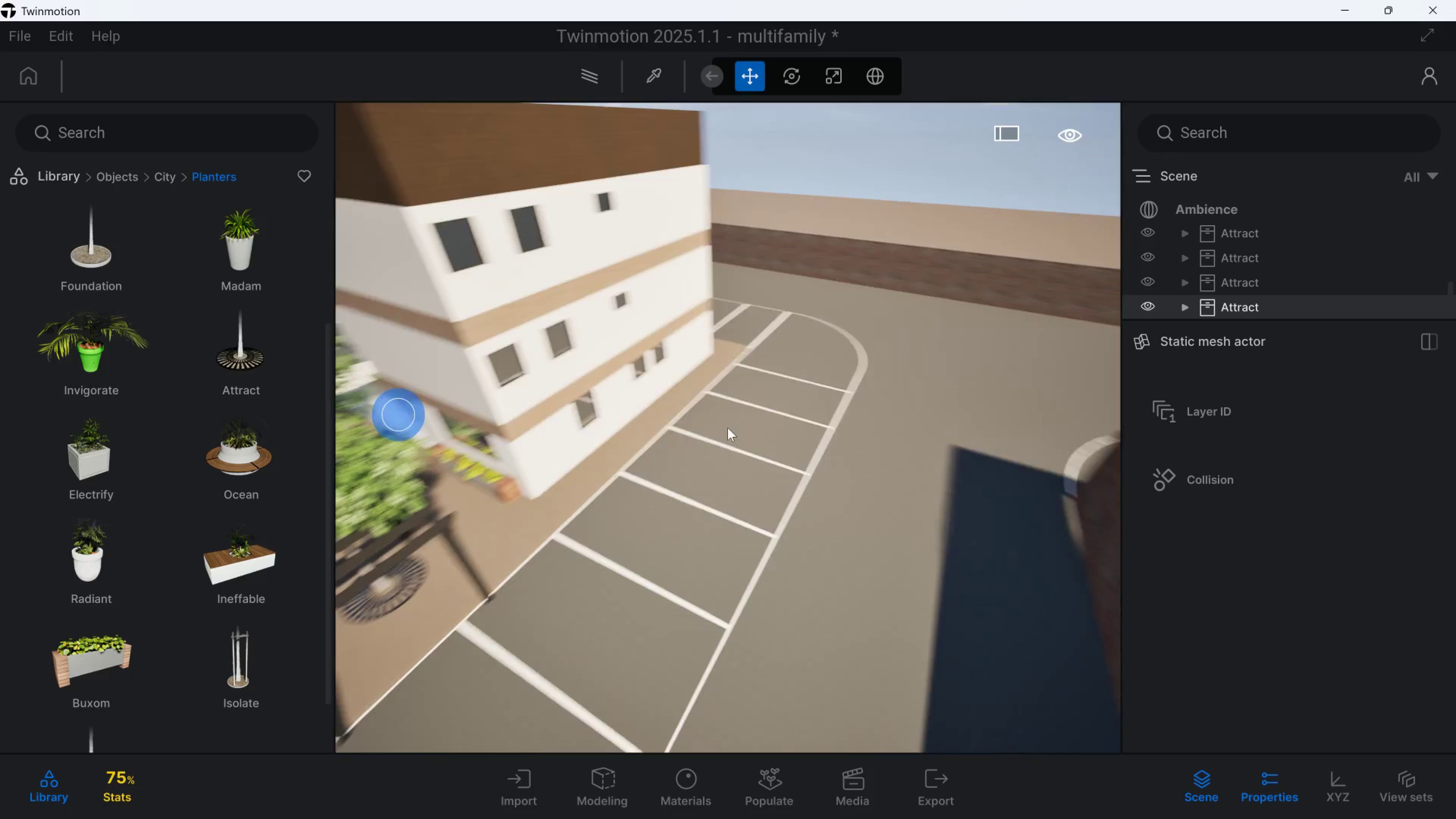 
hold_key(key=Q, duration=1.5)
 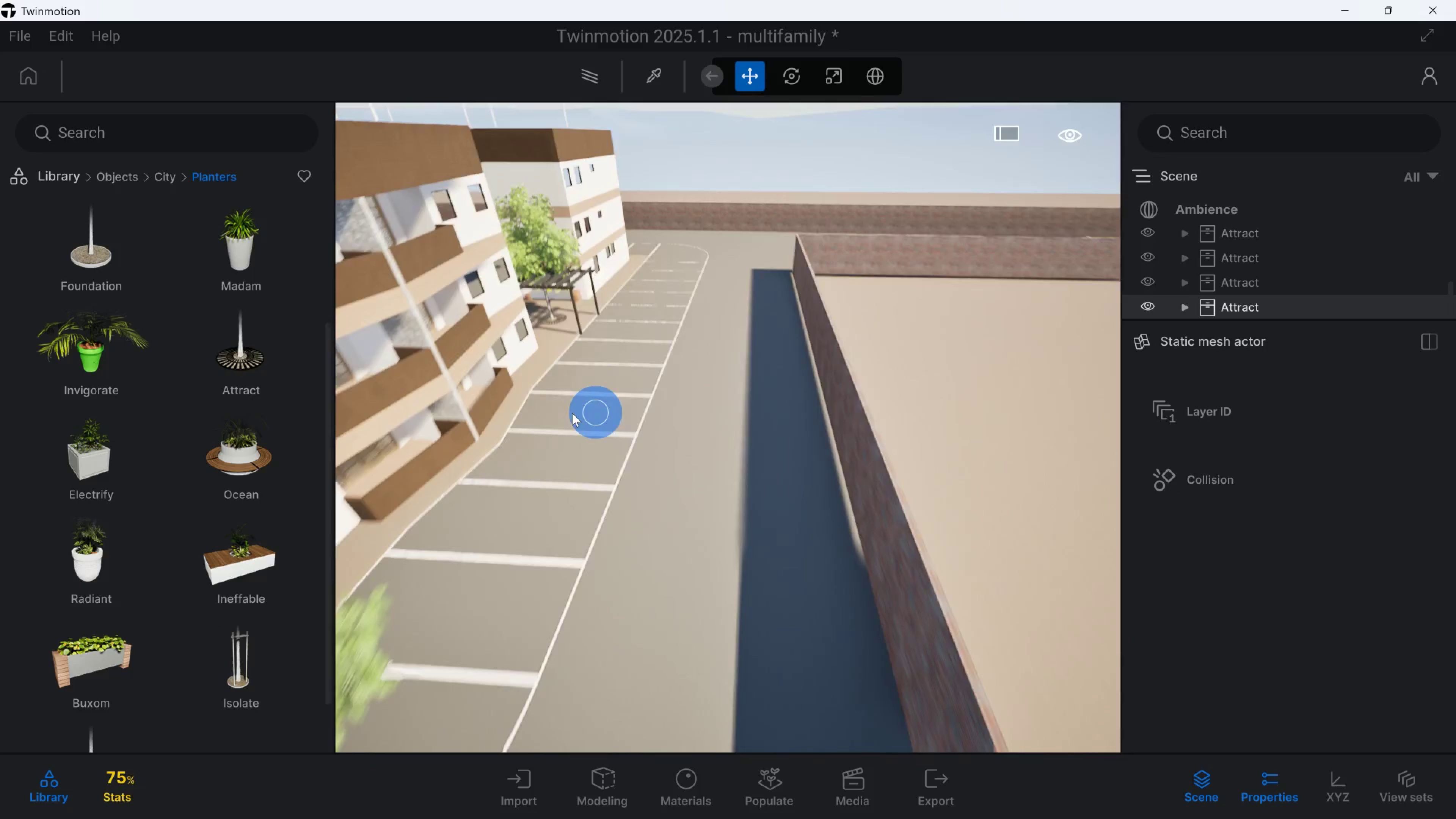 
type(qqqqqqqqq)
 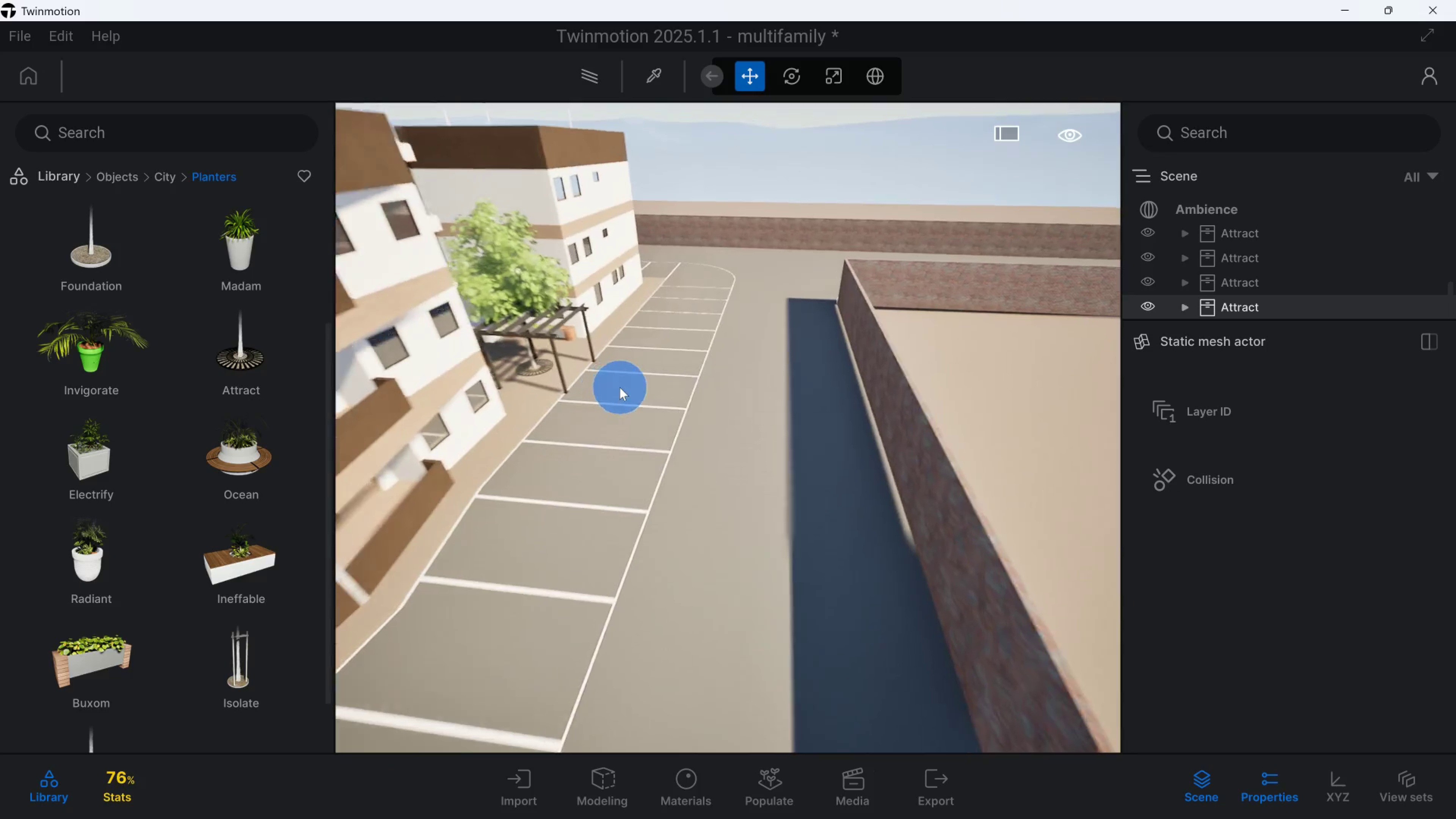 
hold_key(key=Q, duration=0.98)
 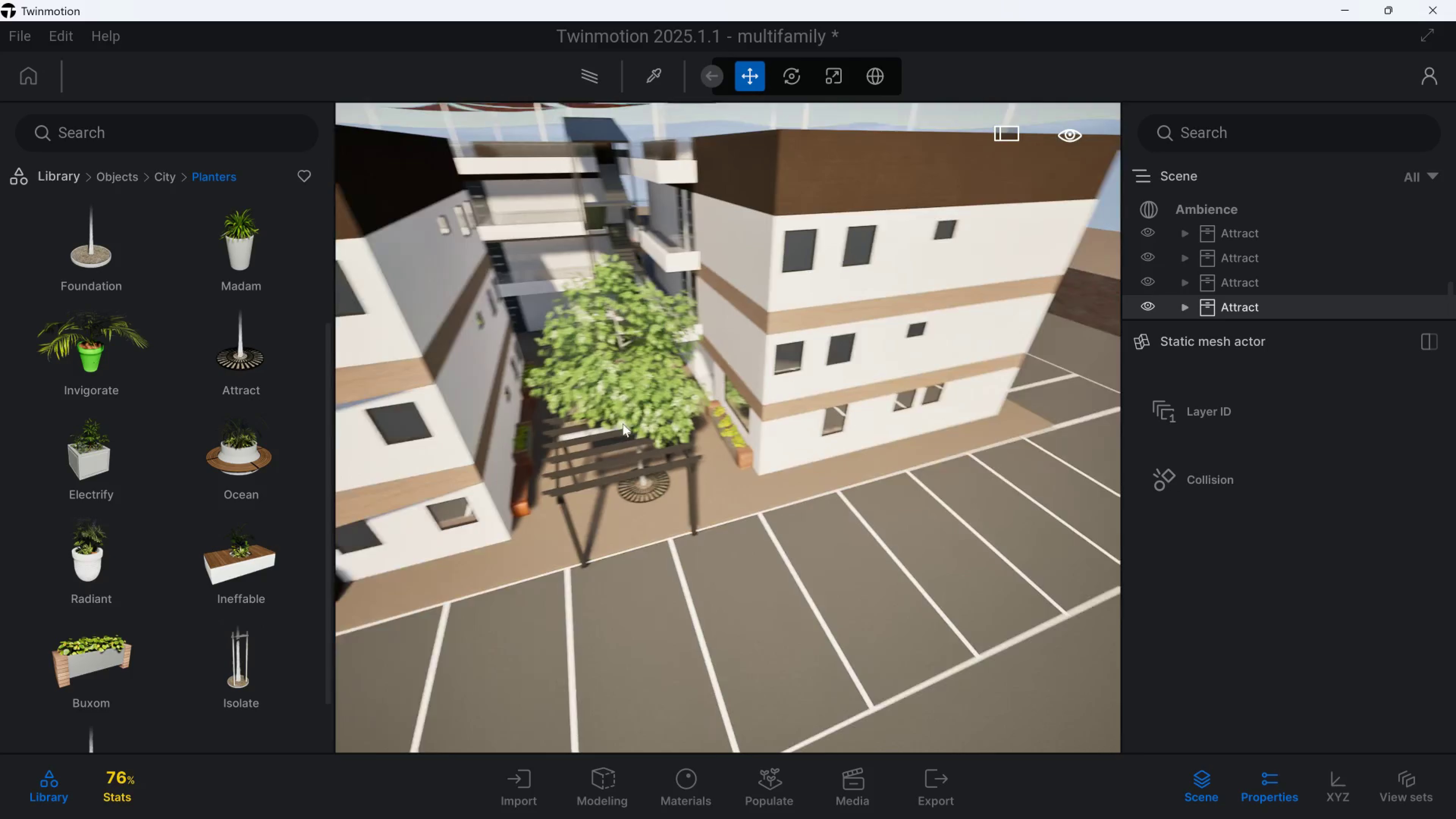 
hold_key(key=E, duration=0.55)
 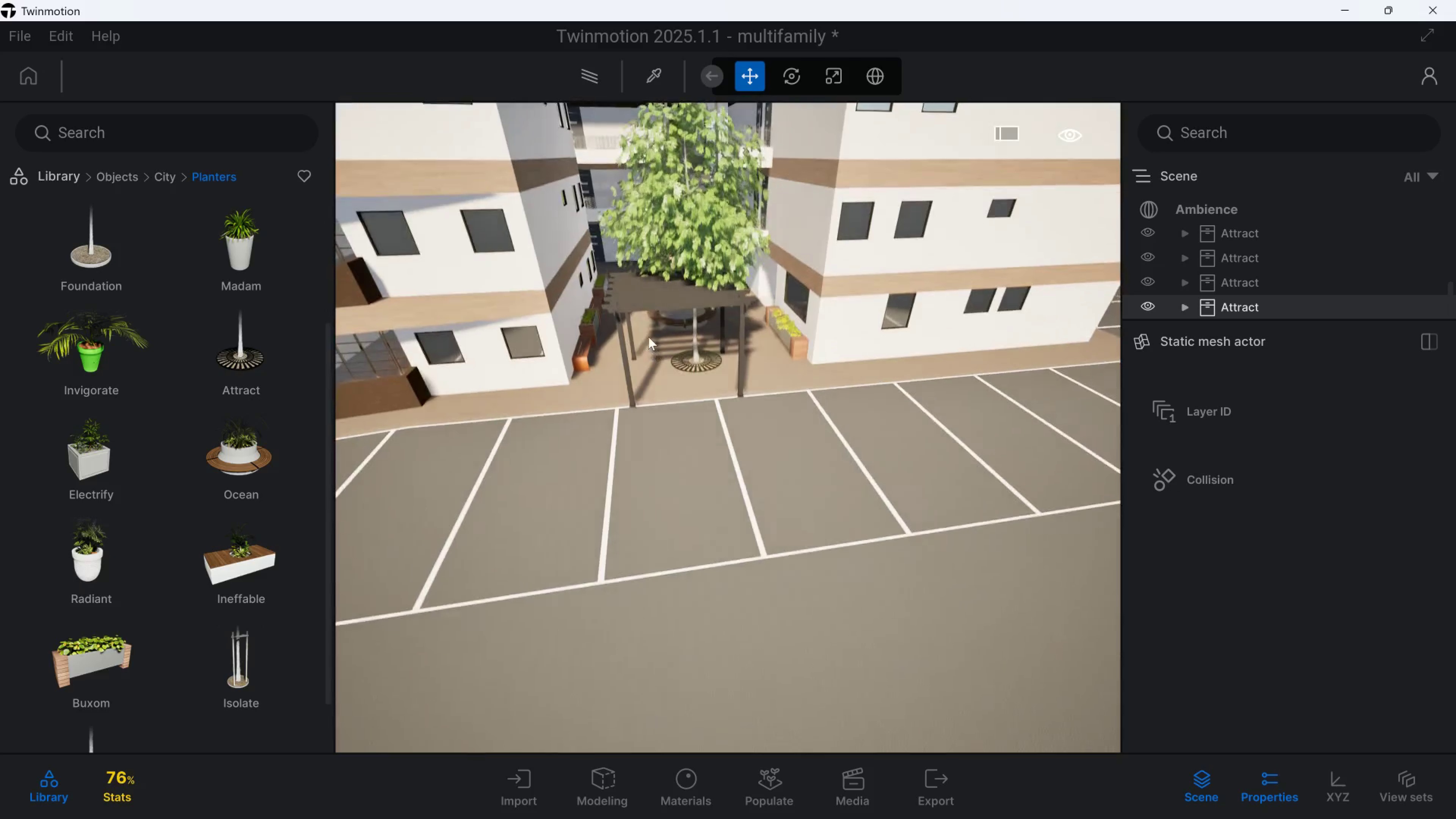 
key(Q)
 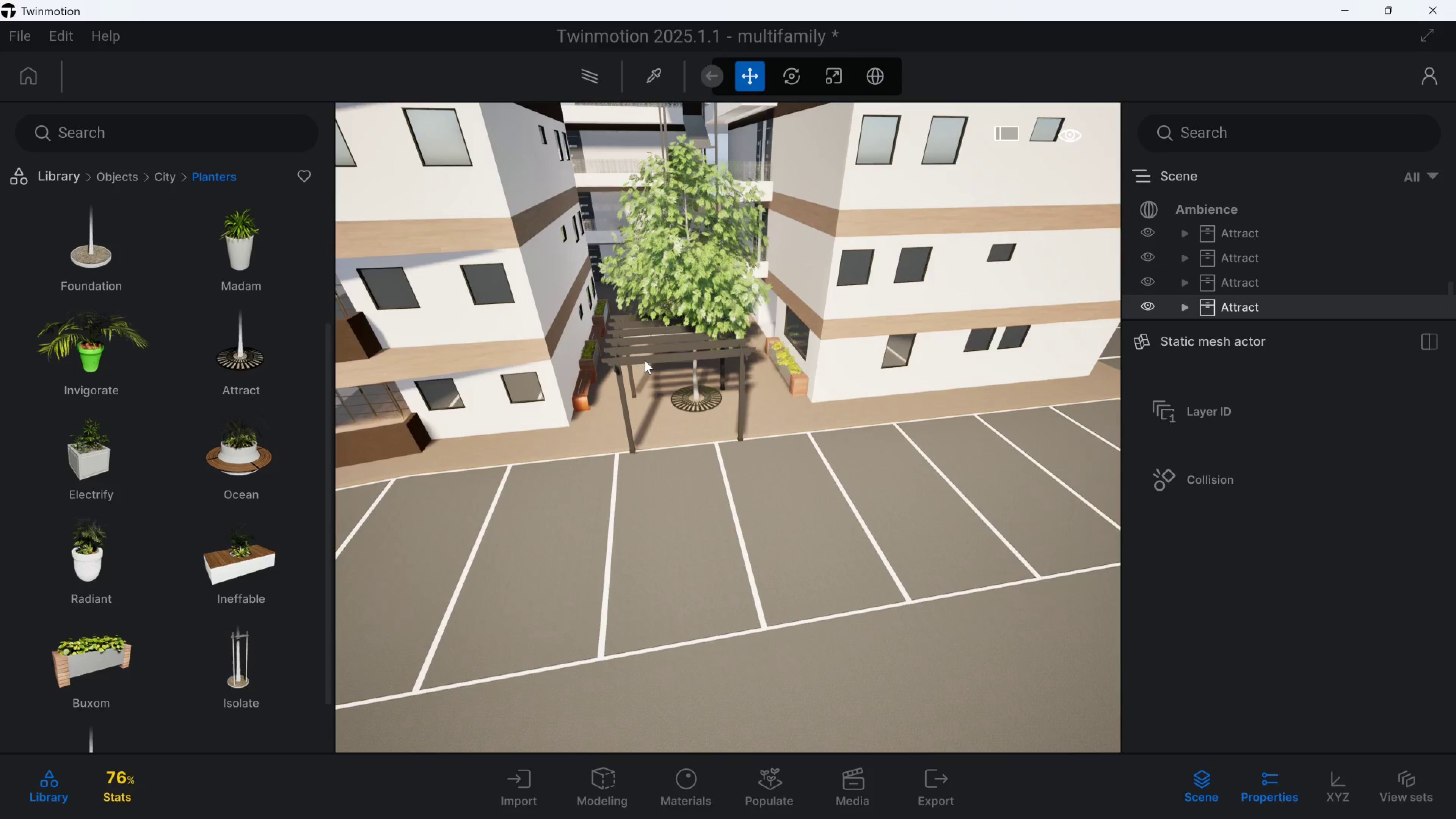 
left_click([645, 360])
 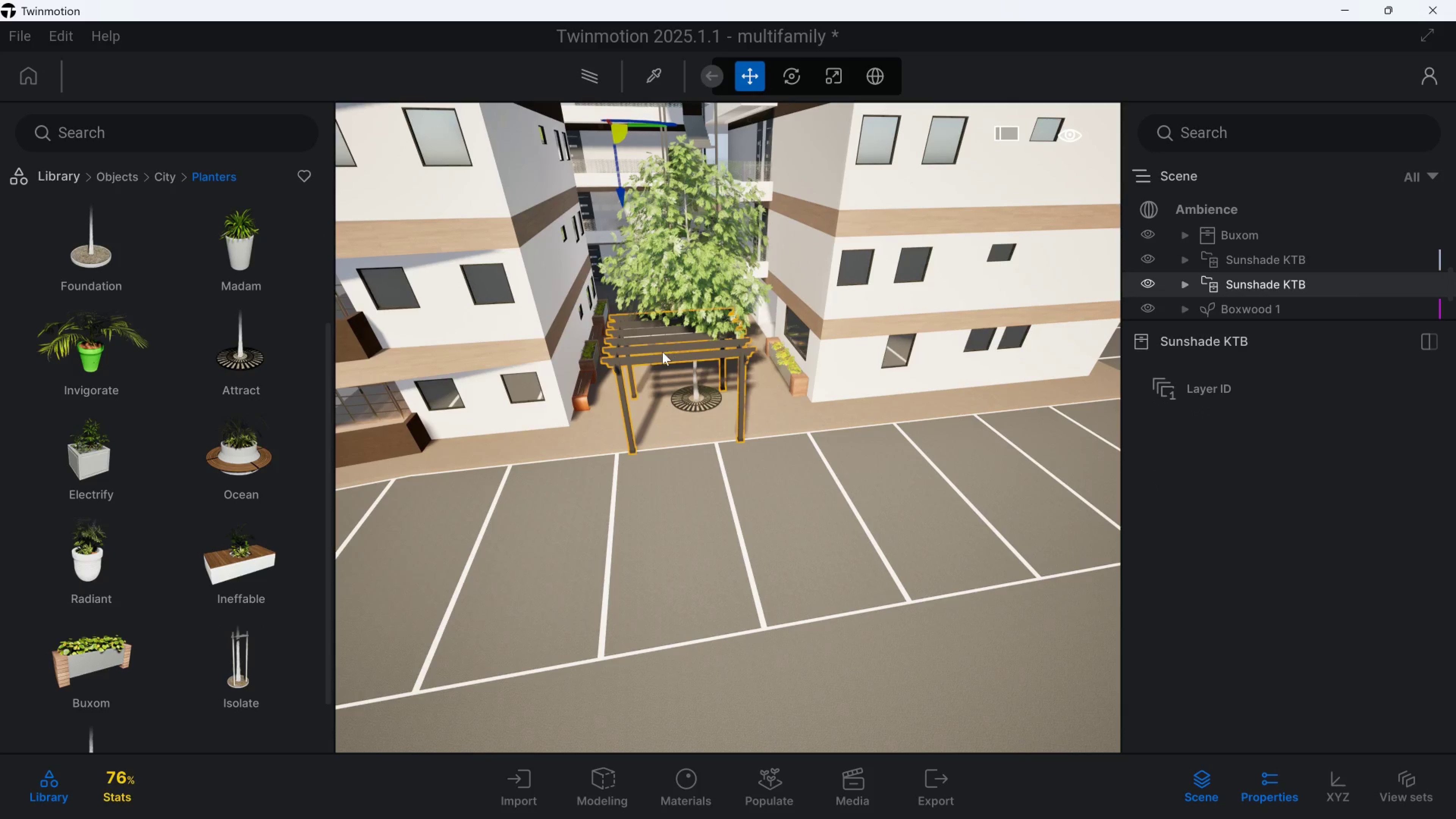 
key(A)
 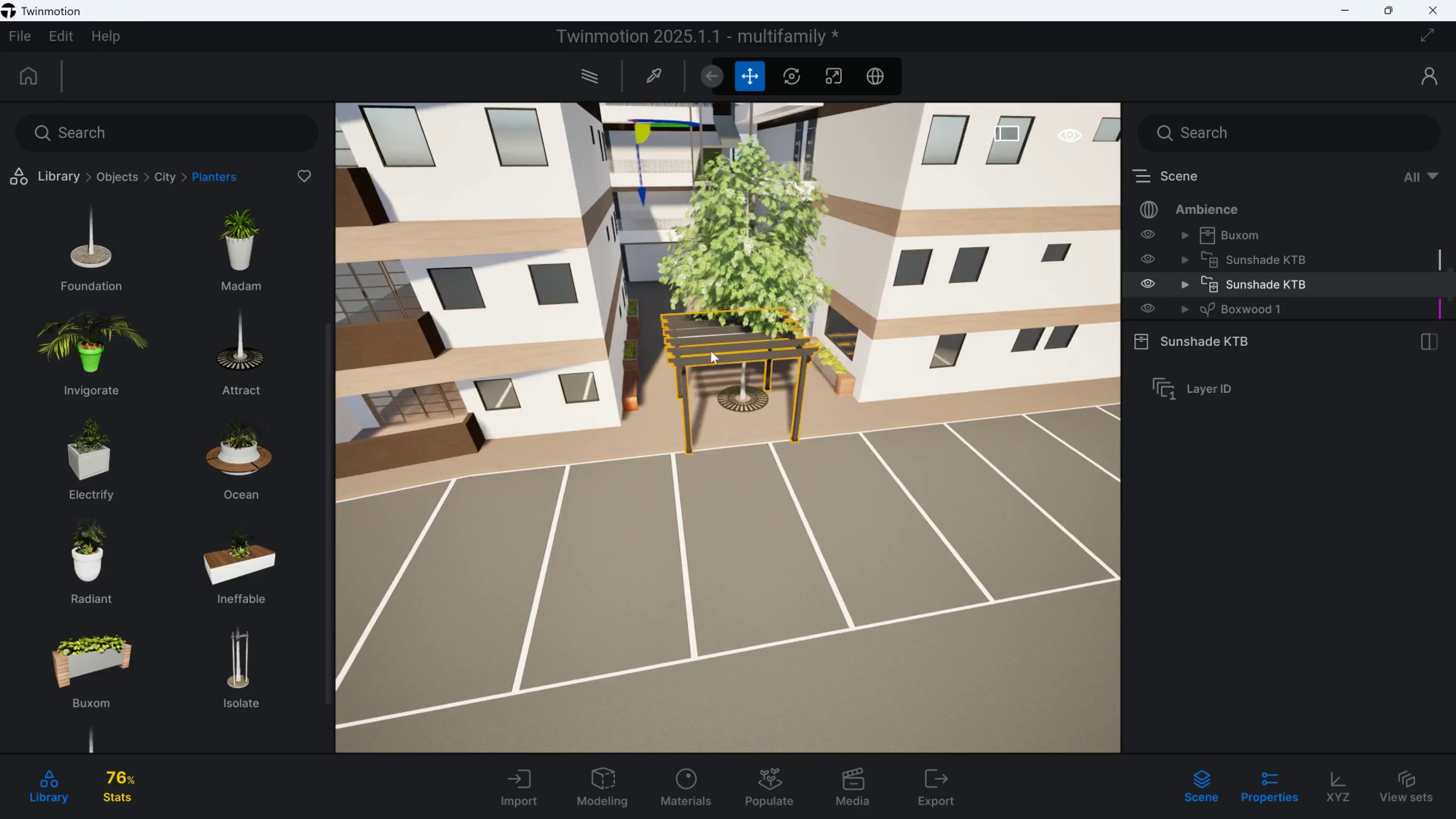 
scroll: coordinate [717, 342], scroll_direction: down, amount: 6.0
 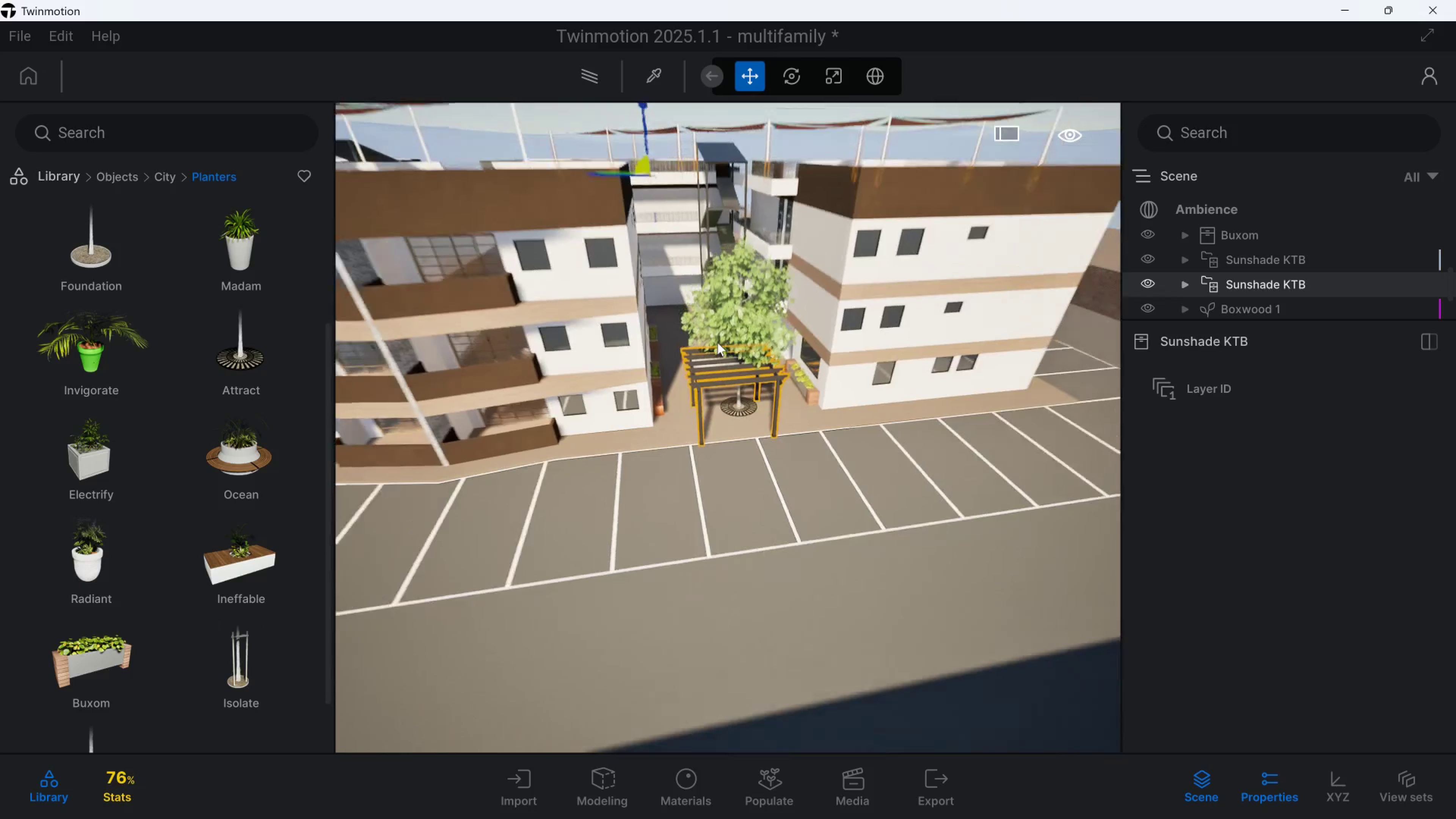 
hold_key(key=Q, duration=0.67)
 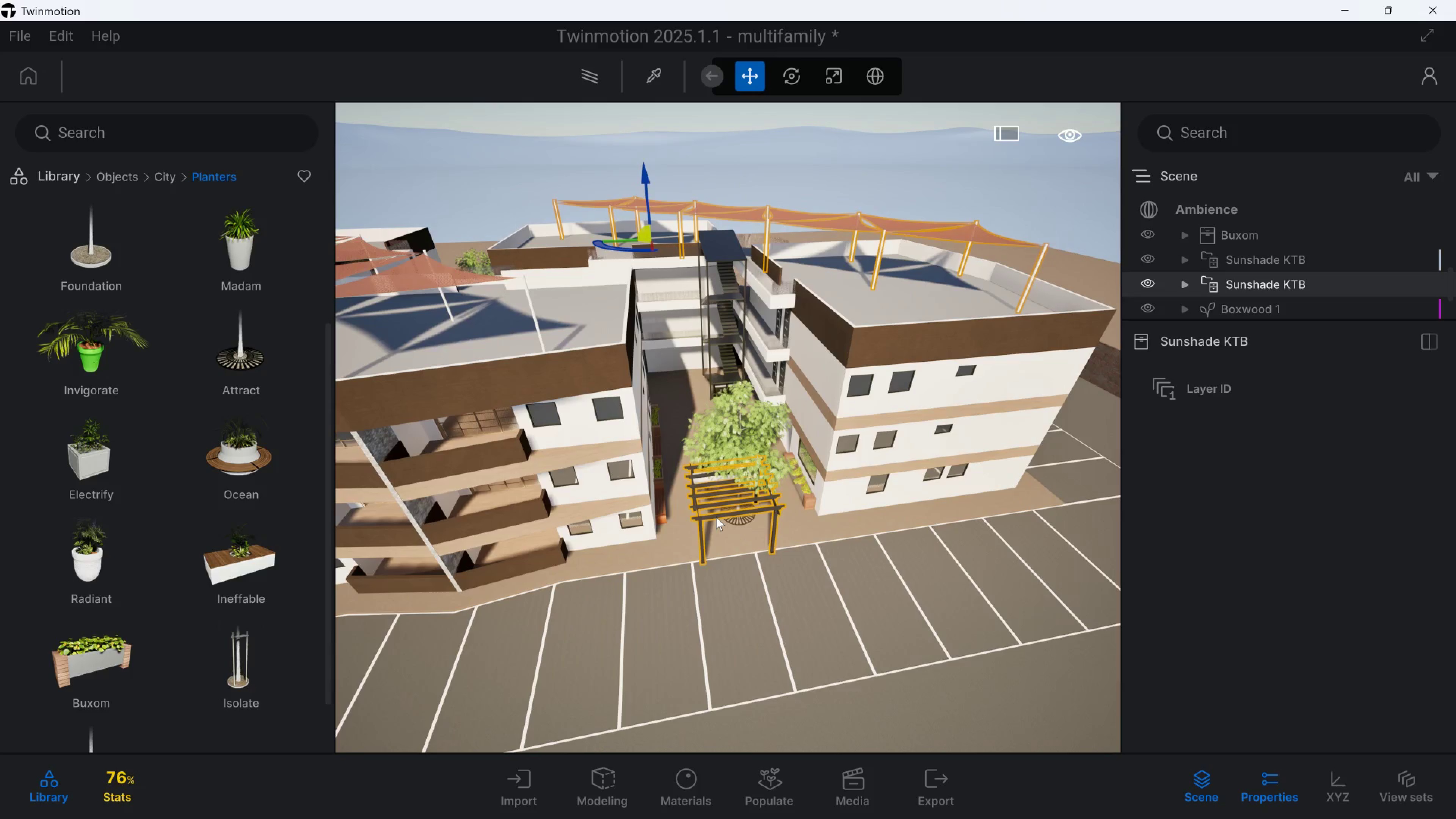 
left_click([716, 517])
 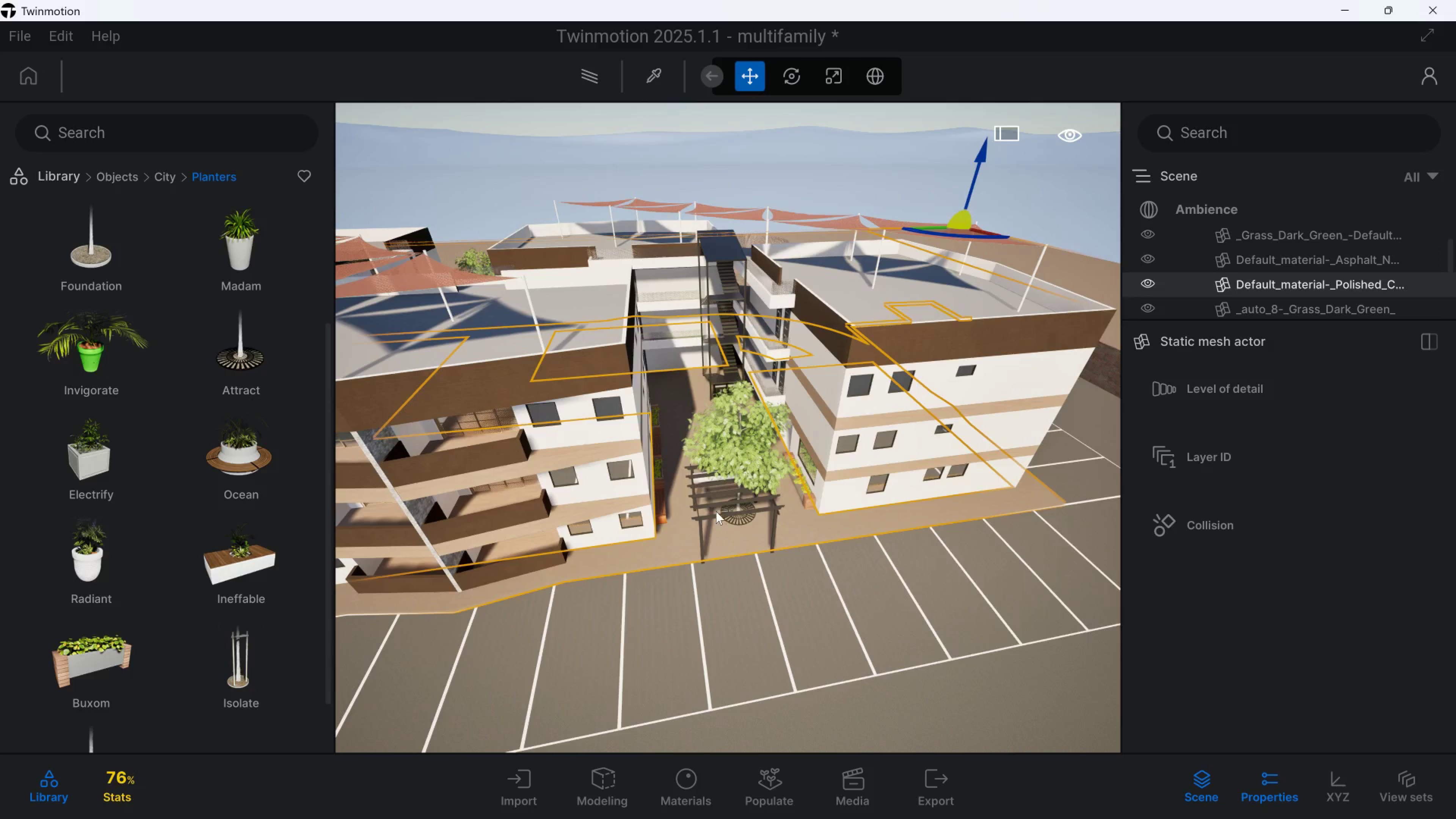 
left_click([716, 507])
 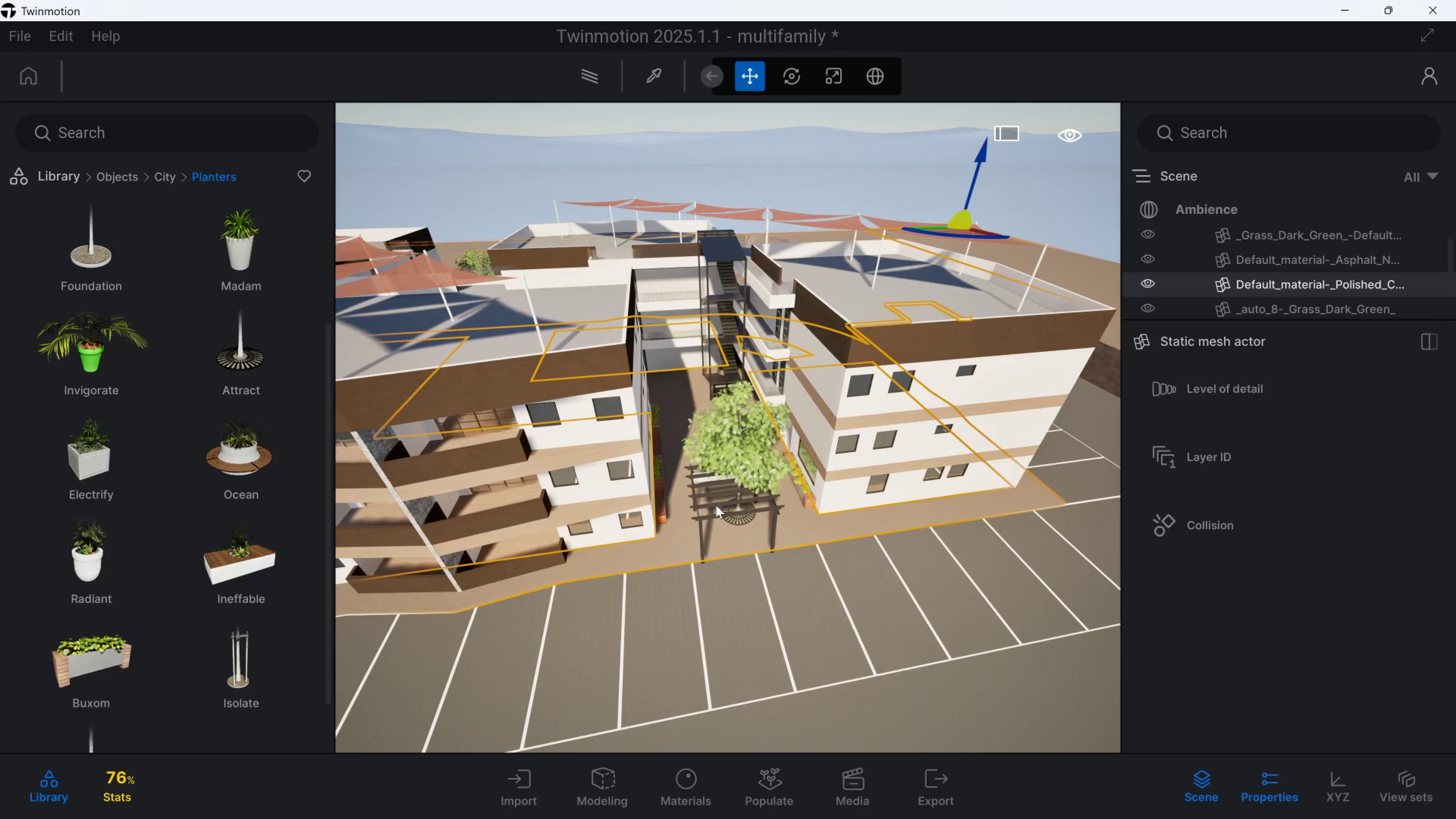 
double_click([685, 502])
 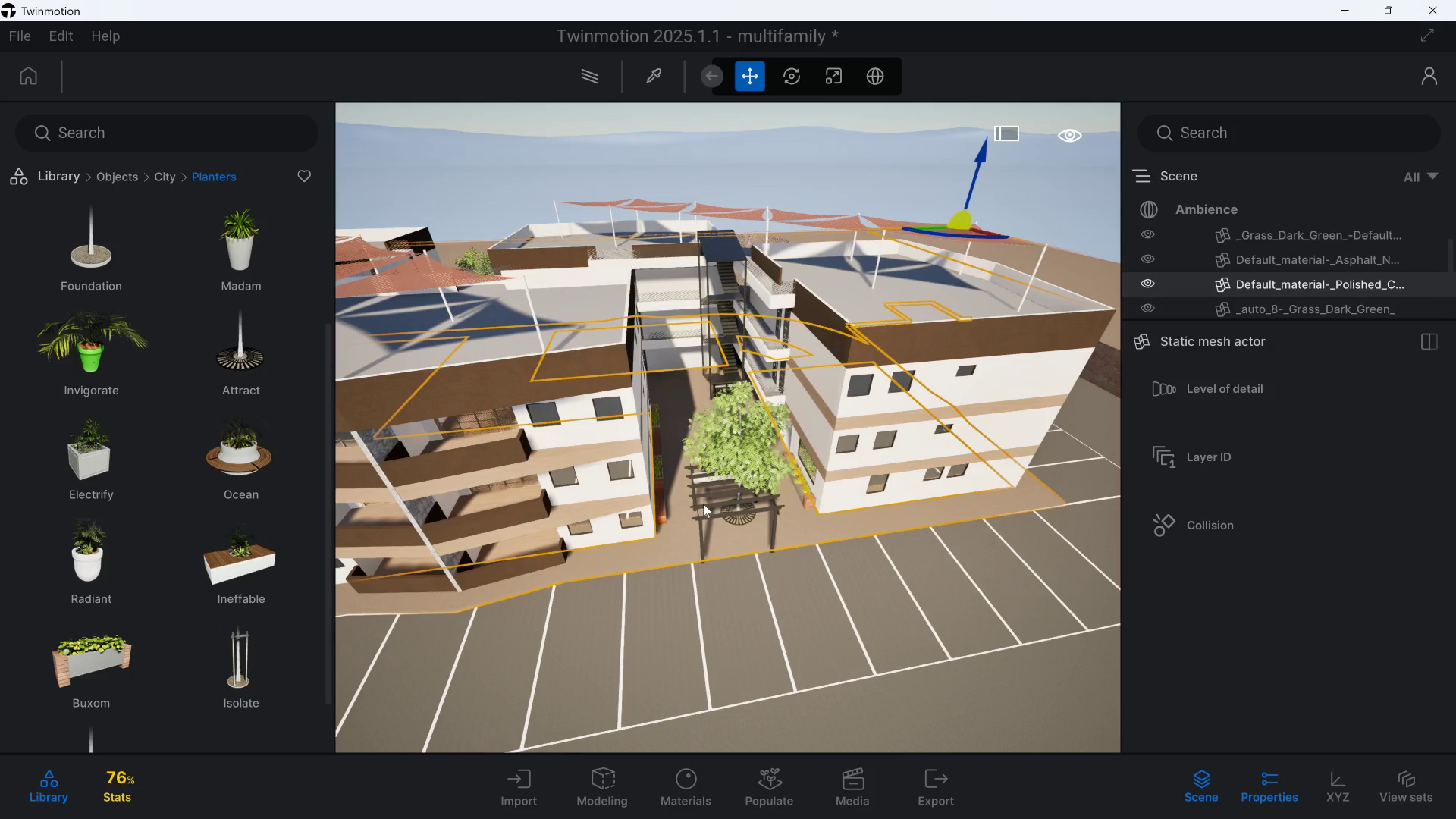 
triple_click([703, 504])
 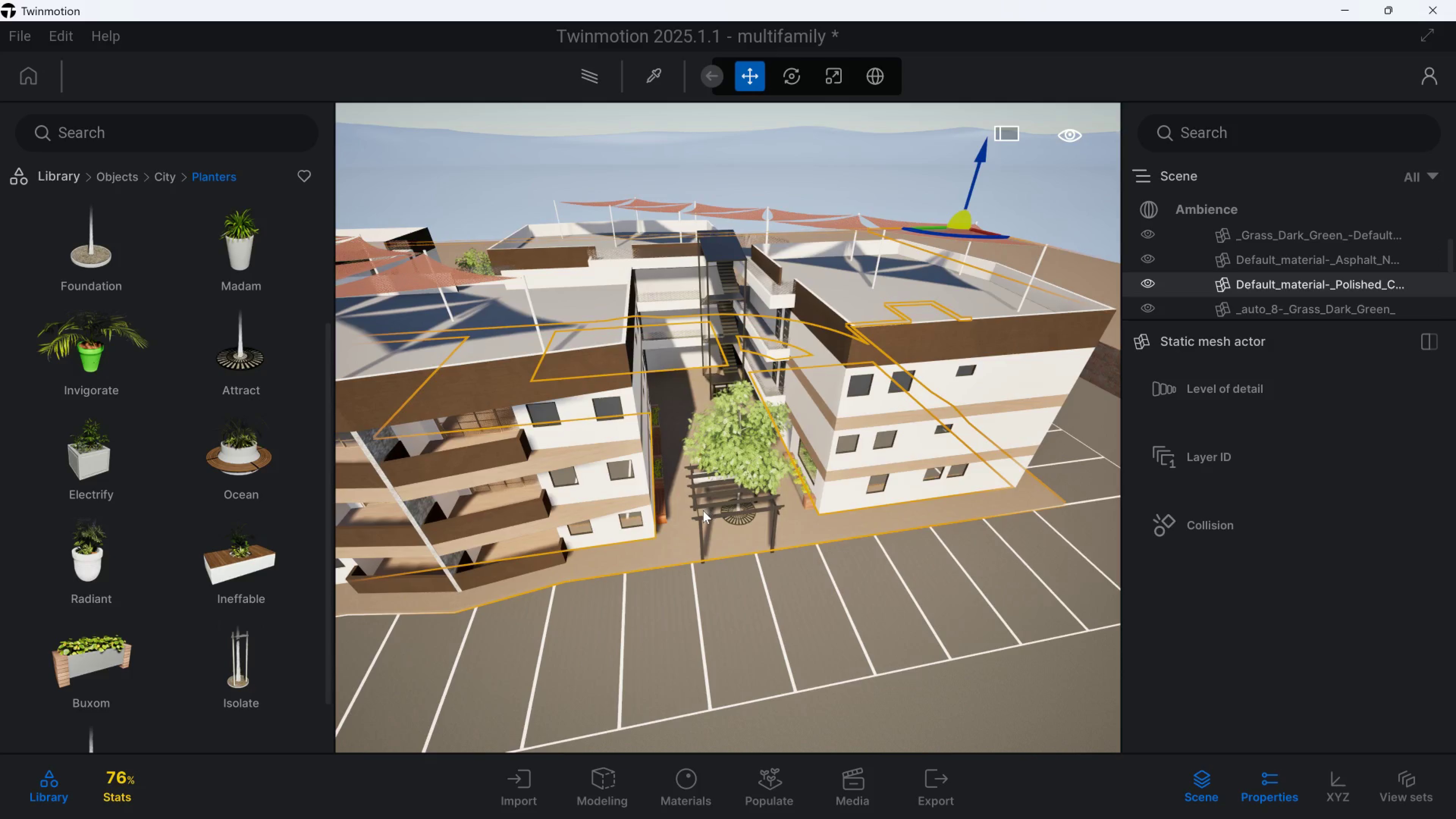 
triple_click([703, 510])
 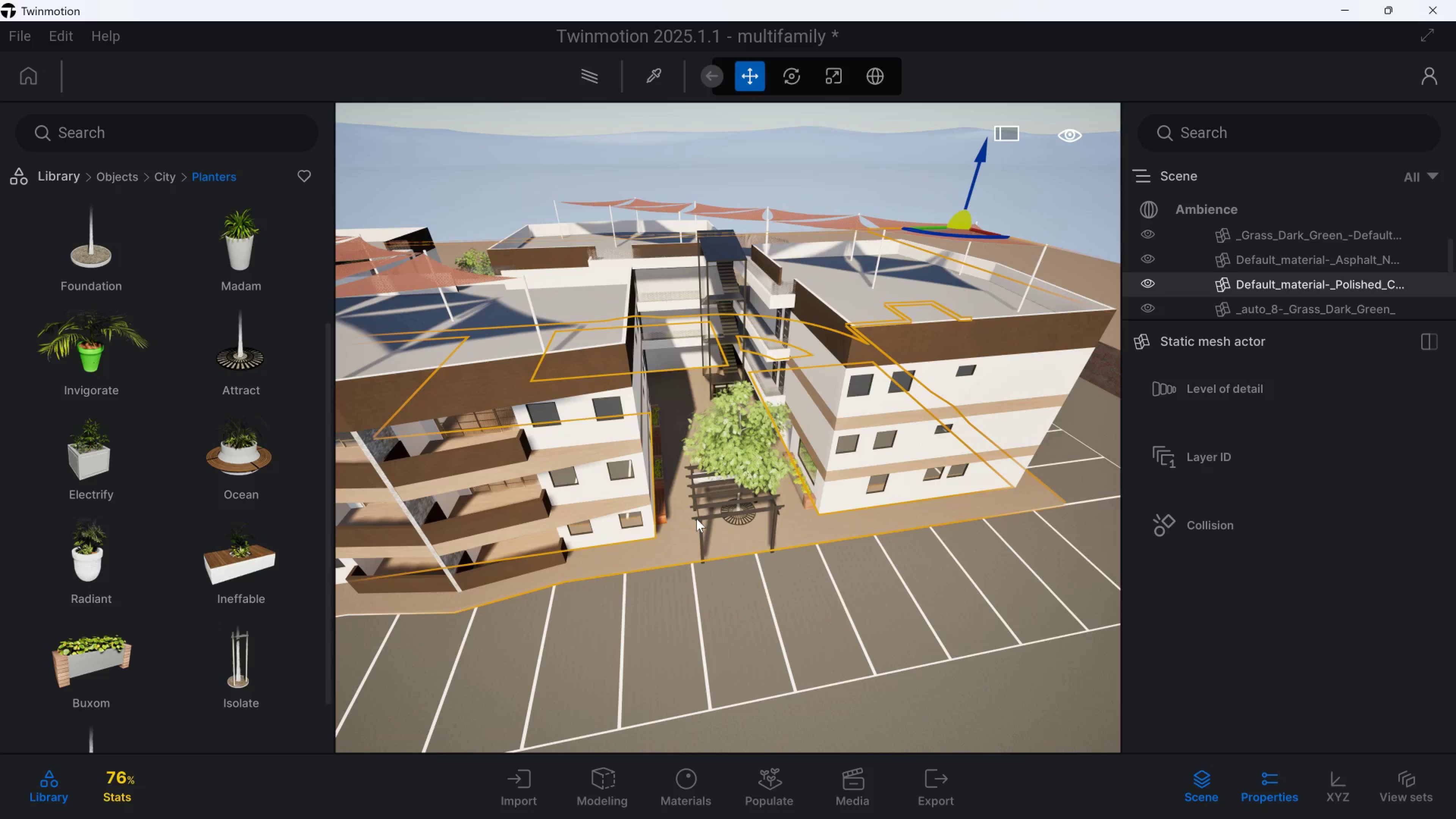 
triple_click([697, 519])
 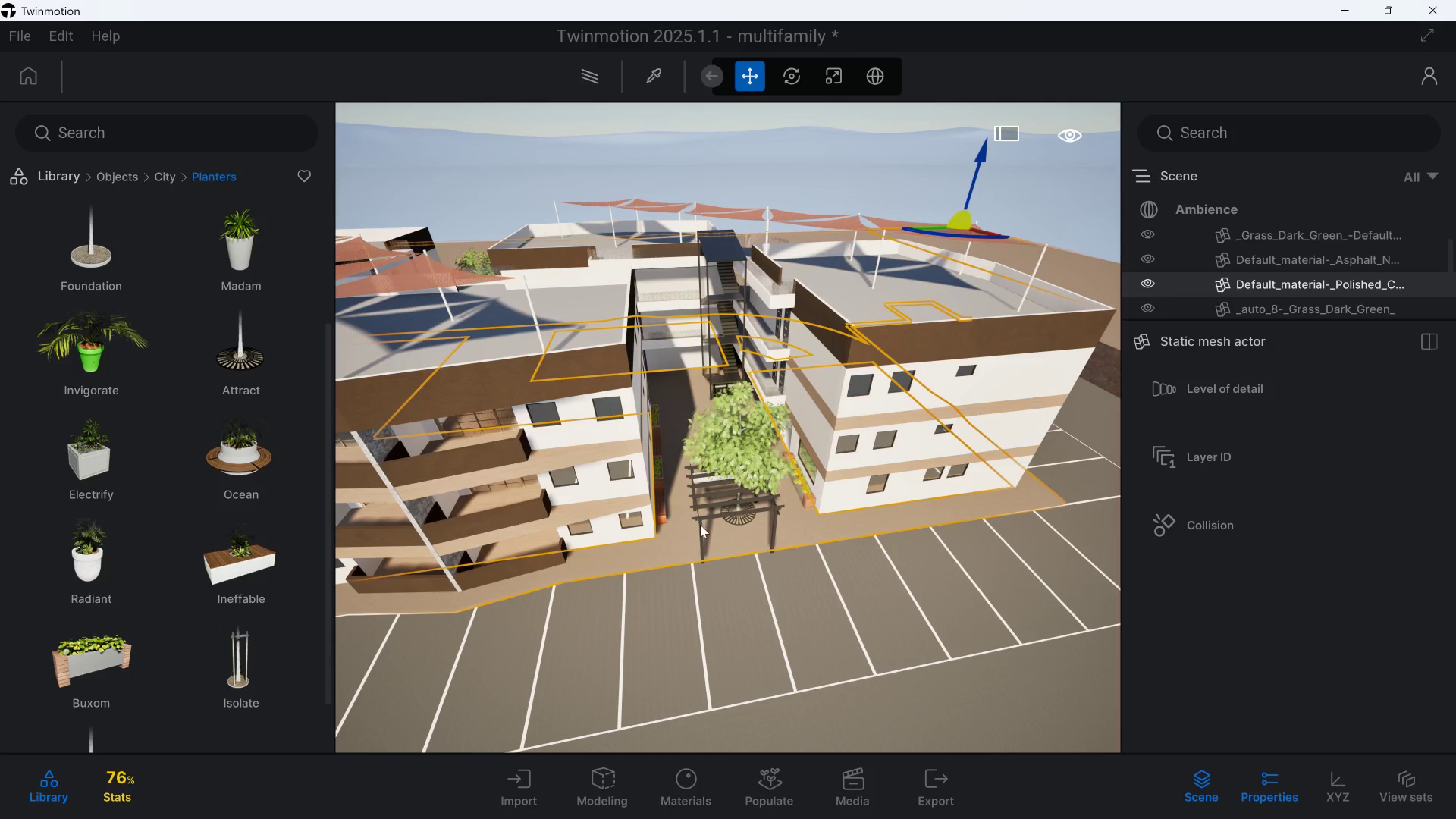 
double_click([701, 526])
 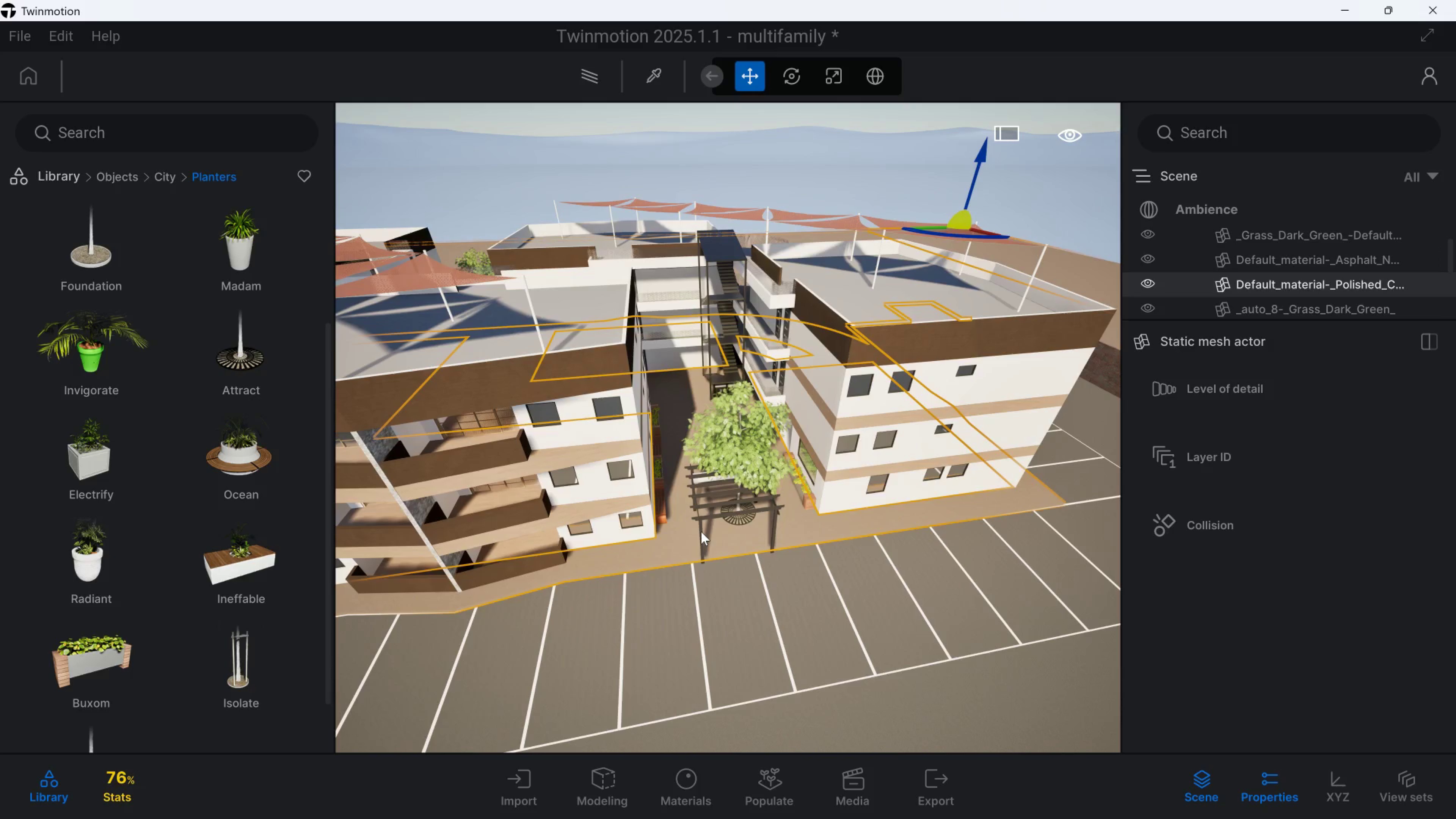 
triple_click([701, 532])
 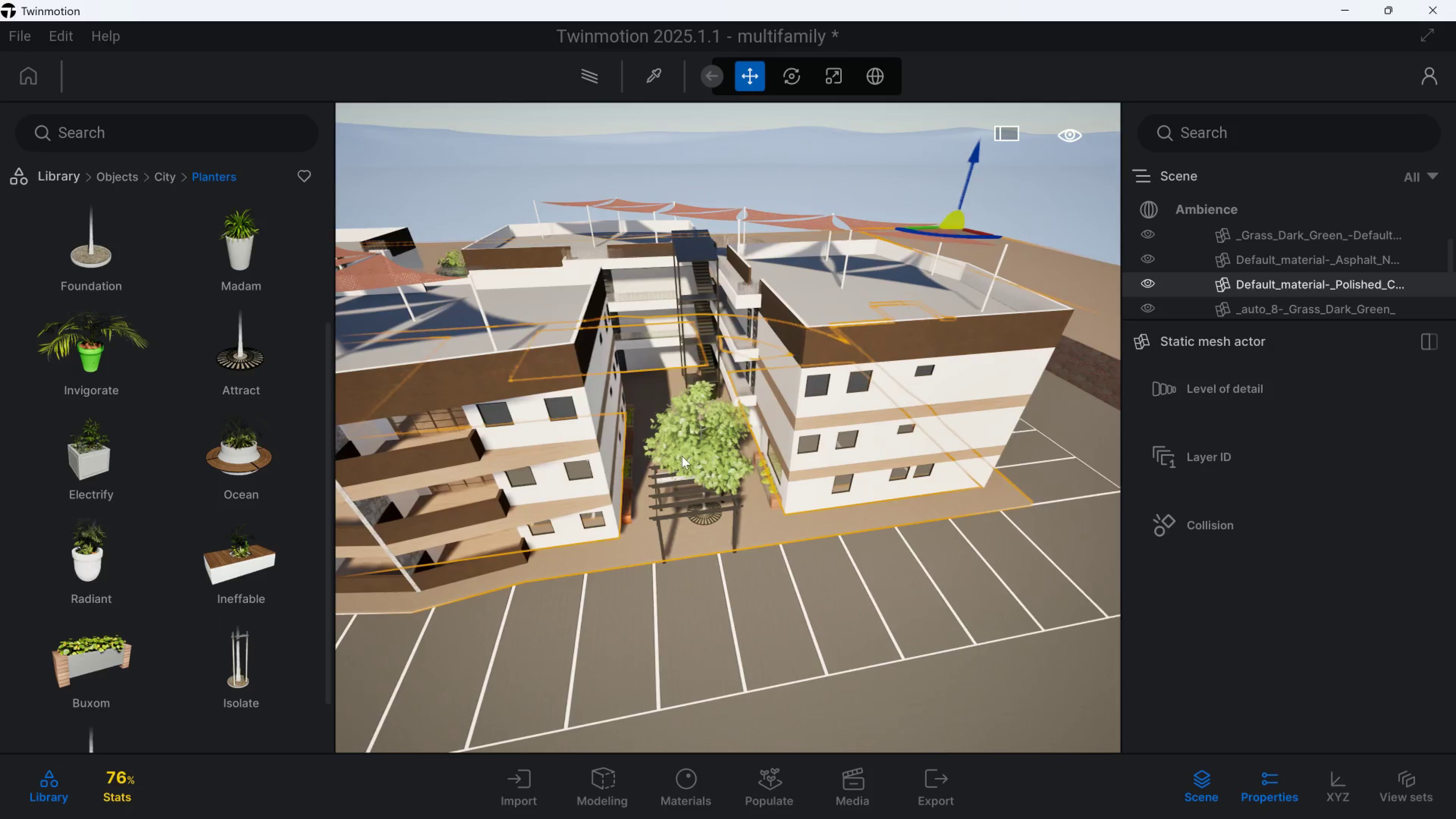 
hold_key(key=D, duration=0.81)
 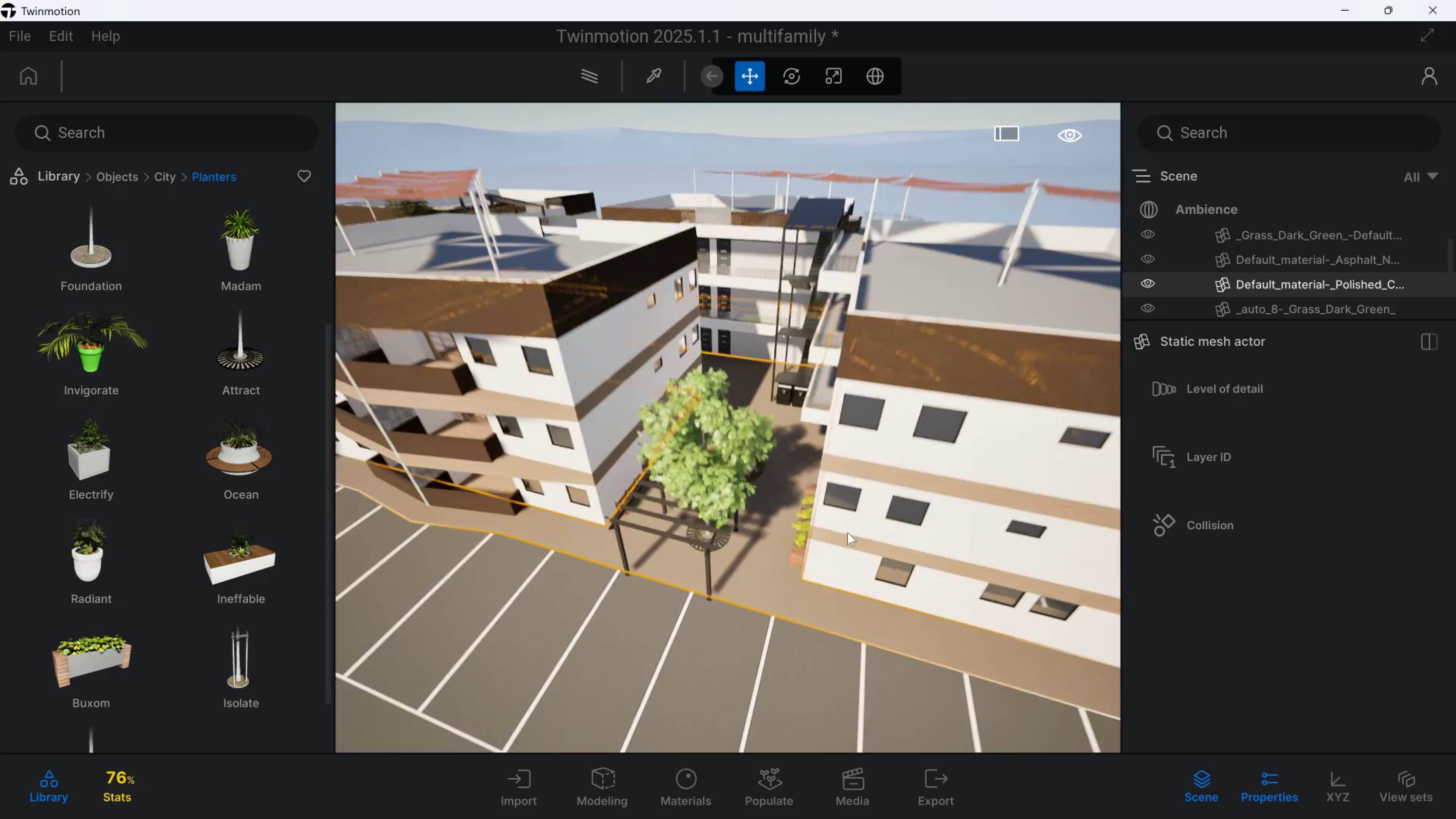 
hold_key(key=W, duration=1.38)
 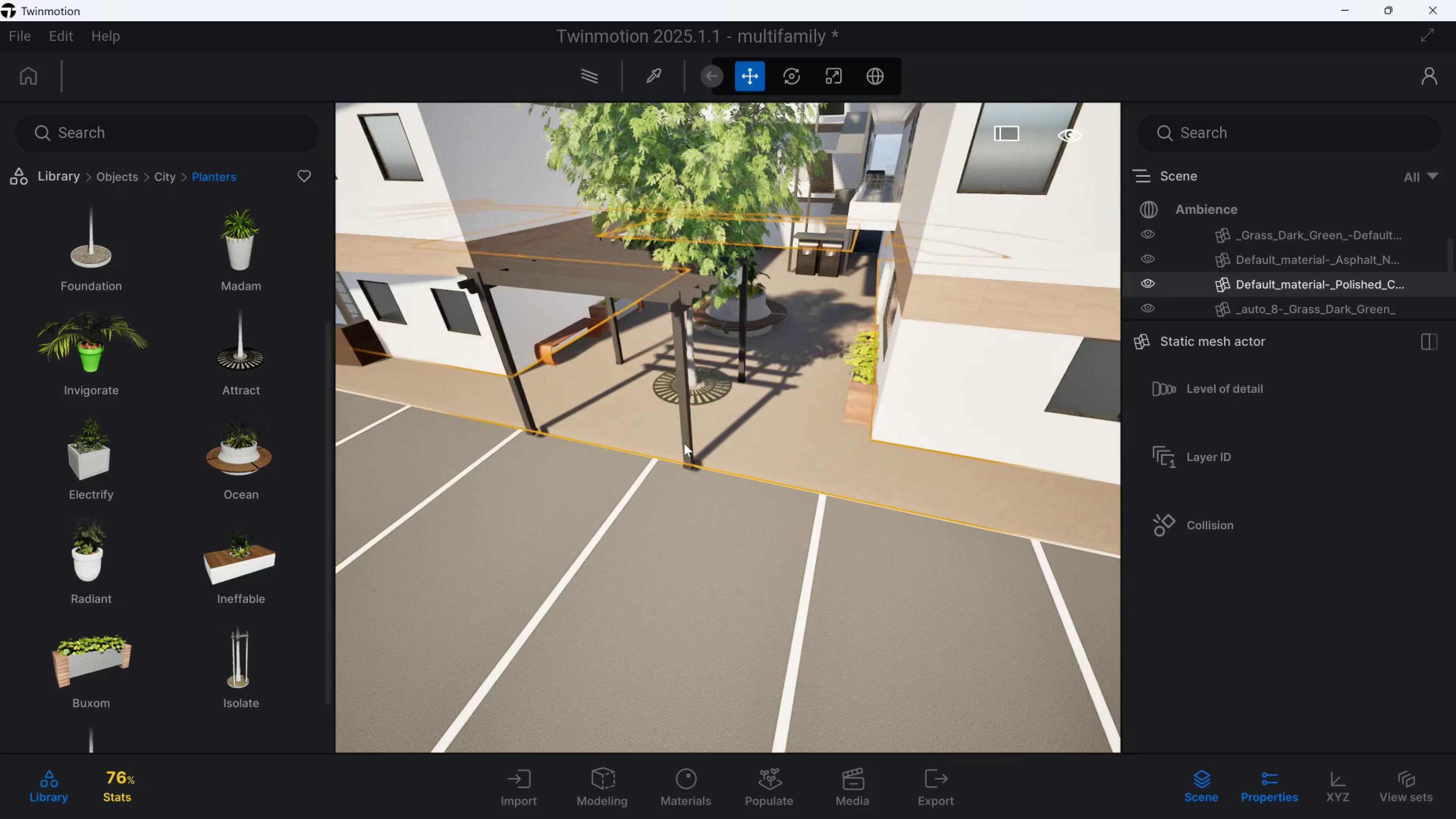 
hold_key(key=E, duration=0.71)
 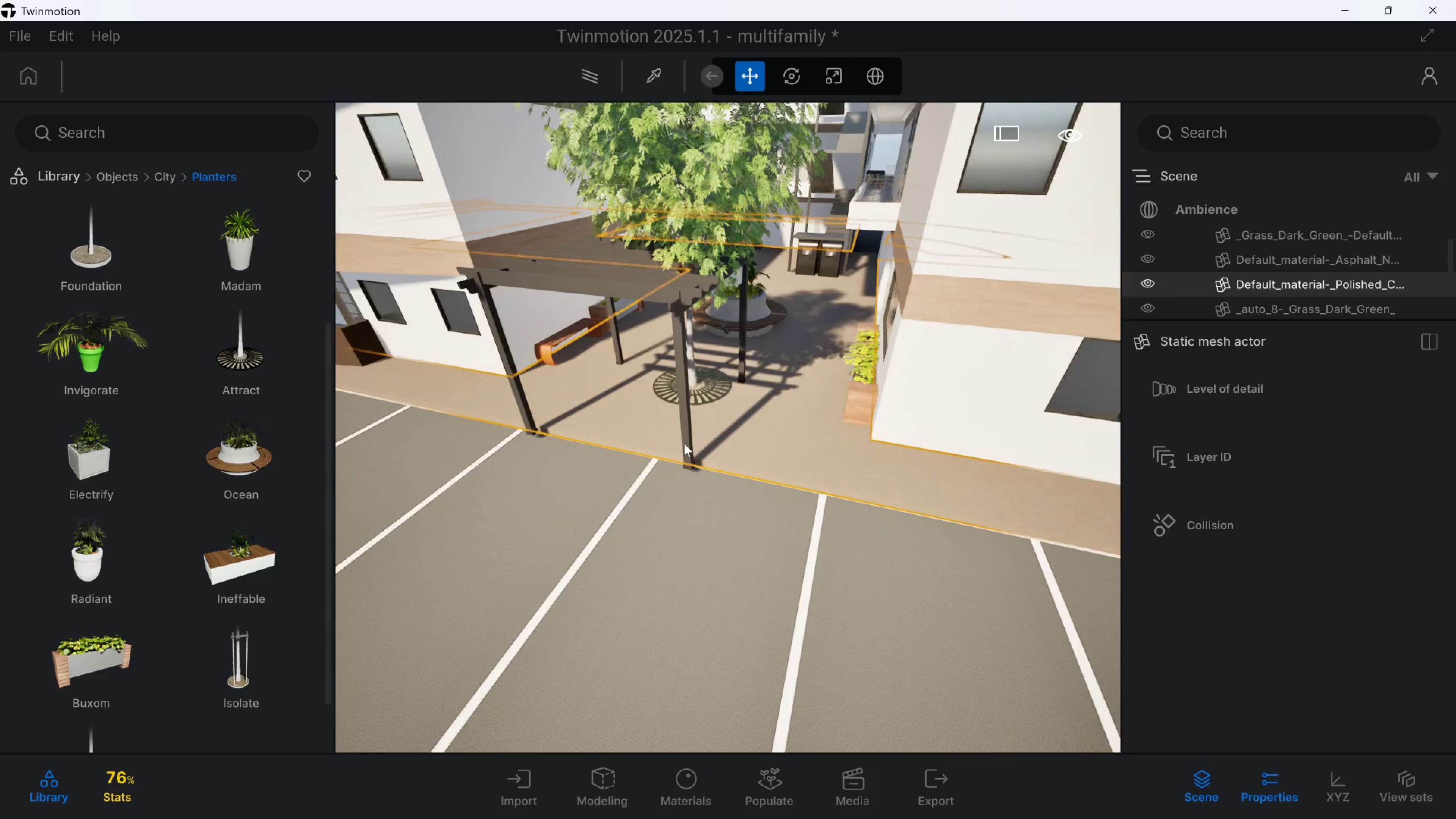 
left_click([685, 443])
 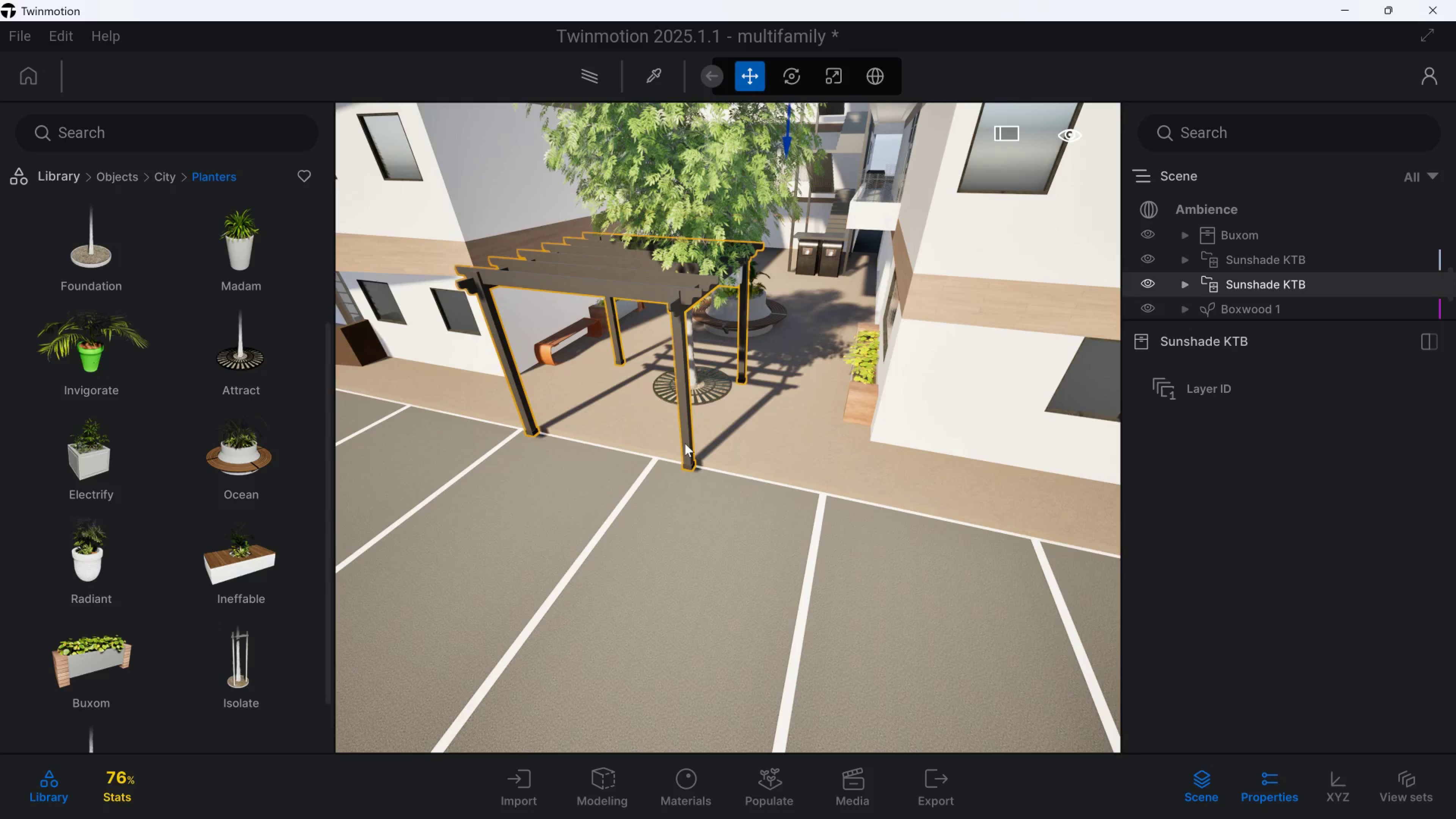 
left_click([685, 443])
 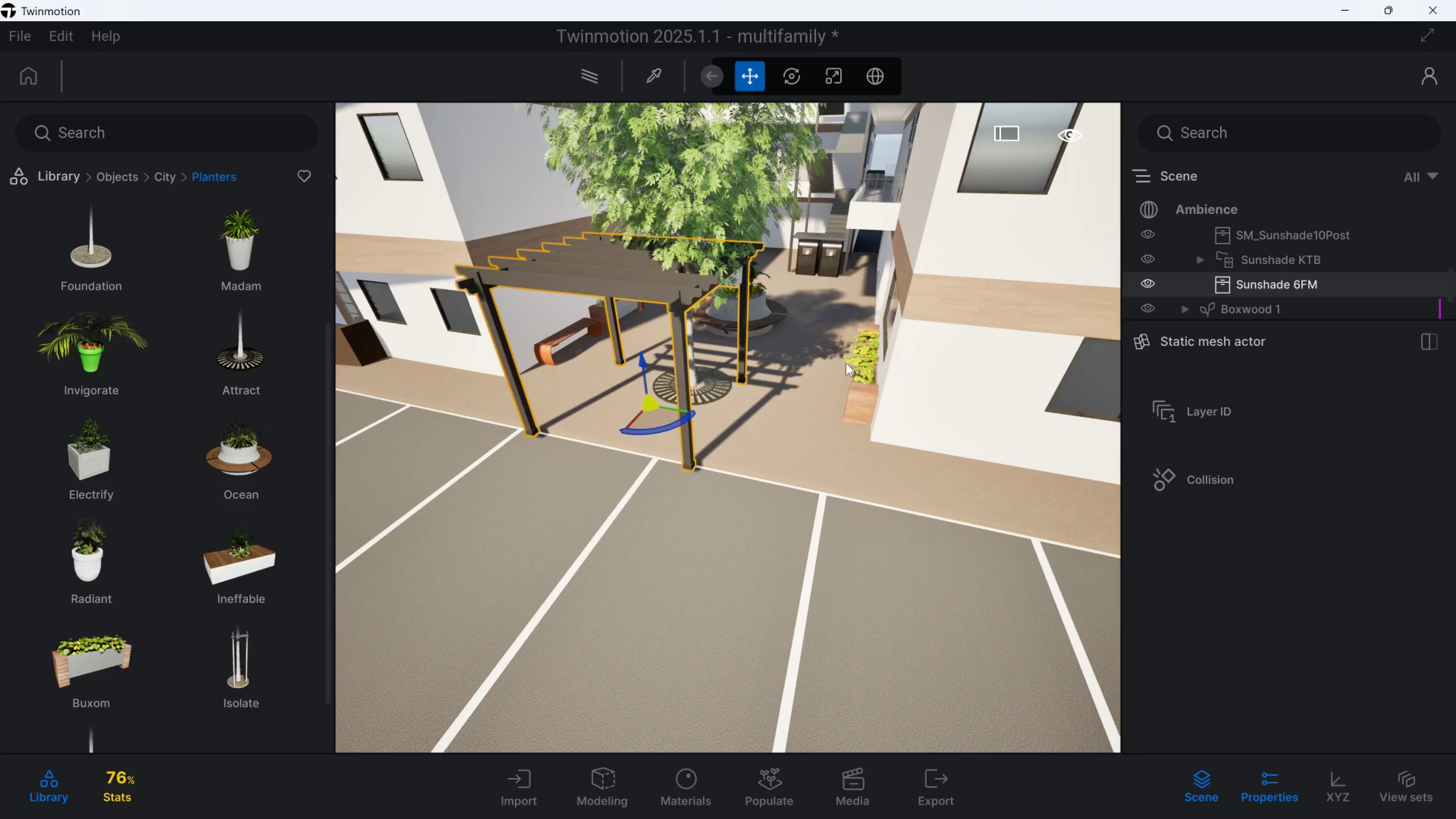 
key(Delete)
 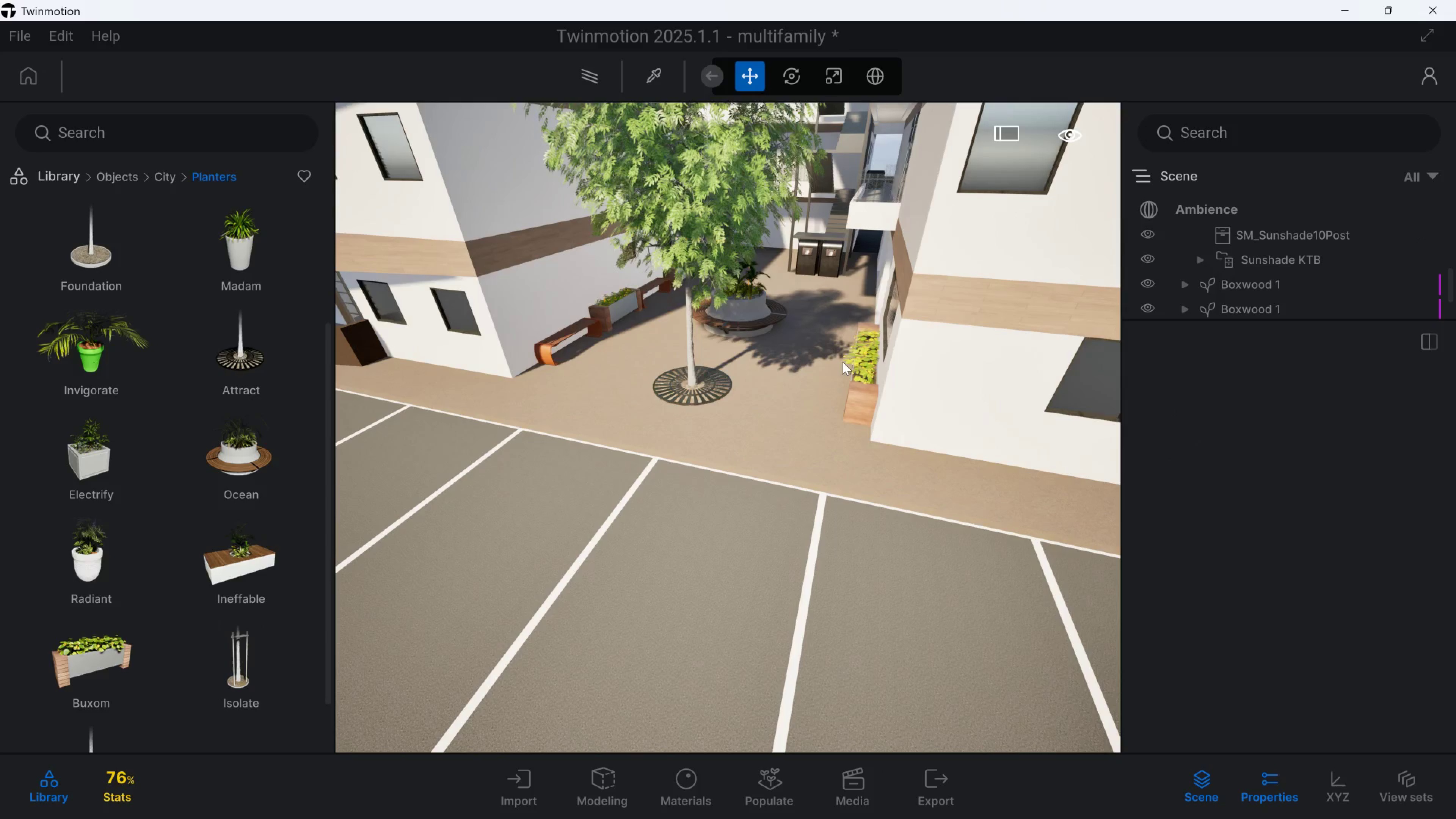 
hold_key(key=Q, duration=1.88)
 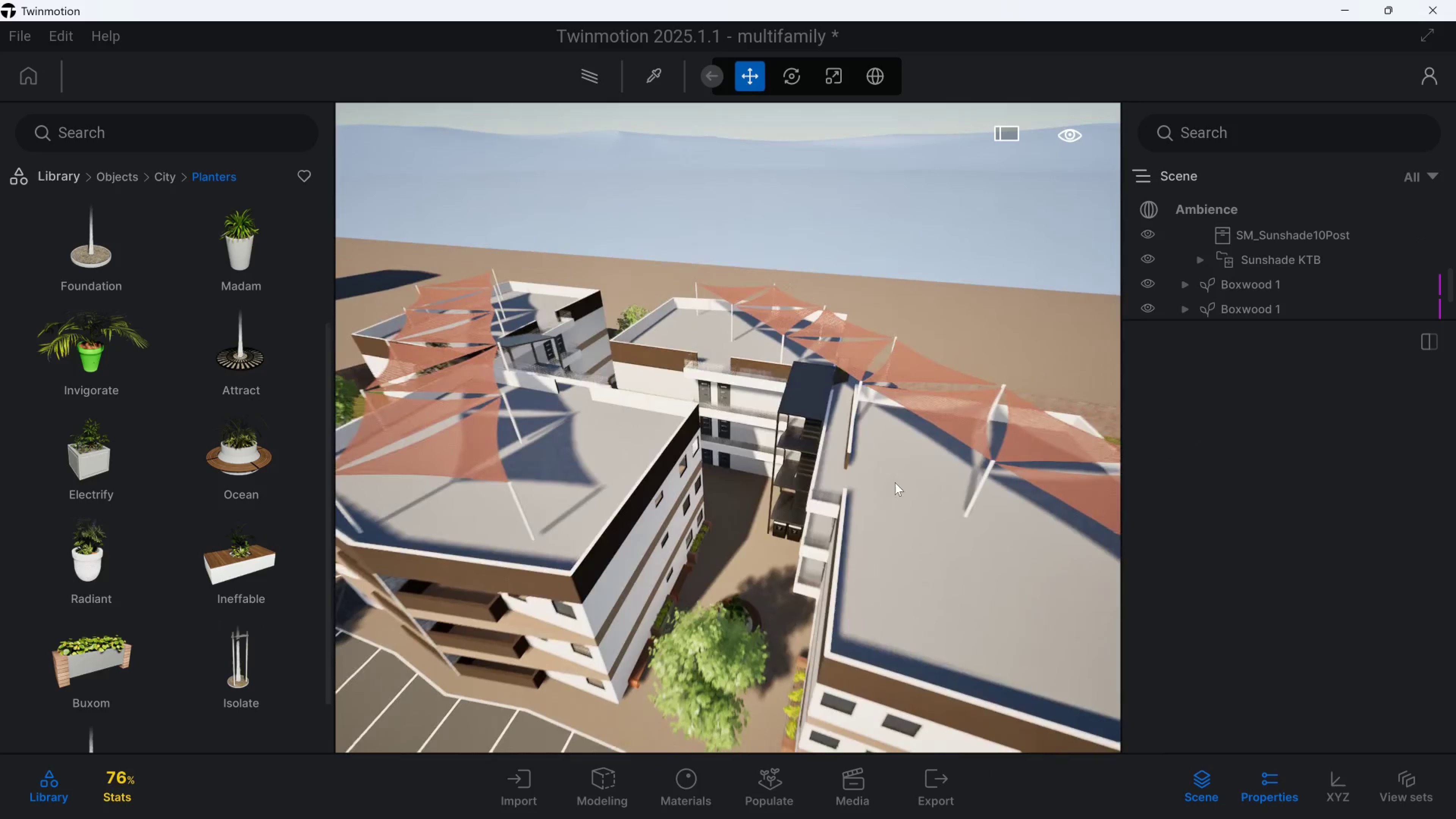 
hold_key(key=S, duration=1.53)
 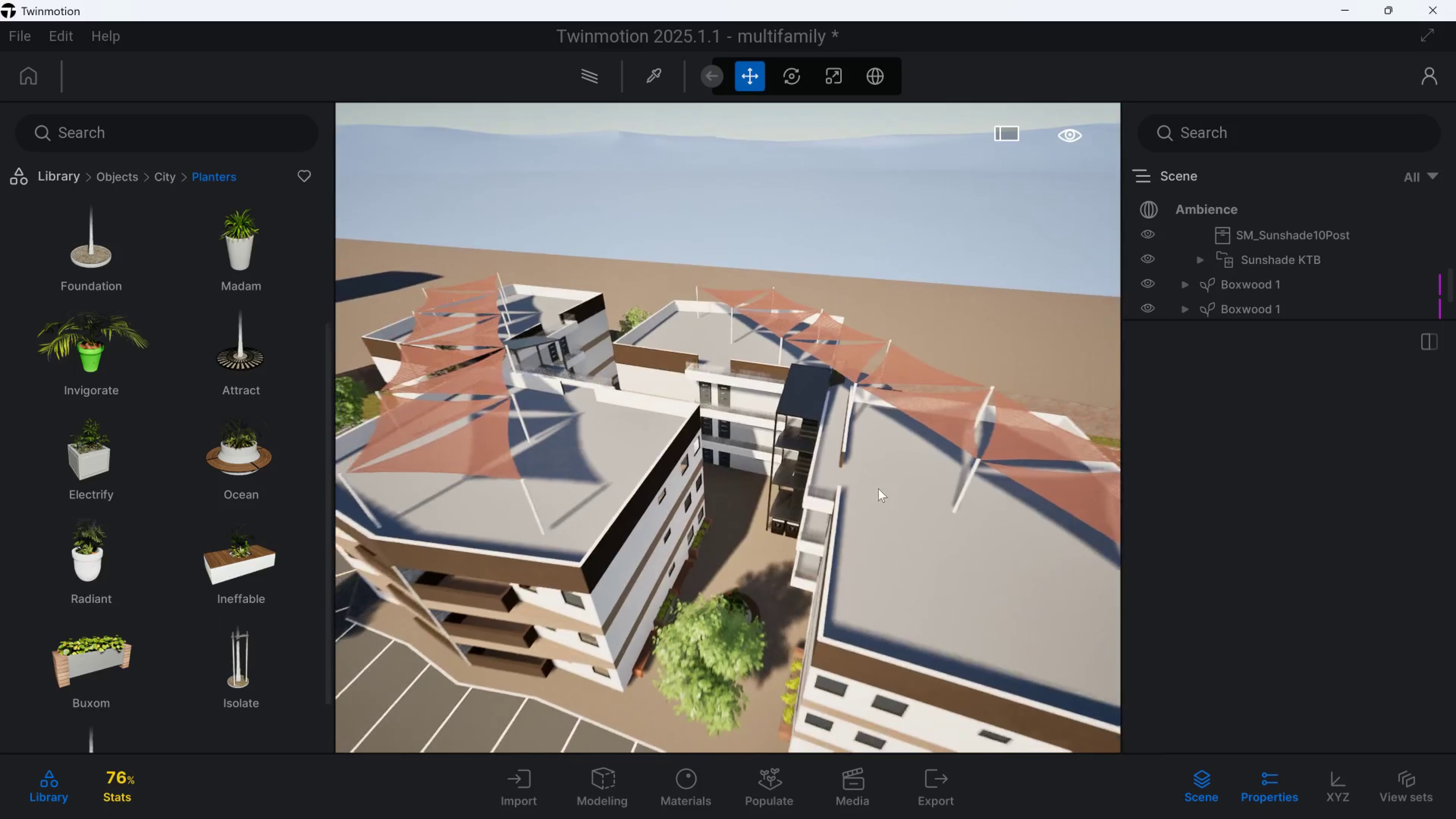 
type(sssw)
 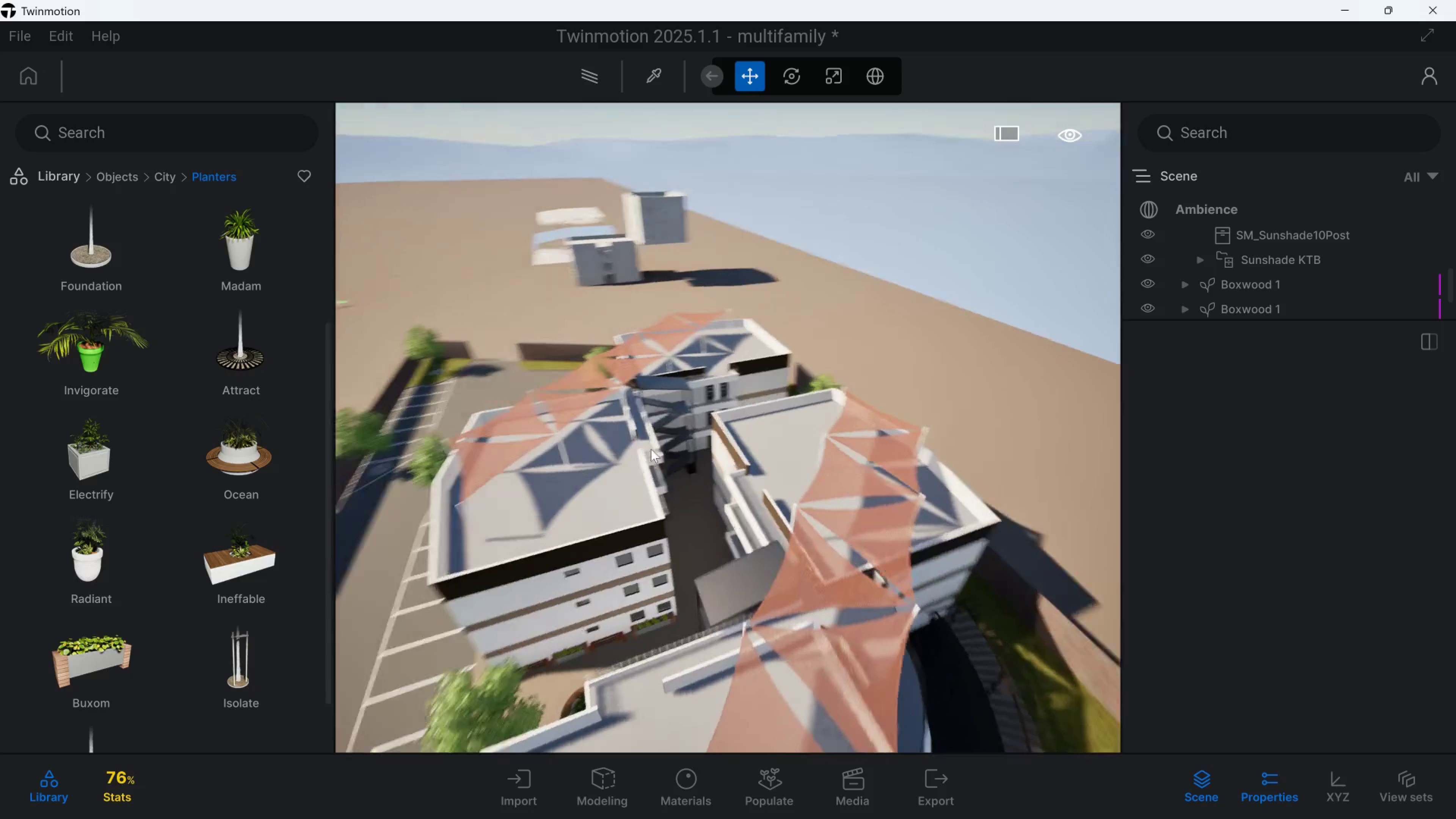 
hold_key(key=D, duration=5.73)
 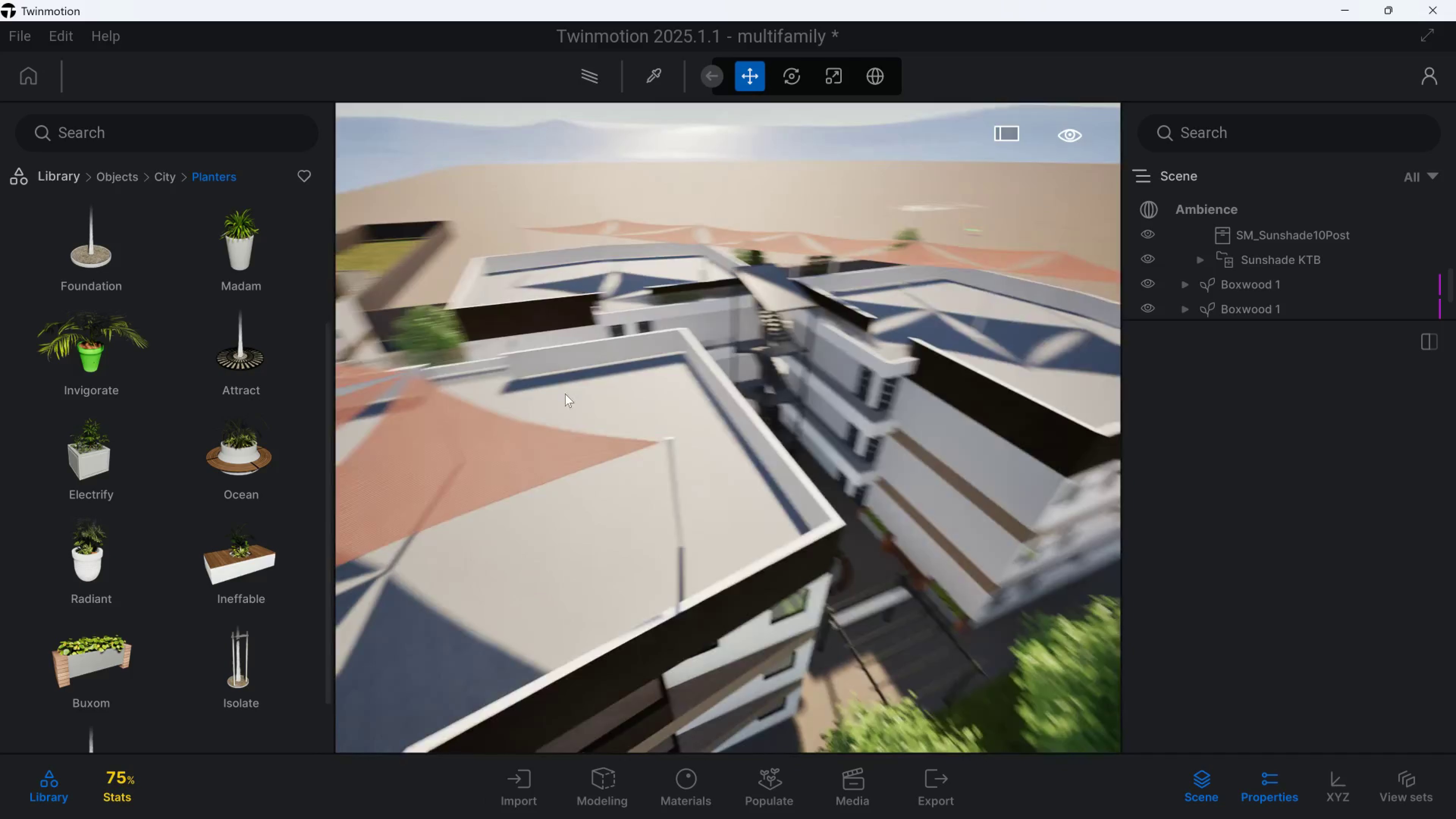 
hold_key(key=Q, duration=1.34)
 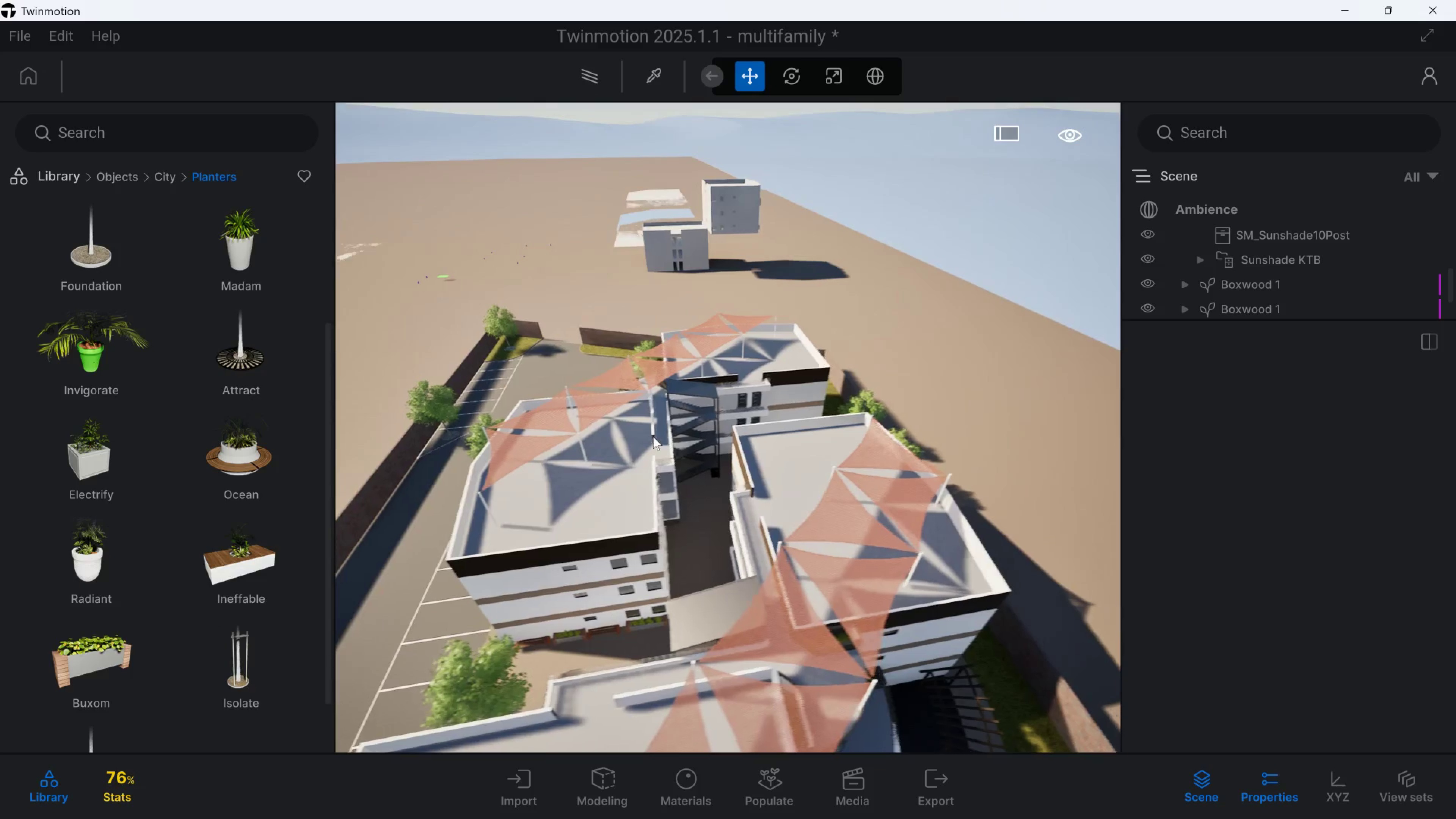 
hold_key(key=W, duration=1.5)
 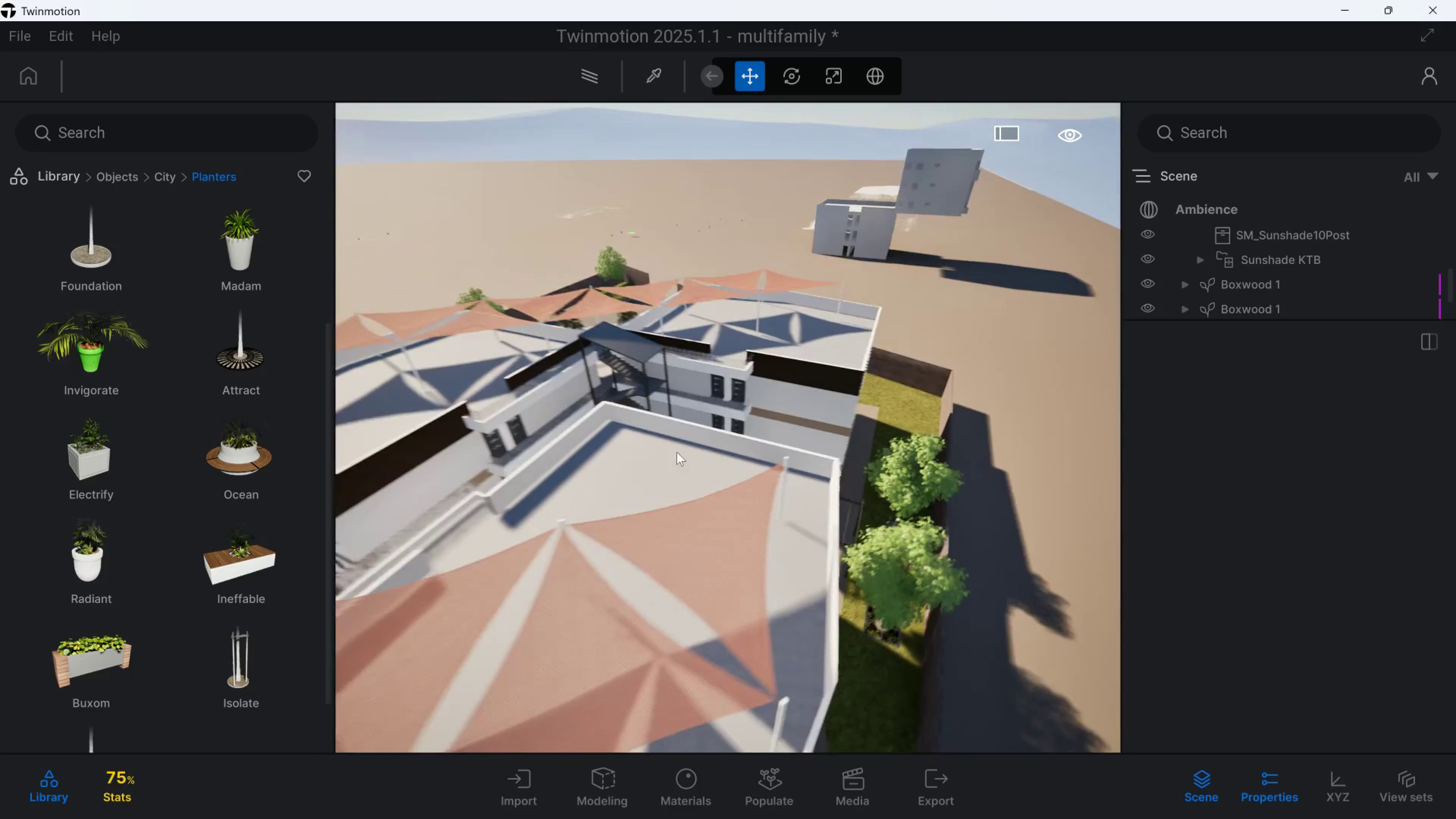 
hold_key(key=W, duration=1.16)
 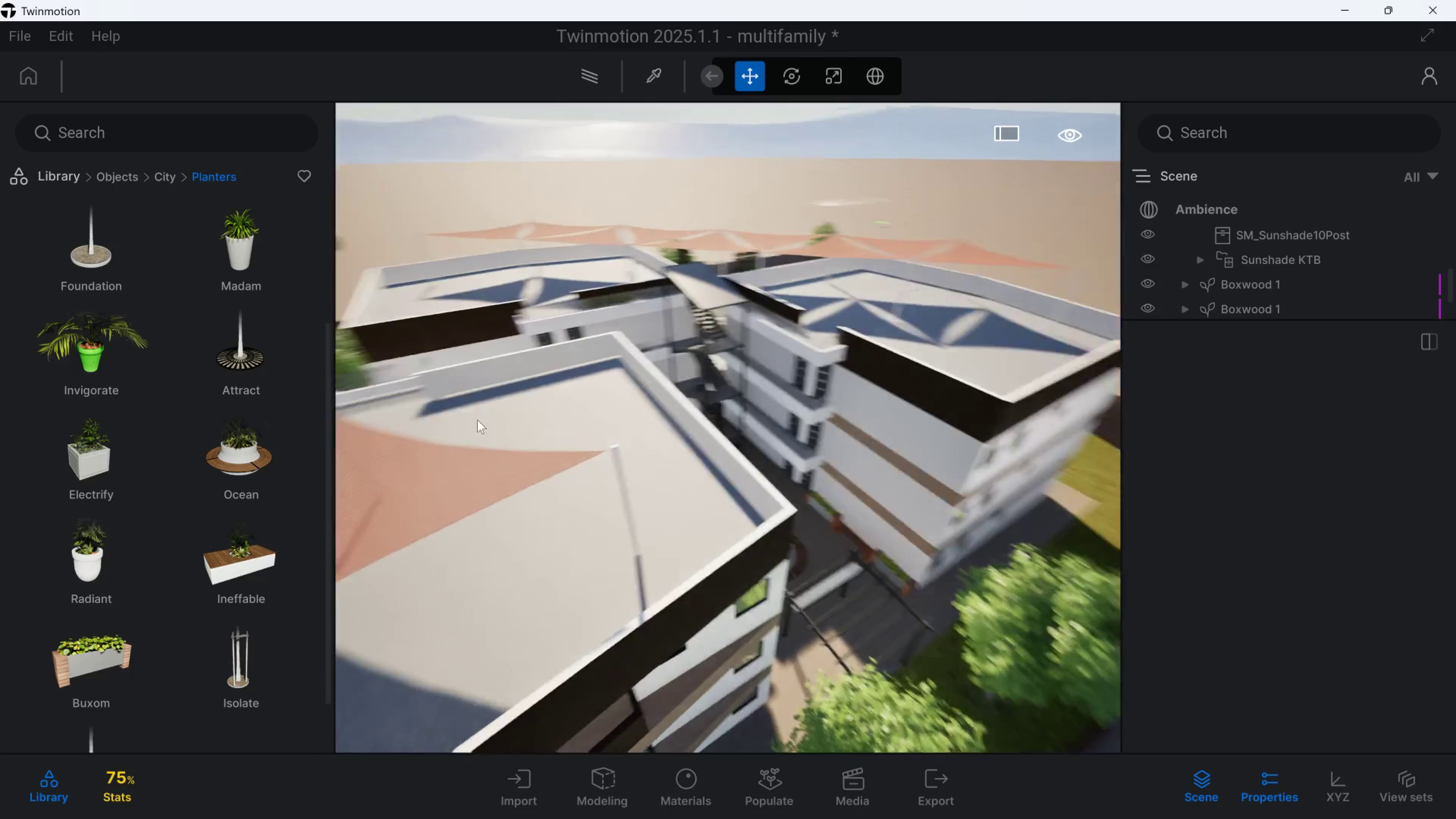 
hold_key(key=A, duration=2.4)
 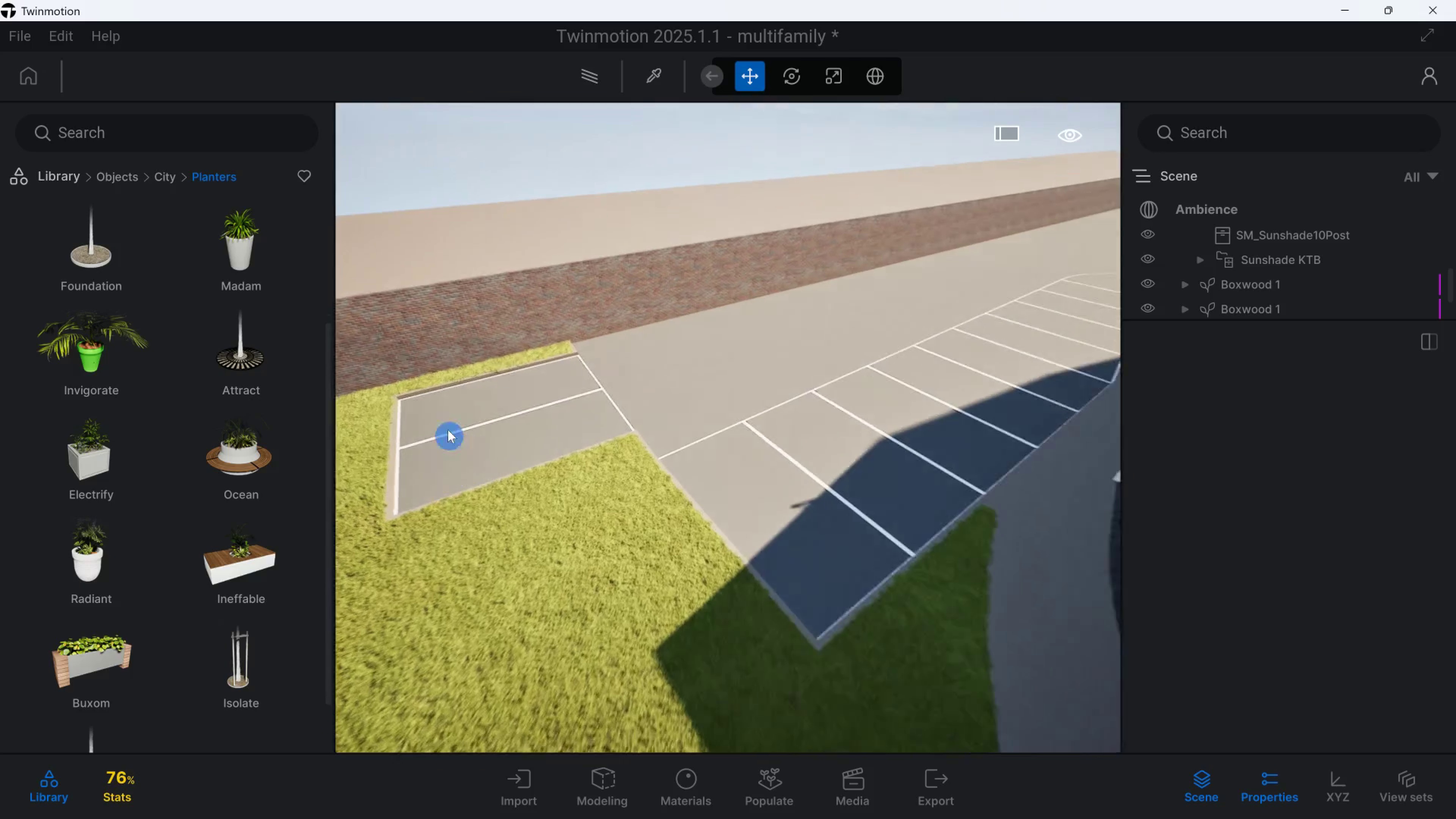 
hold_key(key=W, duration=0.61)
 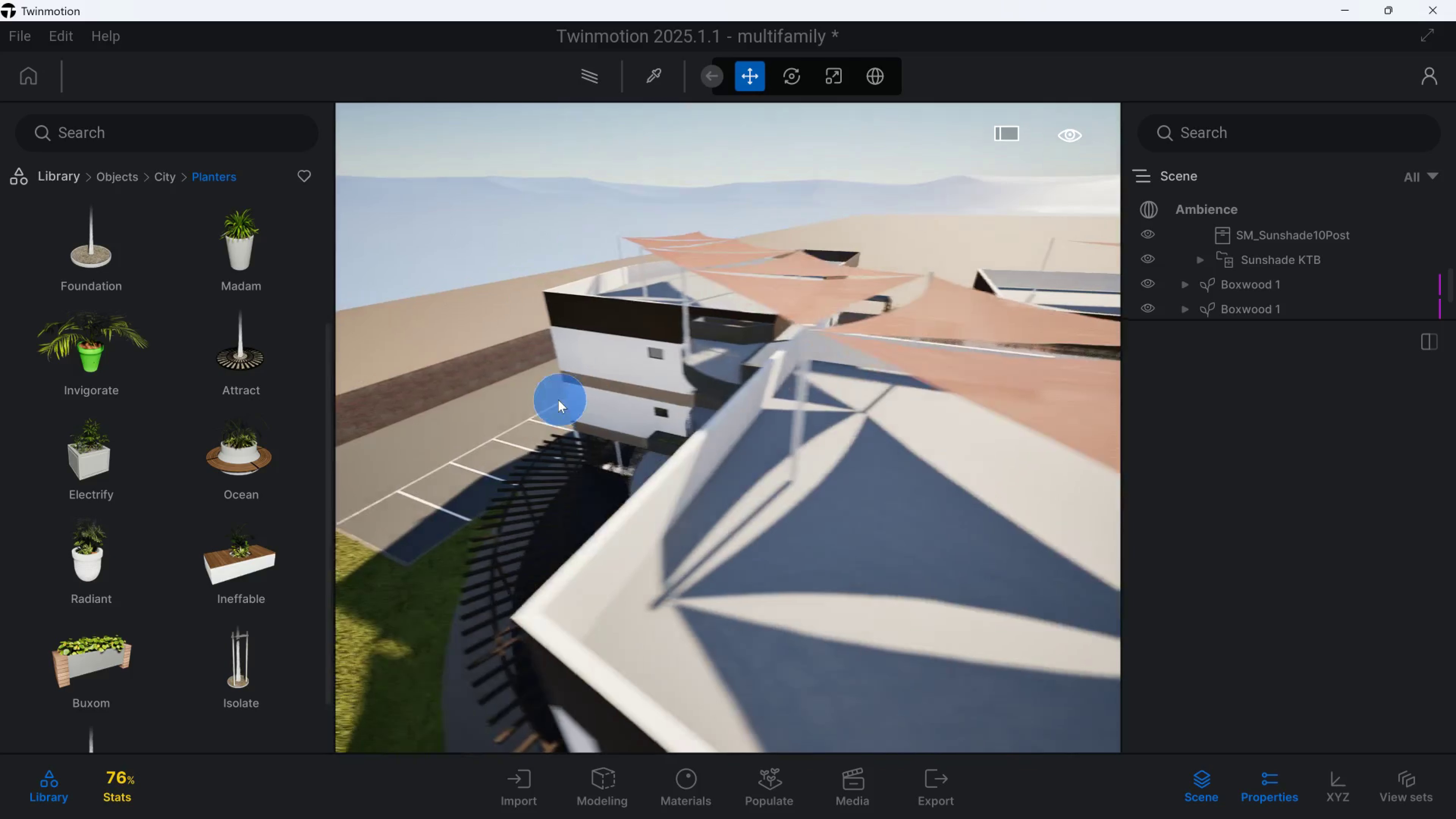 
hold_key(key=W, duration=1.36)
 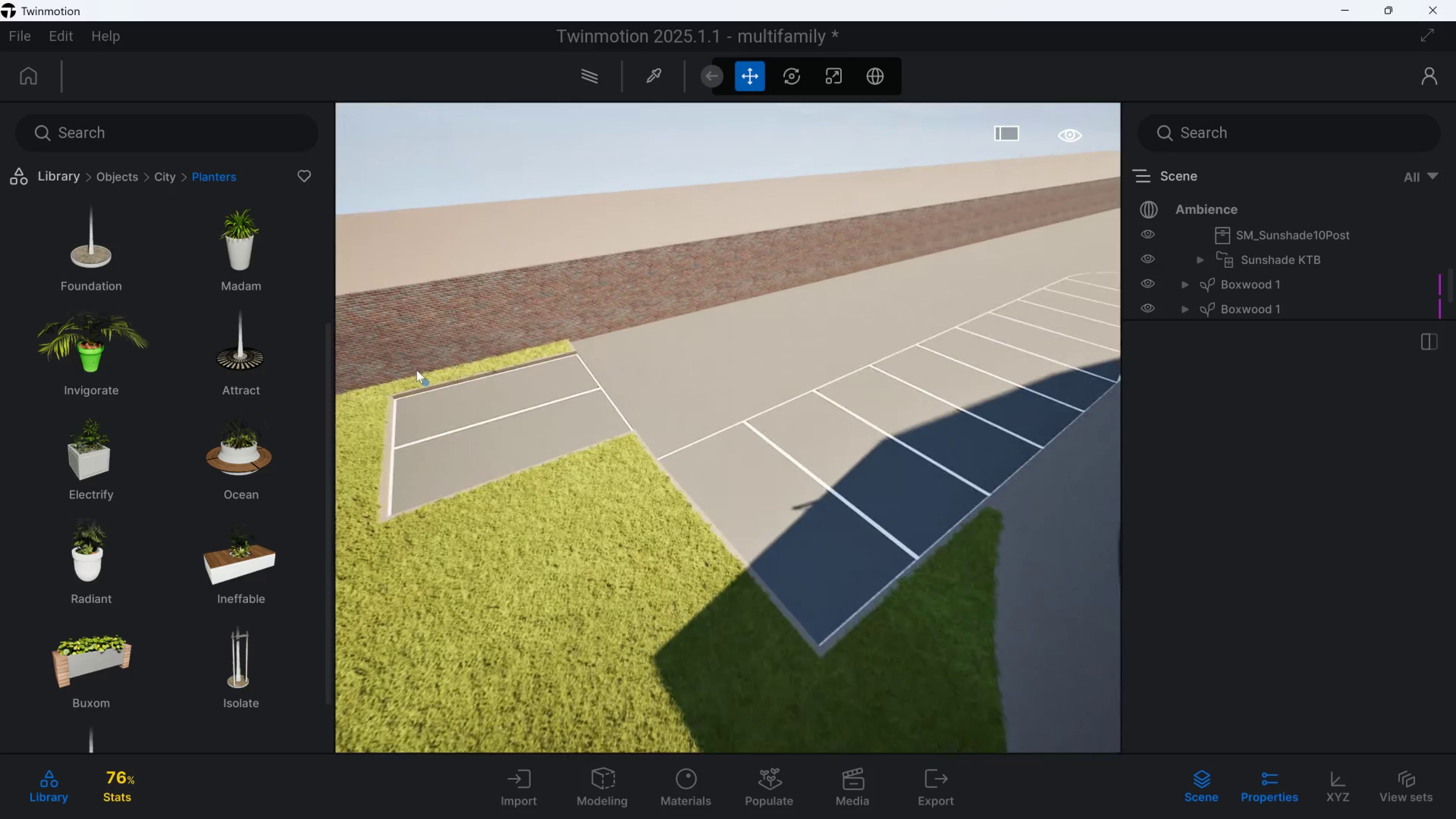 
hold_key(key=S, duration=0.43)
 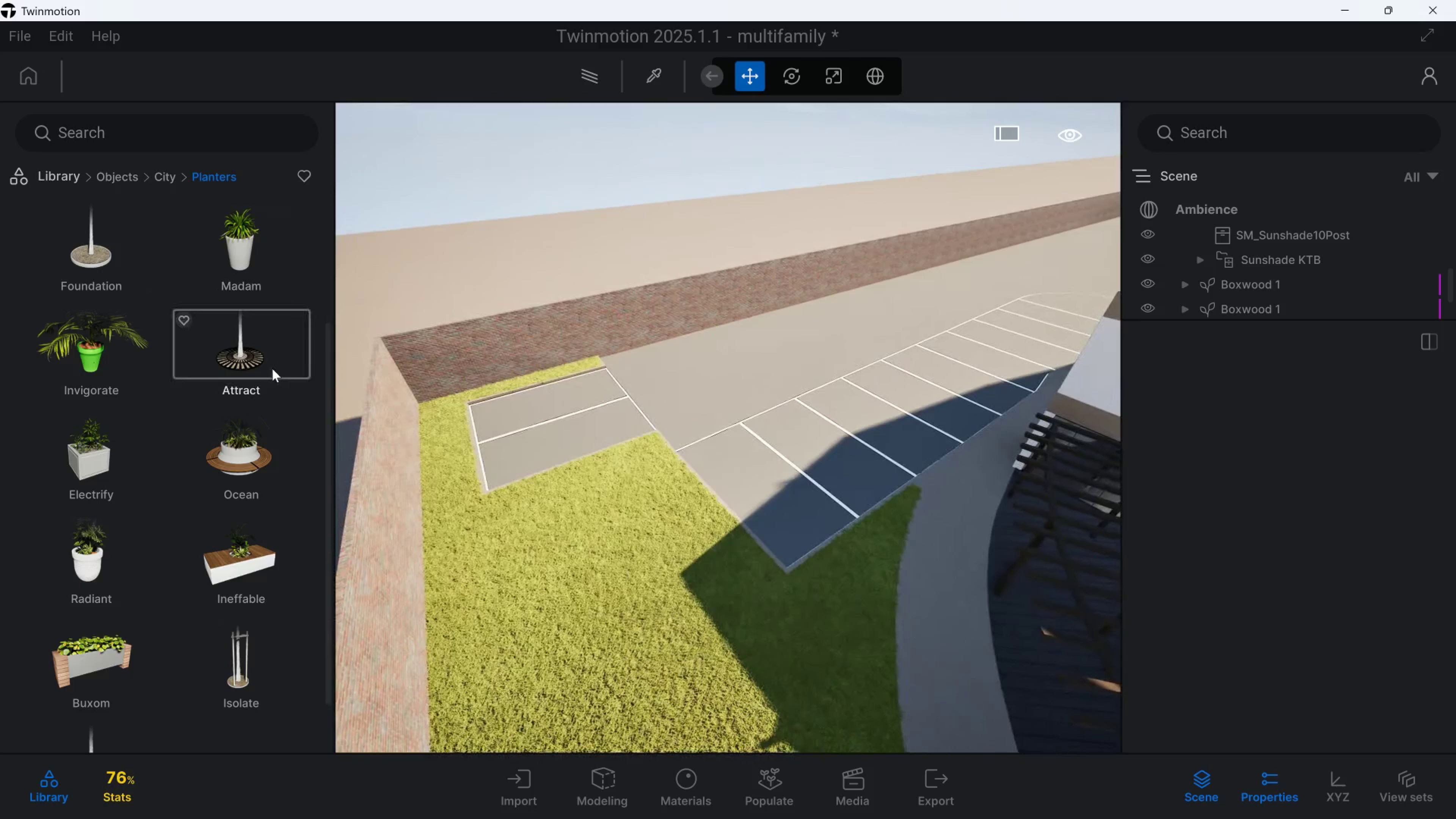 
left_click_drag(start_coordinate=[230, 348], to_coordinate=[590, 494])
 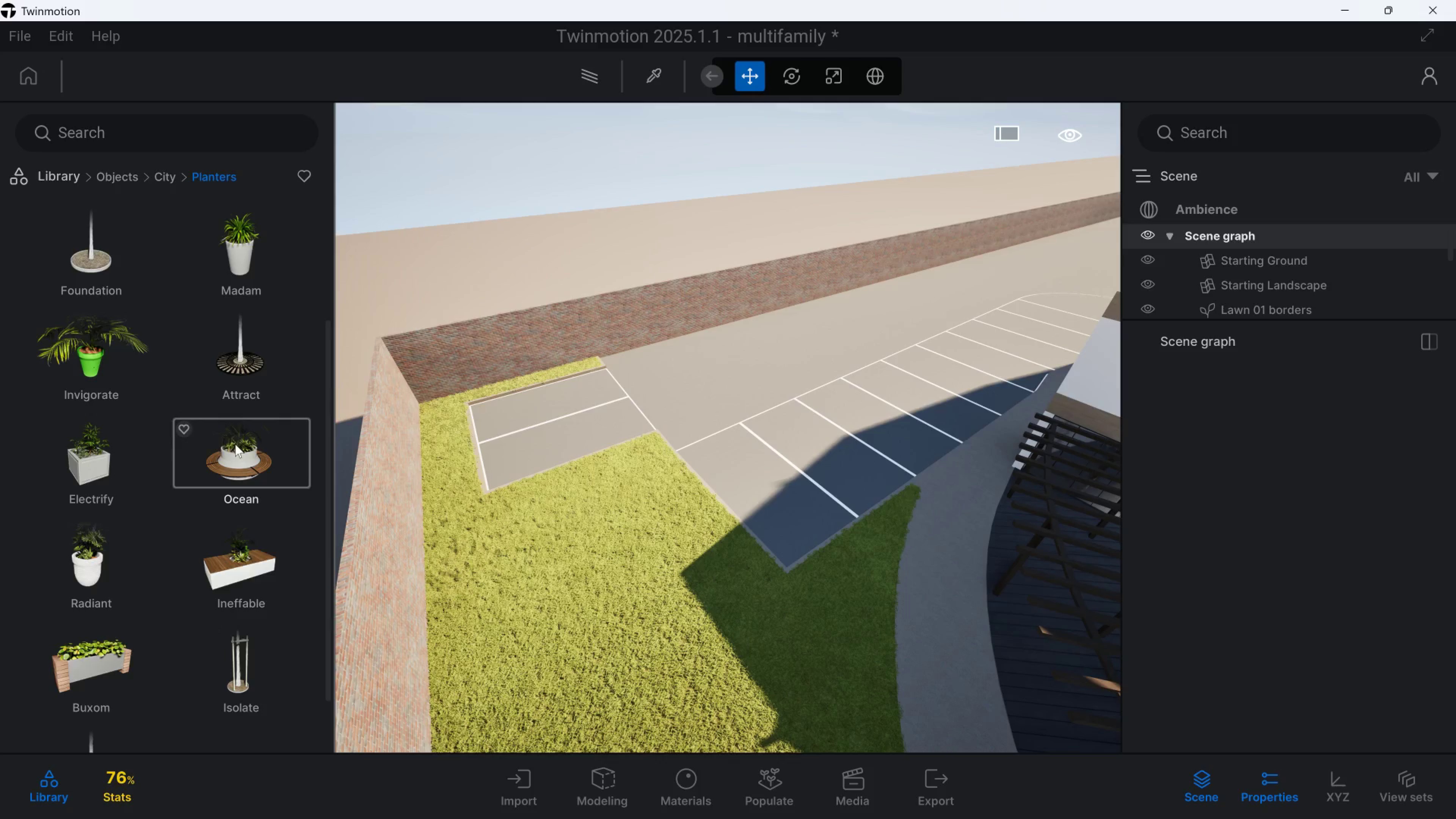 
left_click_drag(start_coordinate=[232, 355], to_coordinate=[635, 505])
 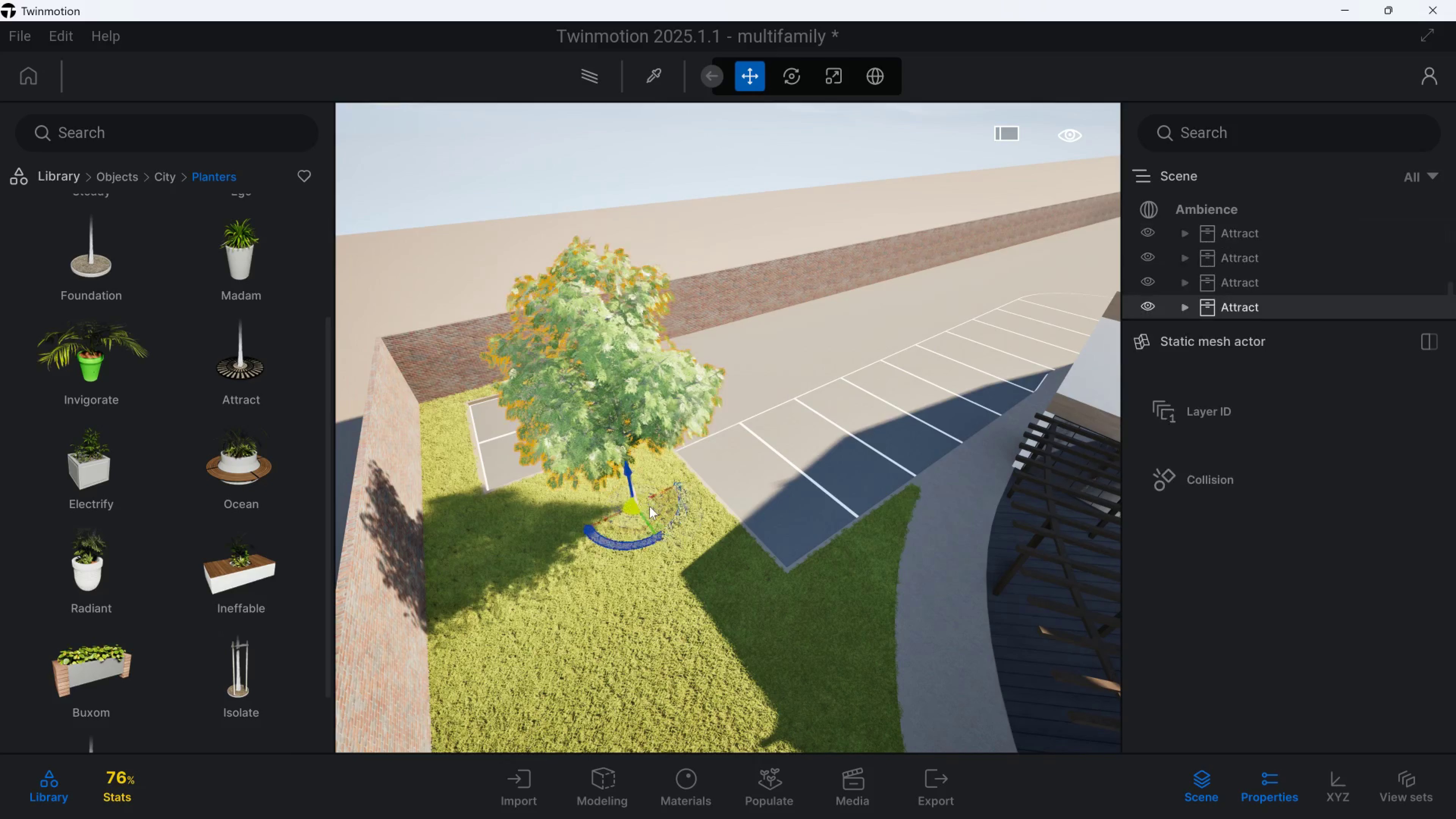 
hold_key(key=D, duration=0.34)
 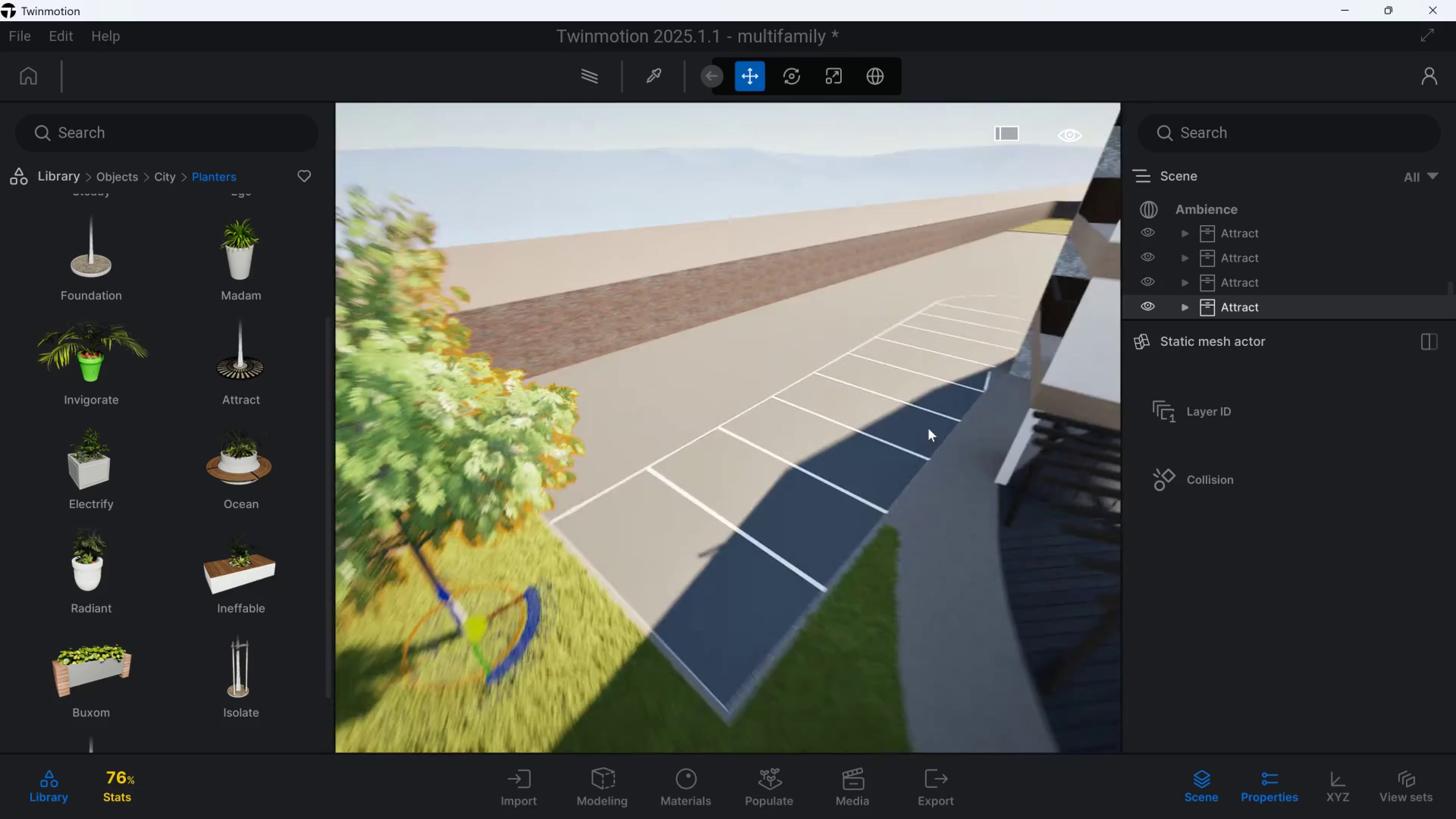 
hold_key(key=W, duration=2.77)
 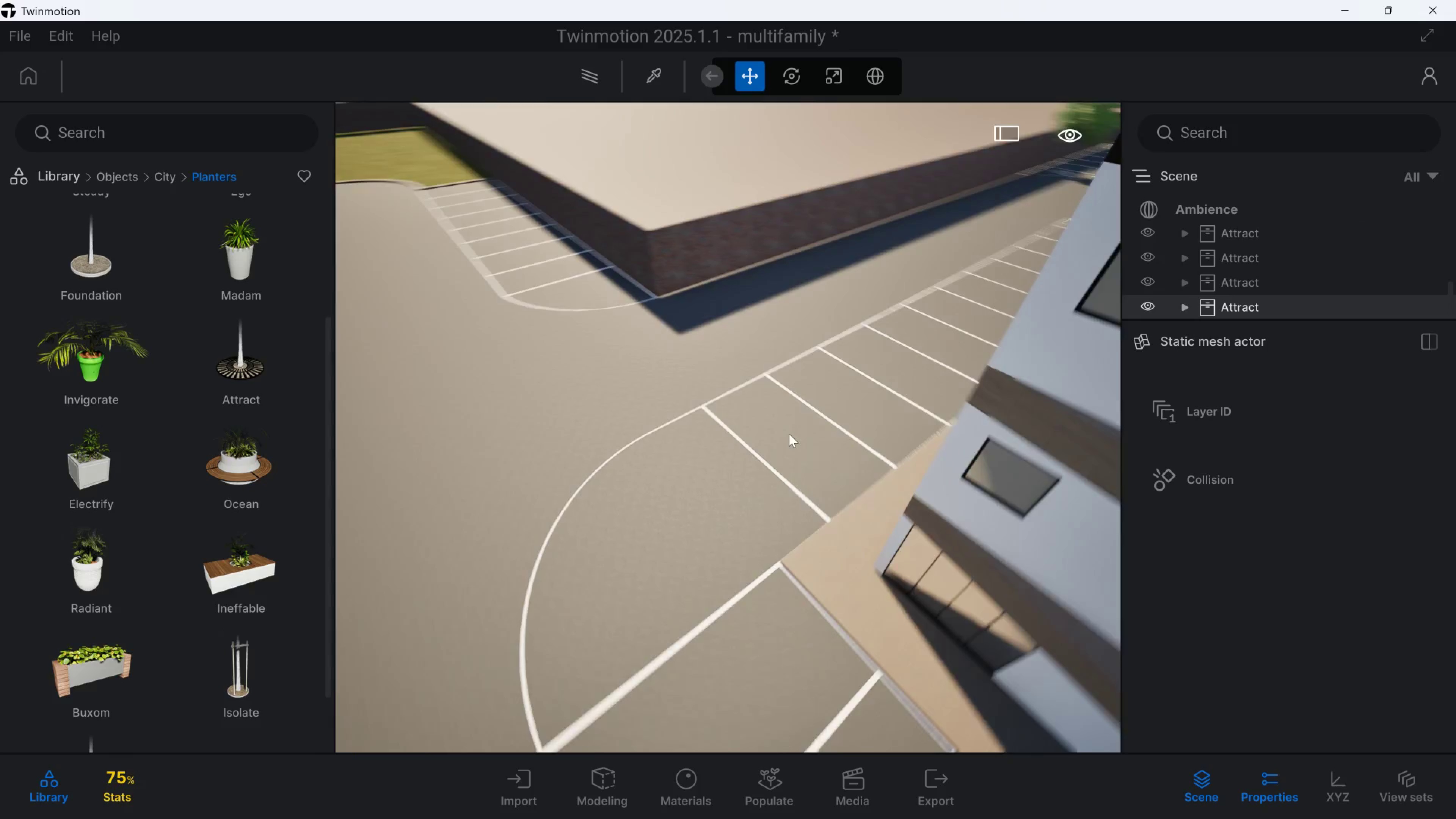 
hold_key(key=A, duration=0.46)
 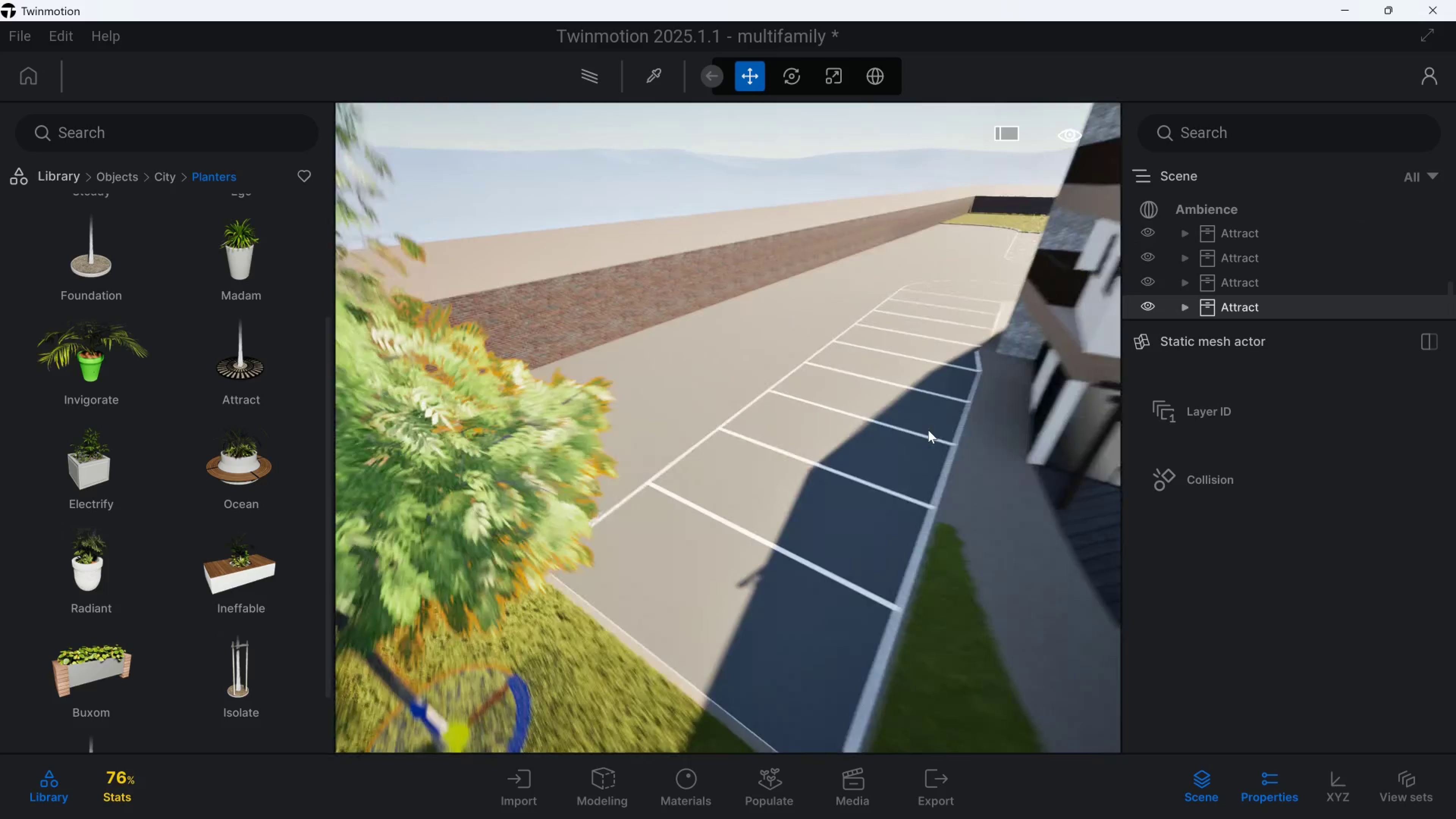 
hold_key(key=Q, duration=1.5)
 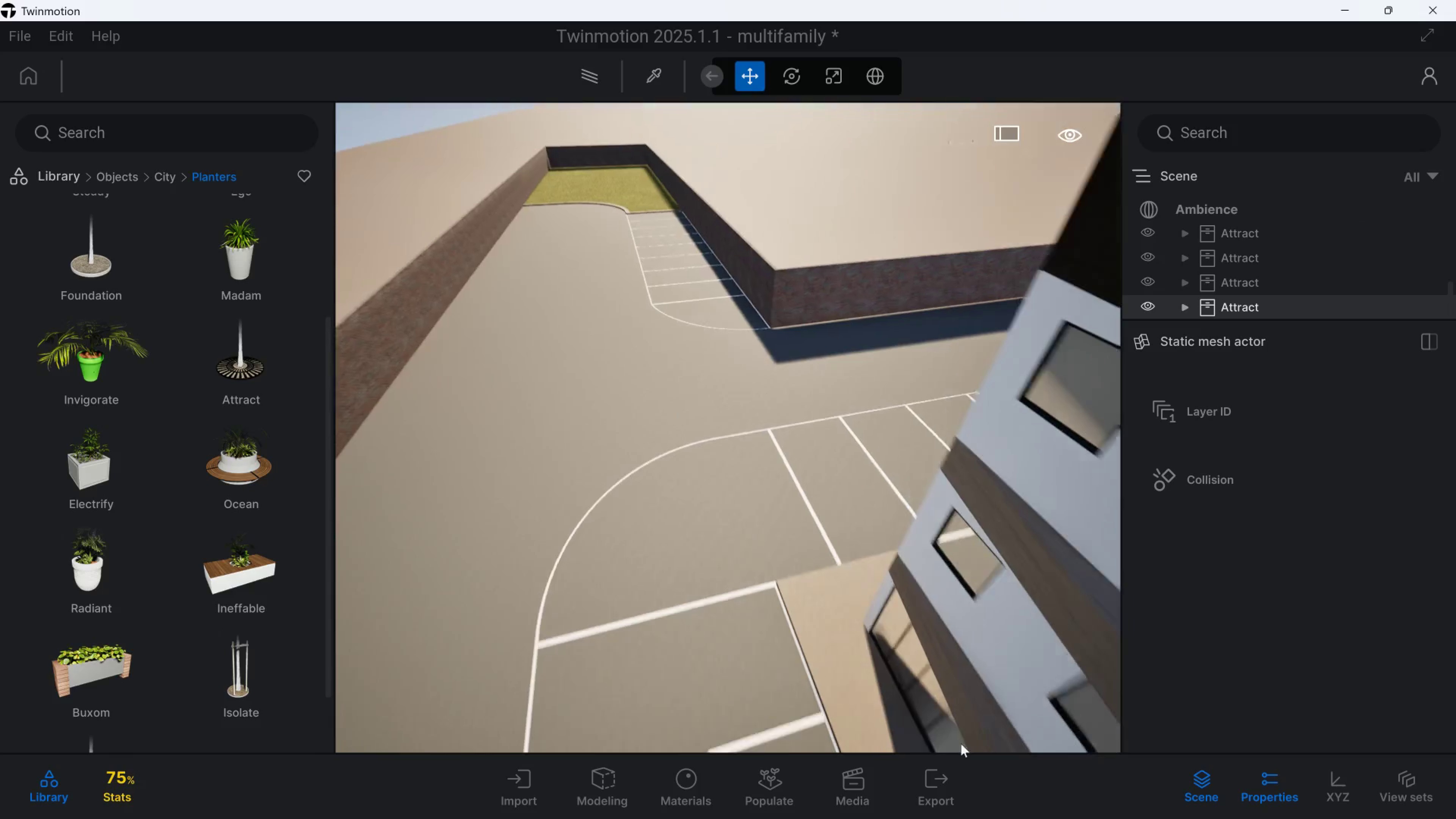 
hold_key(key=Q, duration=0.32)
 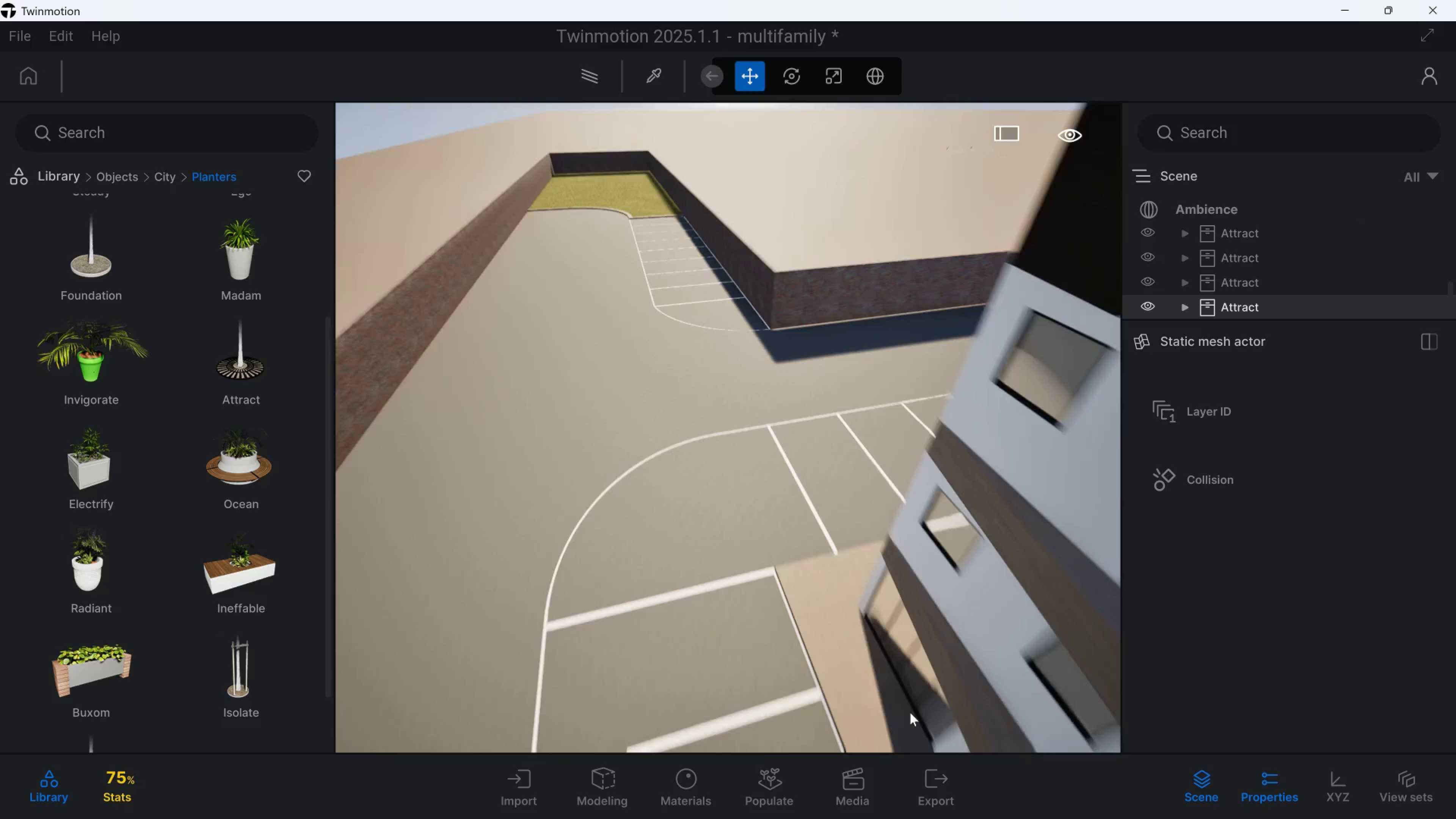 
type(ws)
 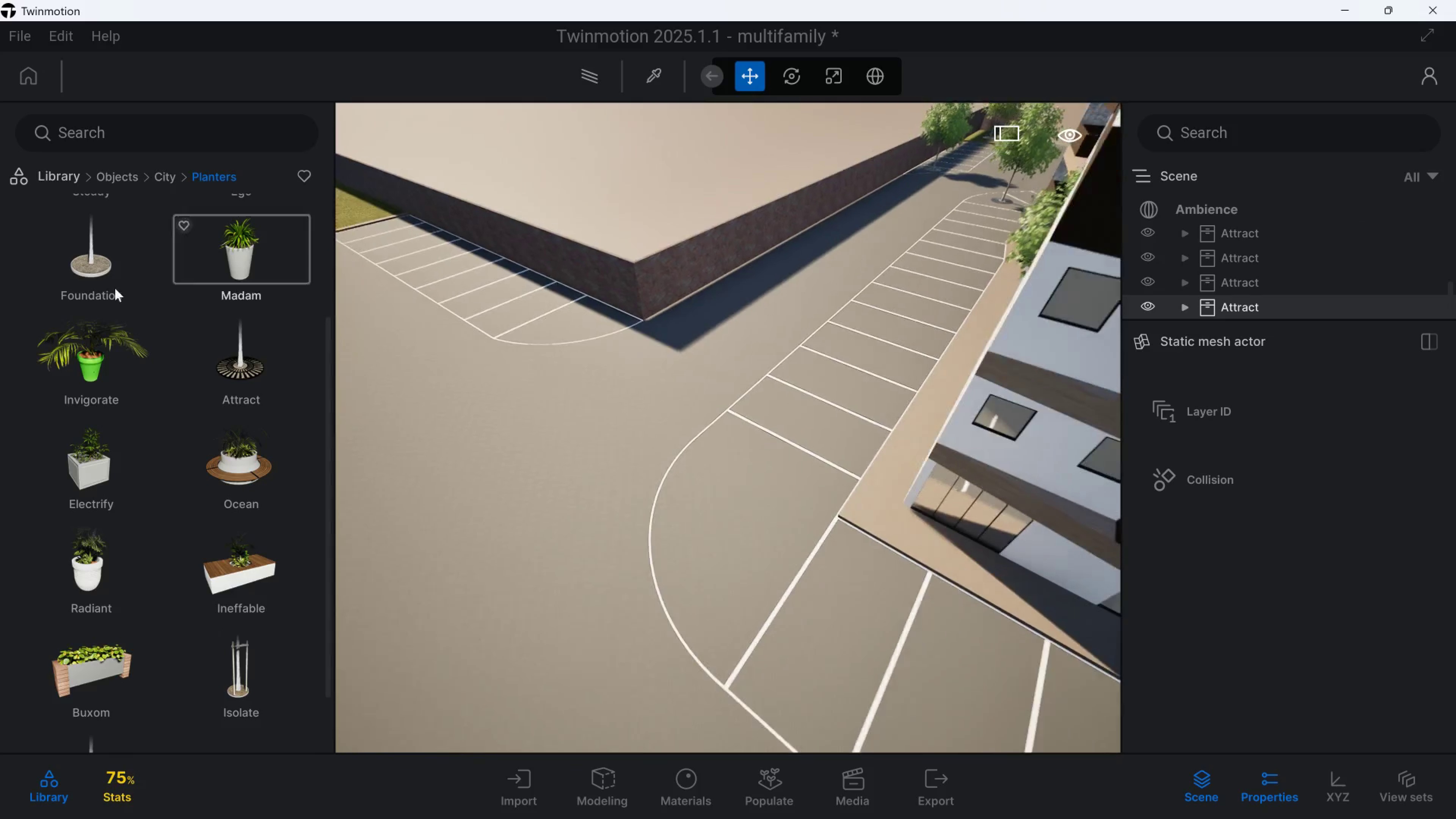 
hold_key(key=A, duration=0.53)
 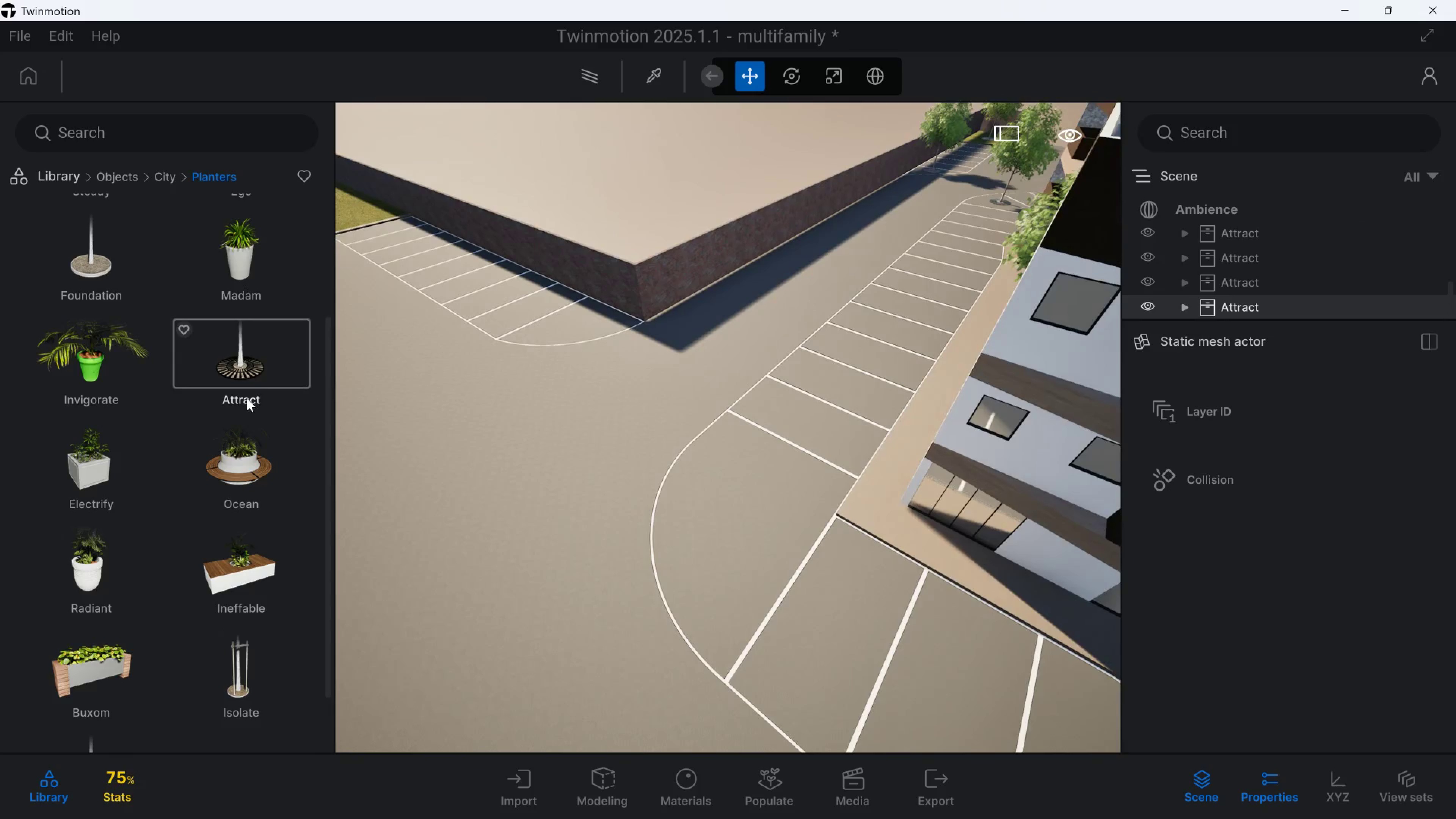 
left_click_drag(start_coordinate=[252, 361], to_coordinate=[758, 502])
 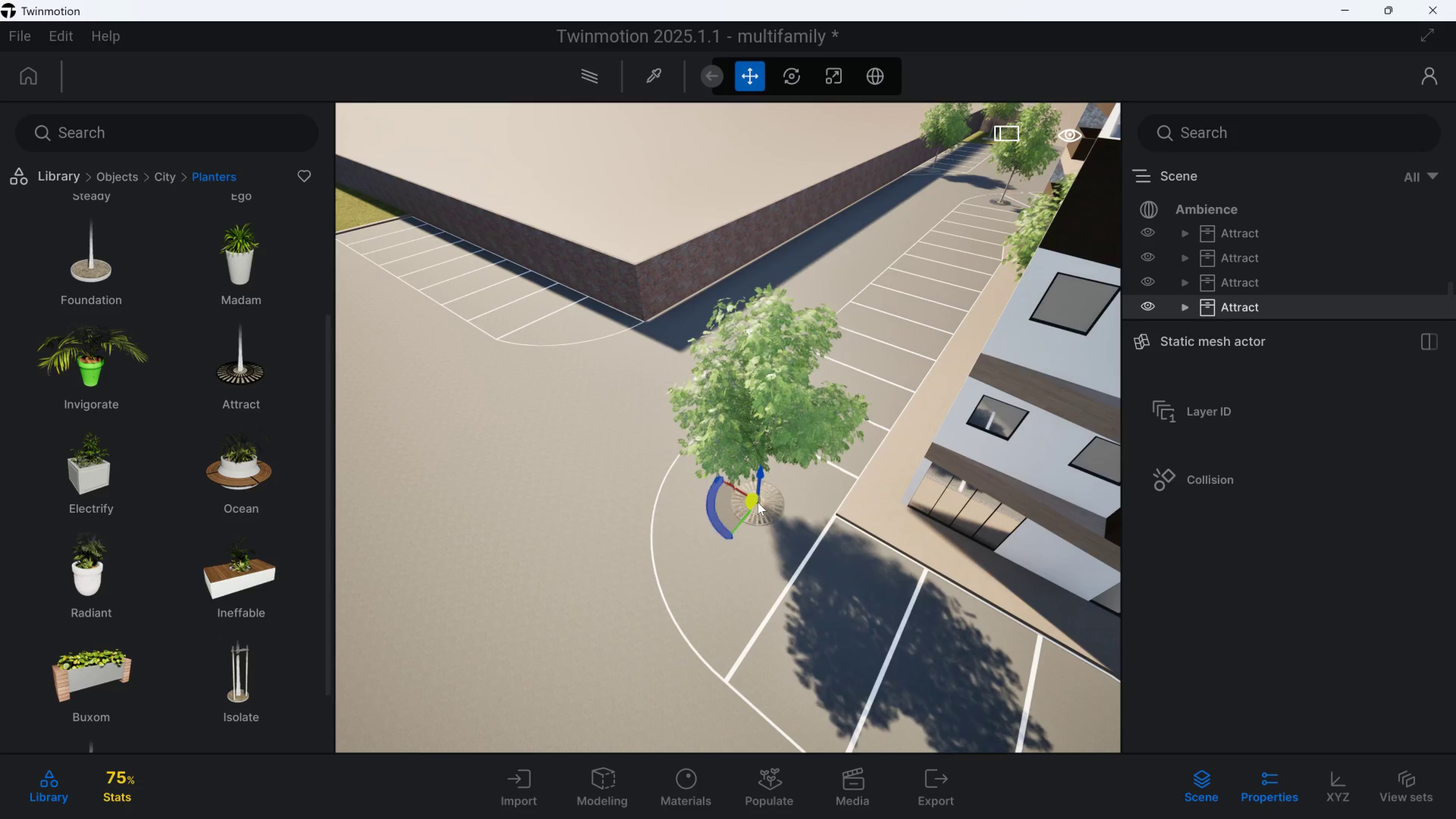 
hold_key(key=A, duration=1.7)
 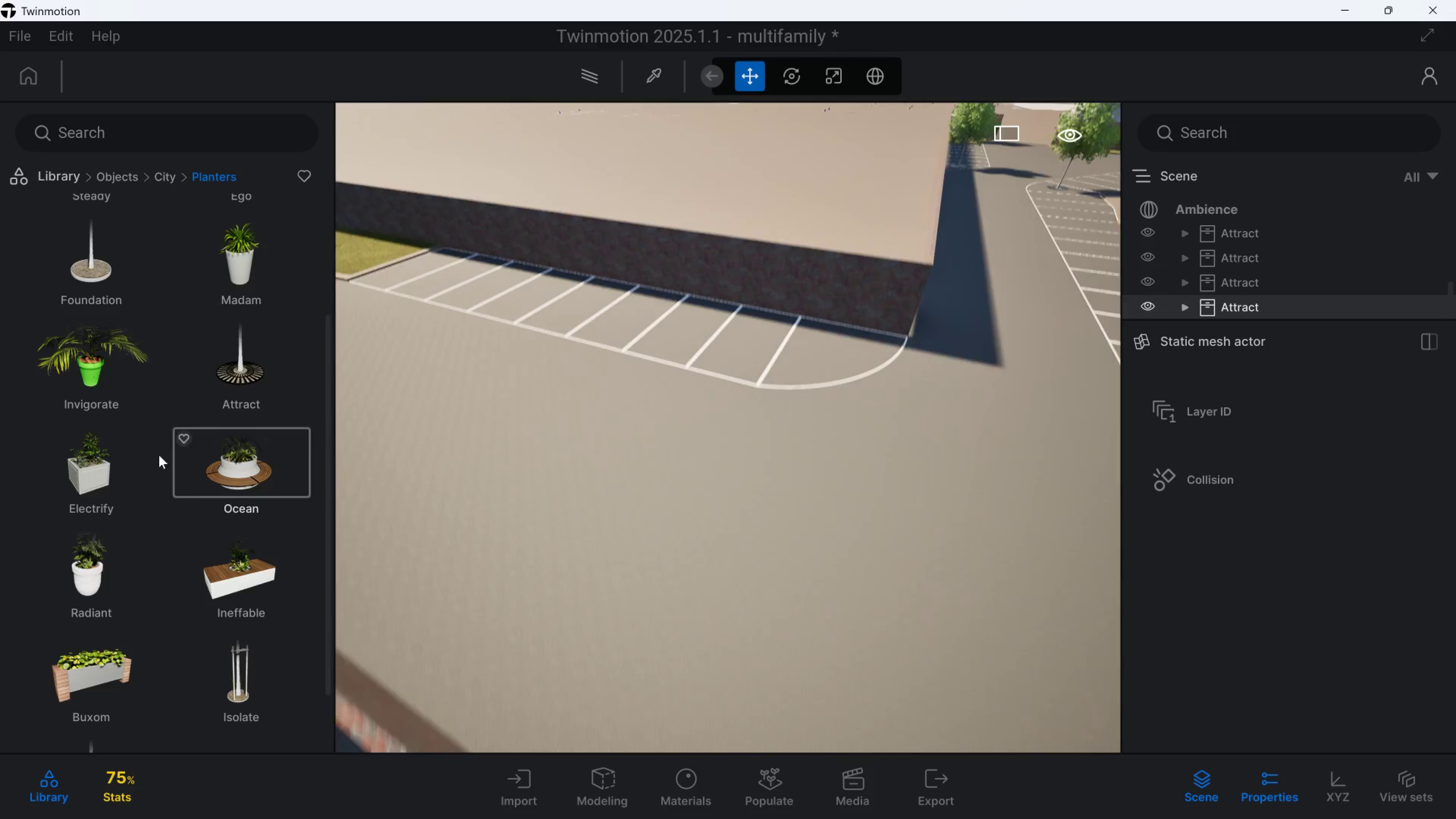 
hold_key(key=W, duration=0.4)
 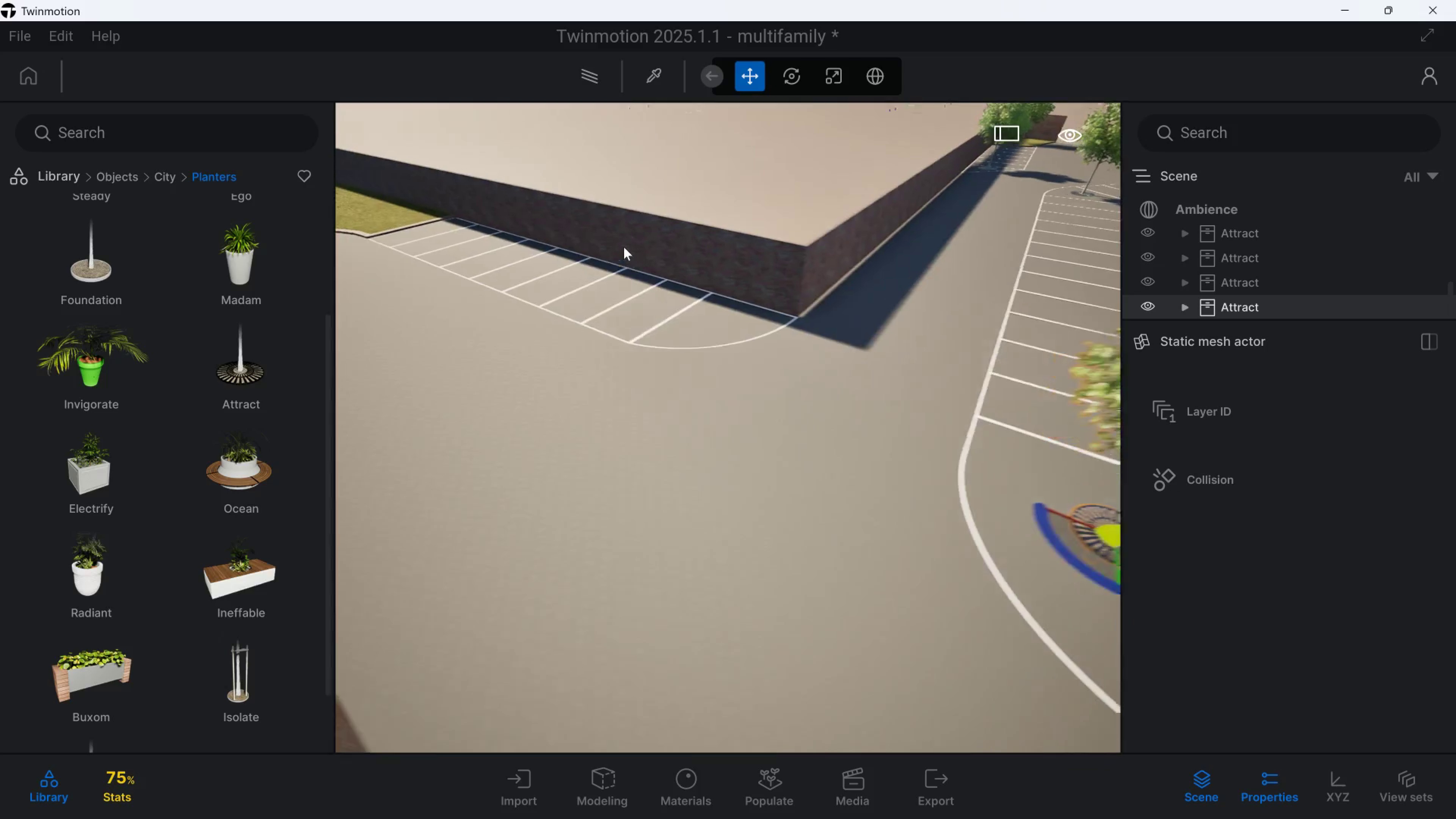 
type(wdd)
 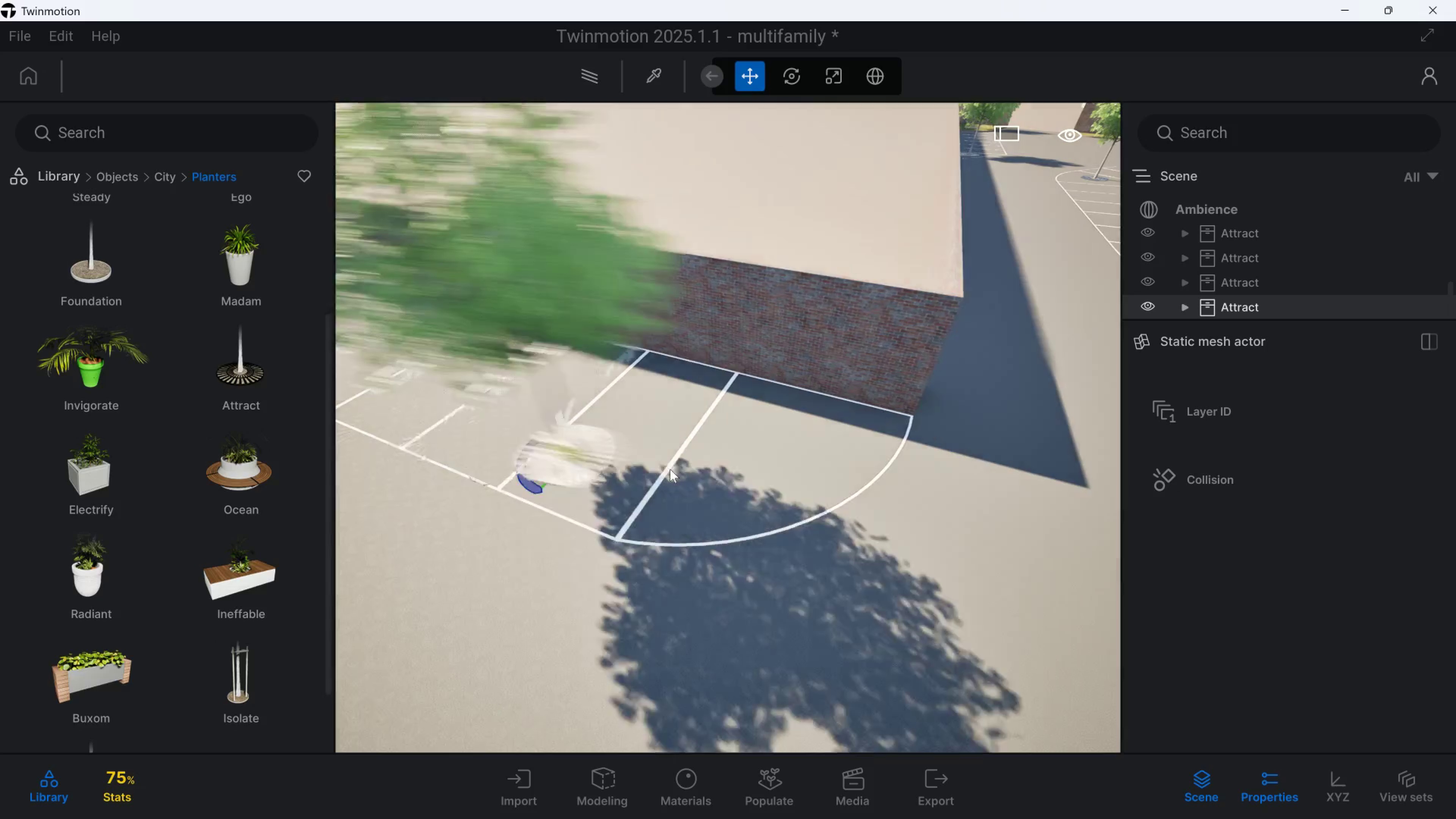 
hold_key(key=Q, duration=0.53)
 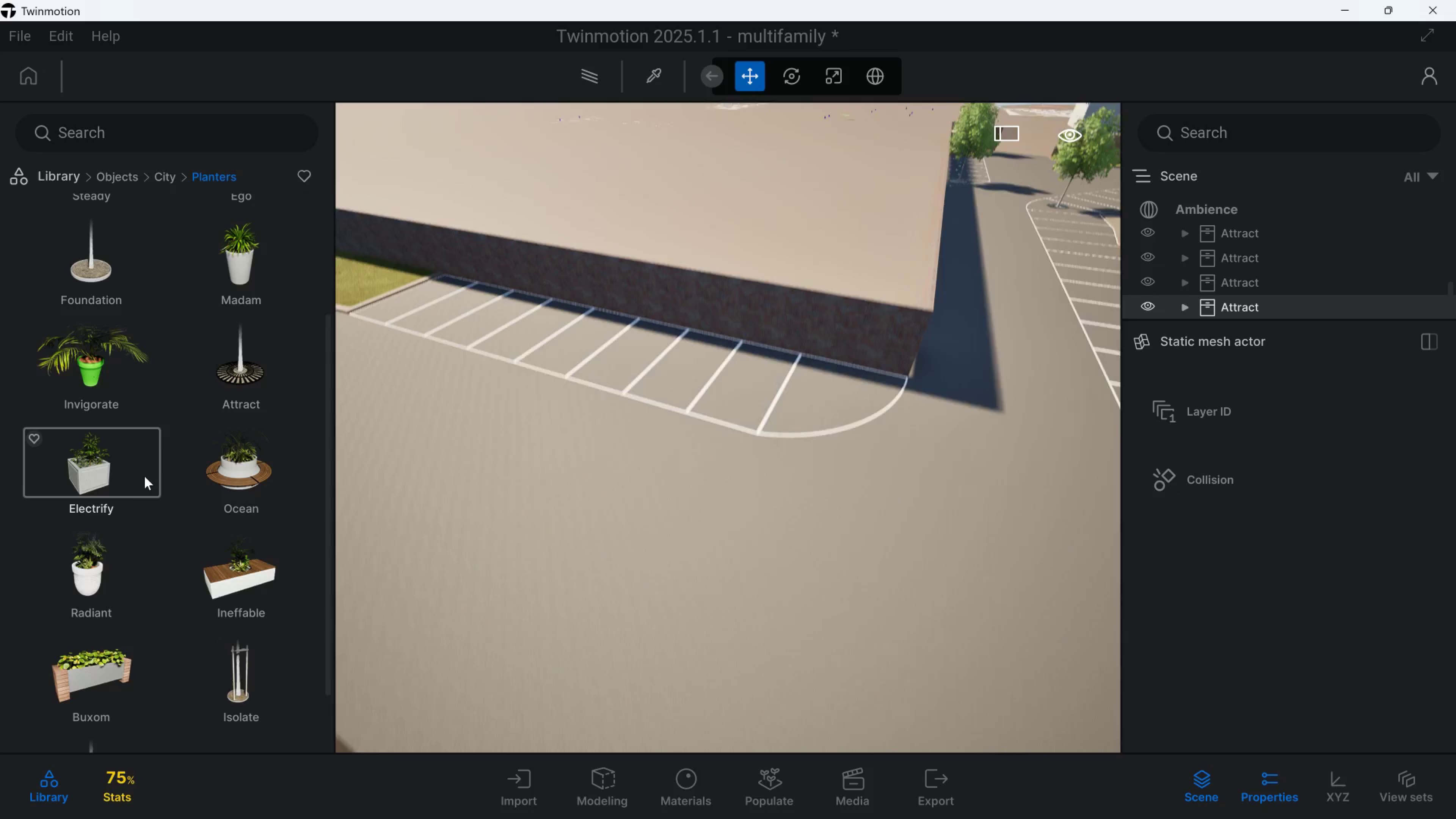 
left_click_drag(start_coordinate=[237, 371], to_coordinate=[771, 451])
 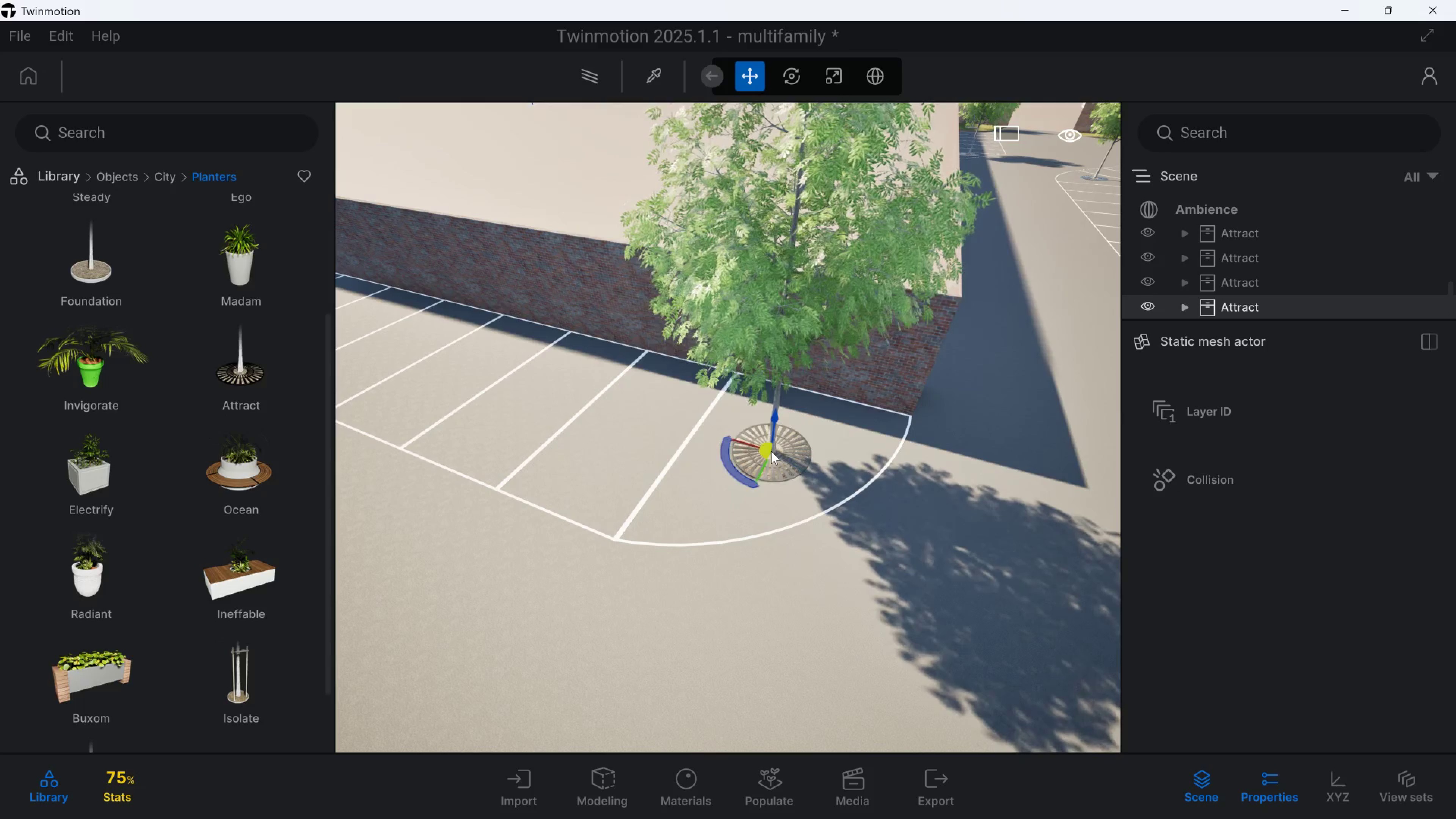 
hold_key(key=A, duration=0.79)
 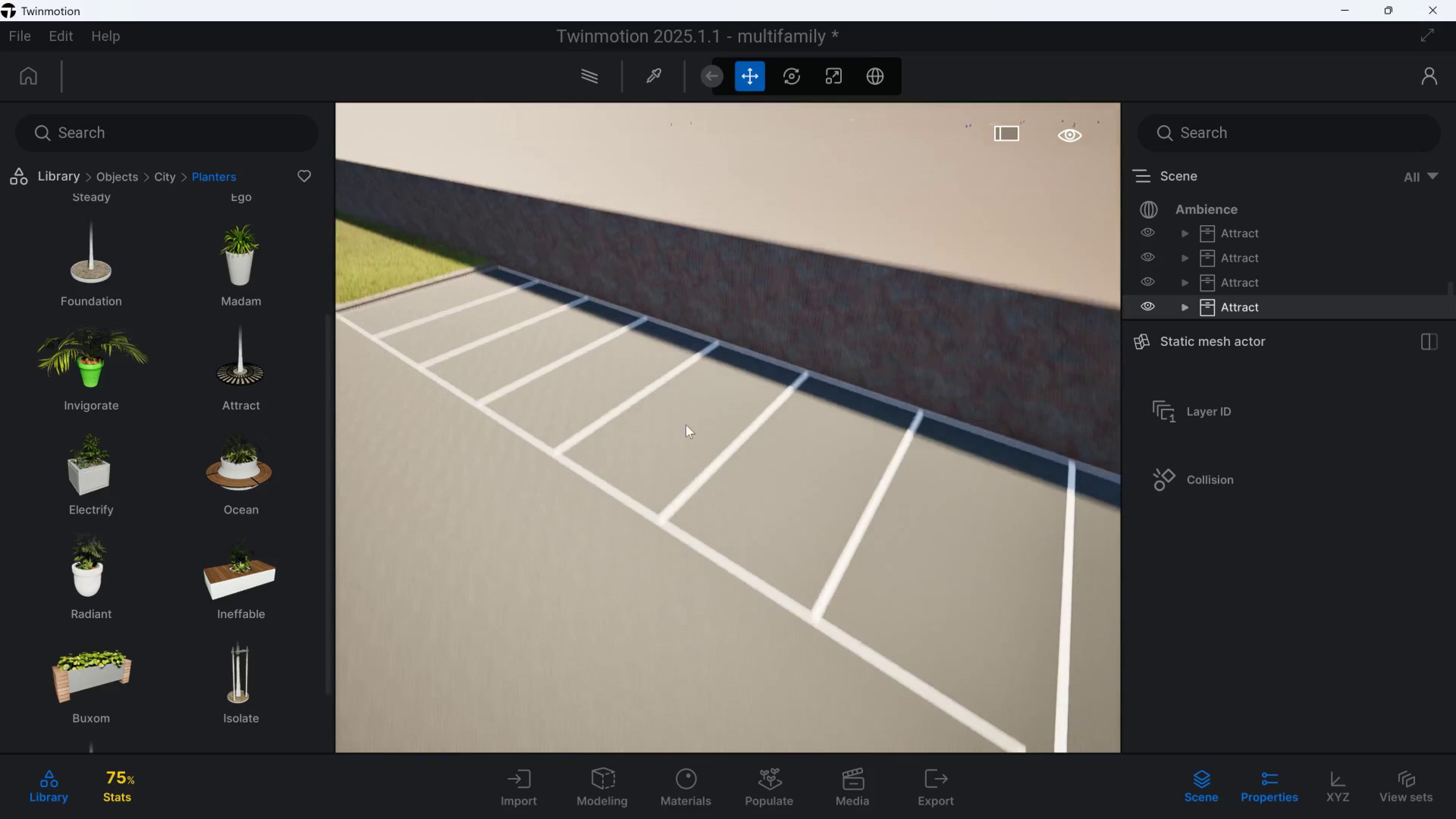 
hold_key(key=W, duration=0.35)
 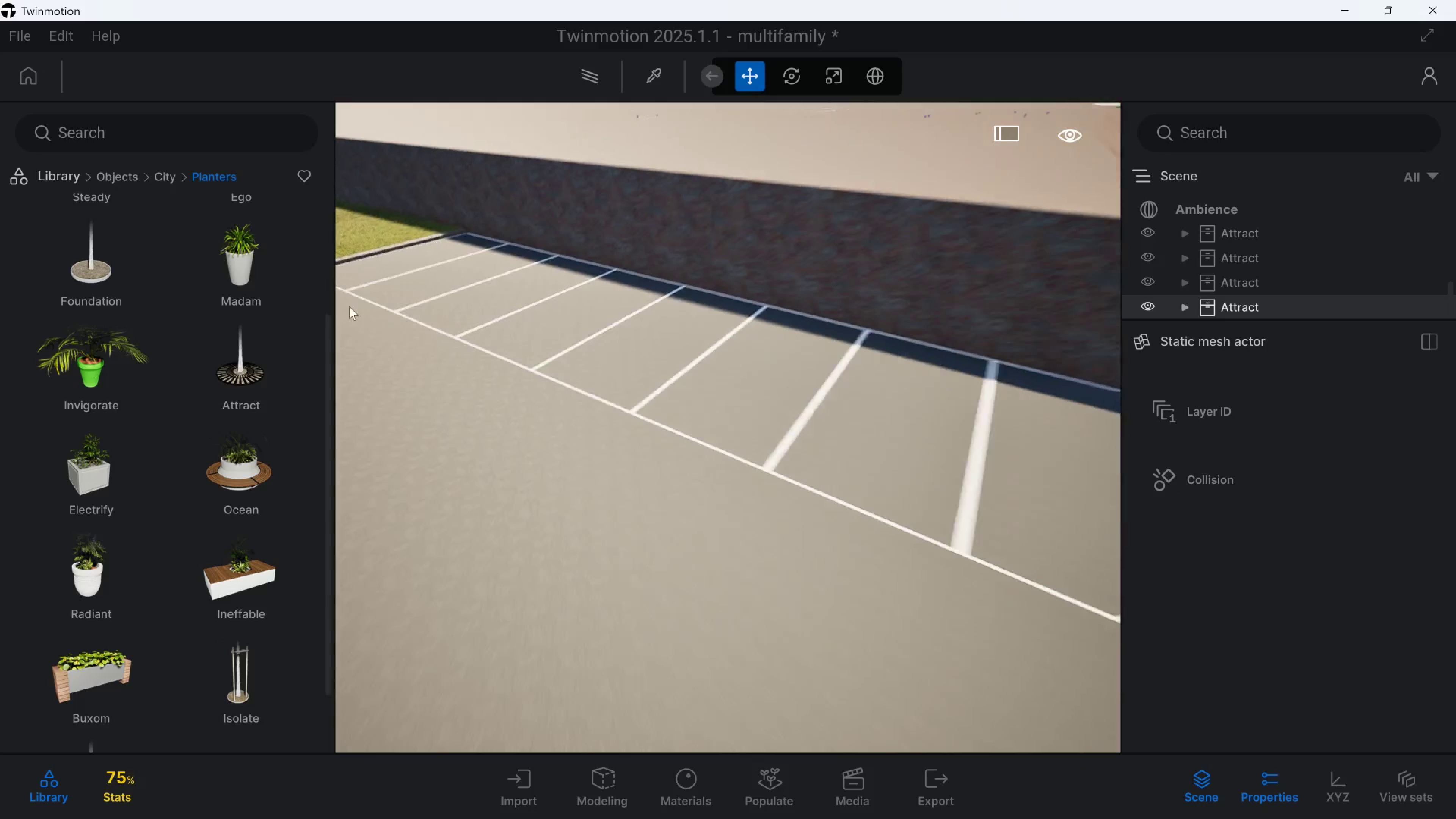 
hold_key(key=Q, duration=0.68)
 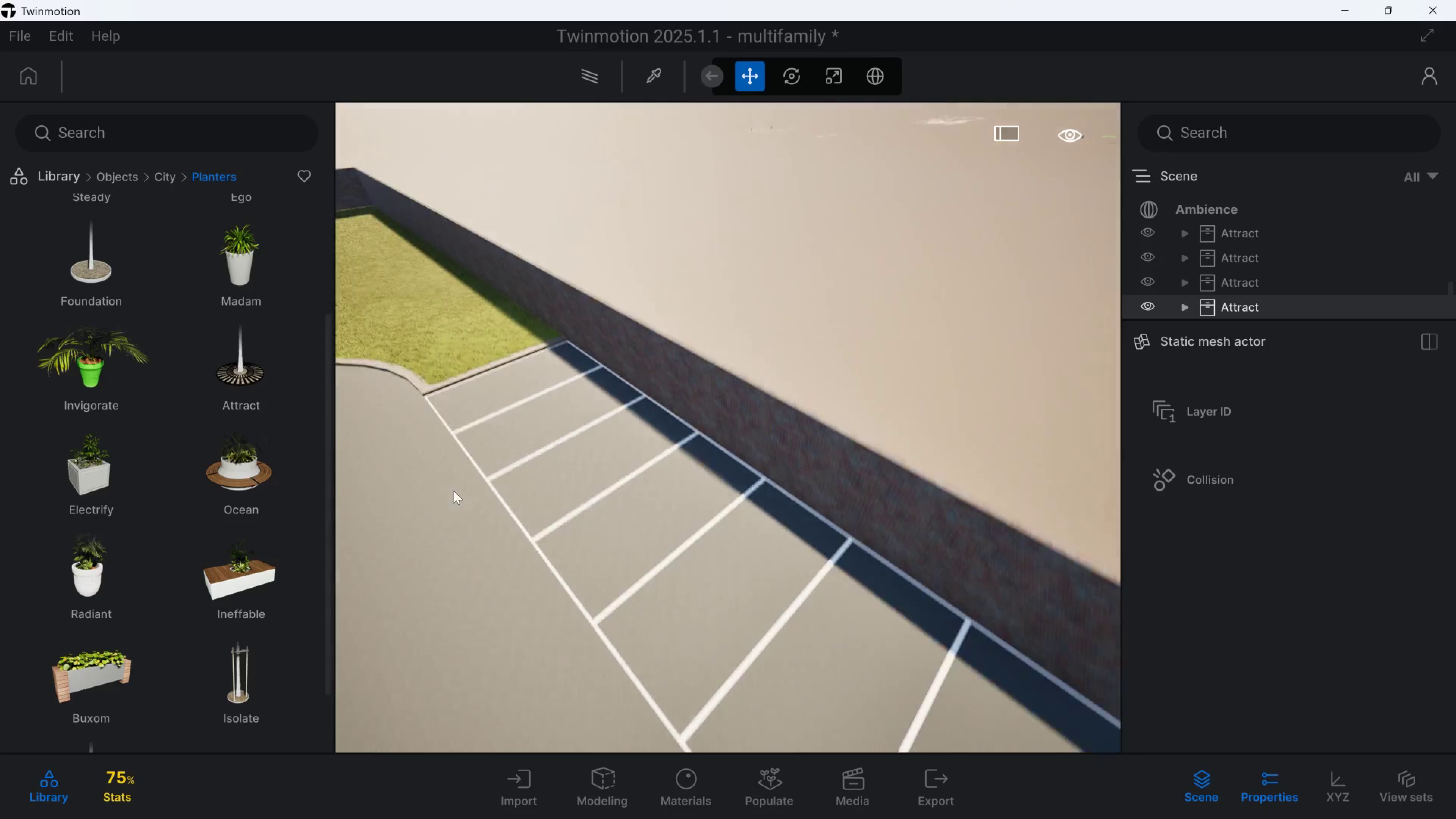 
hold_key(key=A, duration=0.79)
 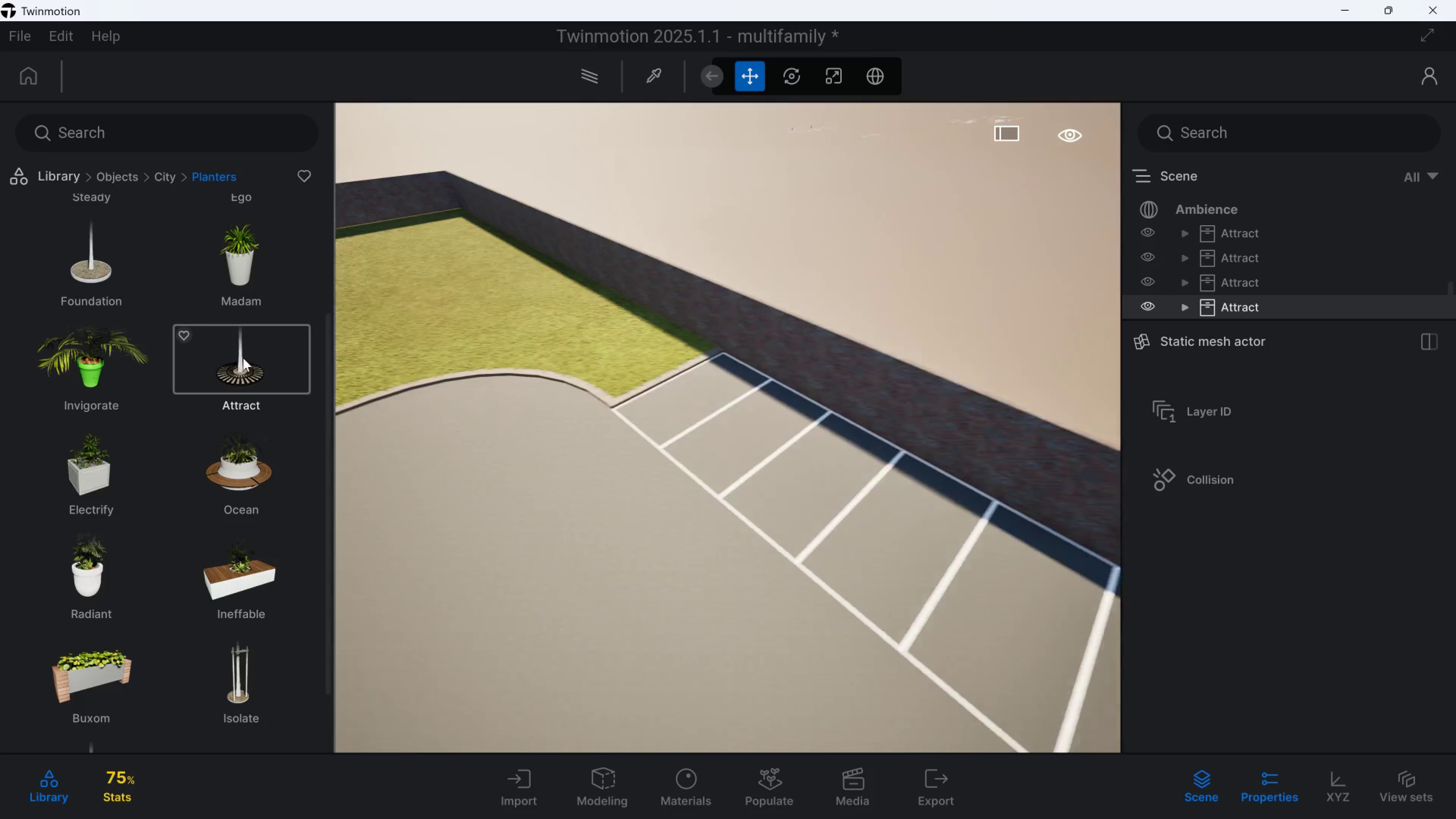 
left_click_drag(start_coordinate=[243, 359], to_coordinate=[659, 358])
 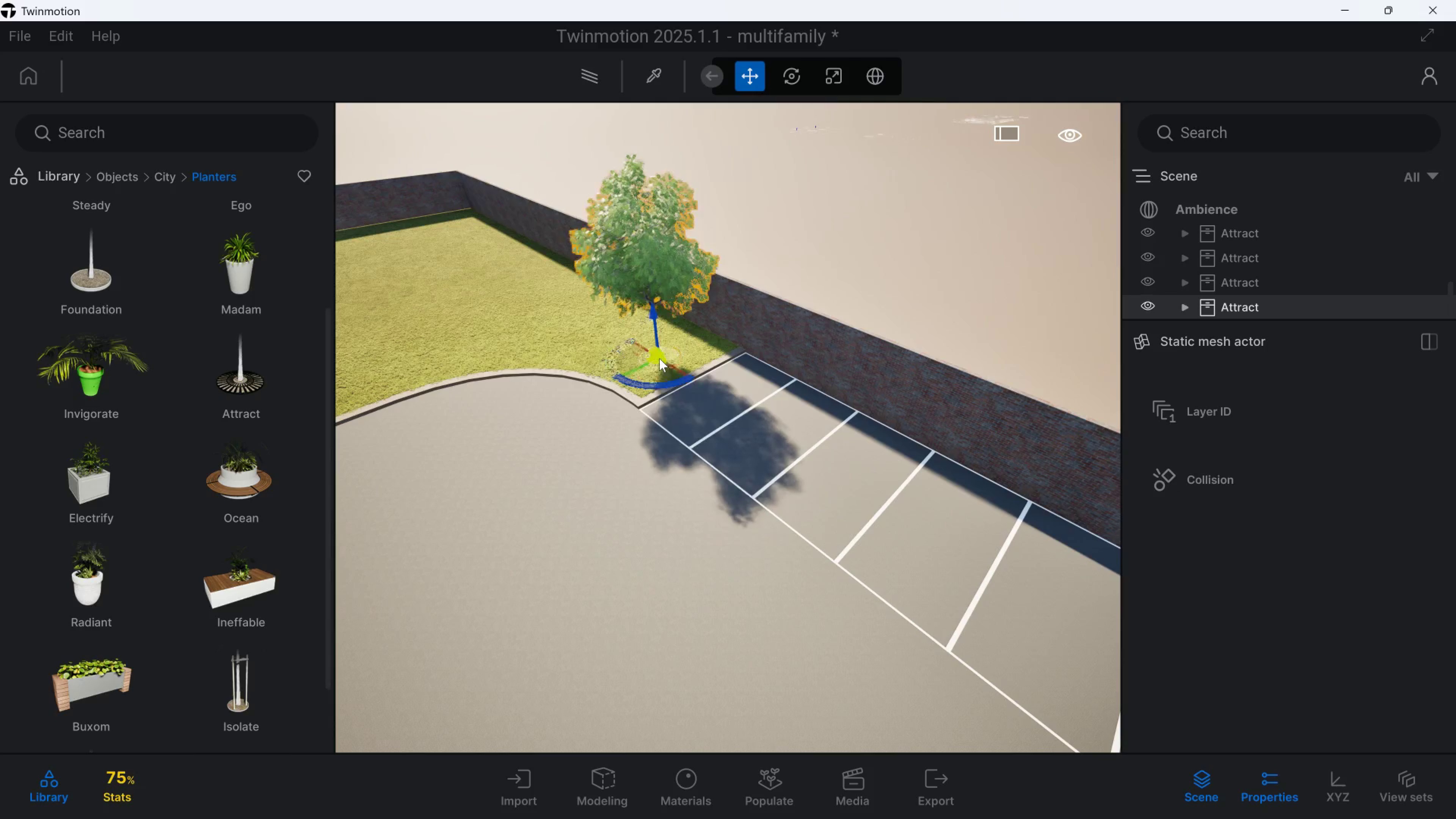 
hold_key(key=A, duration=0.59)
 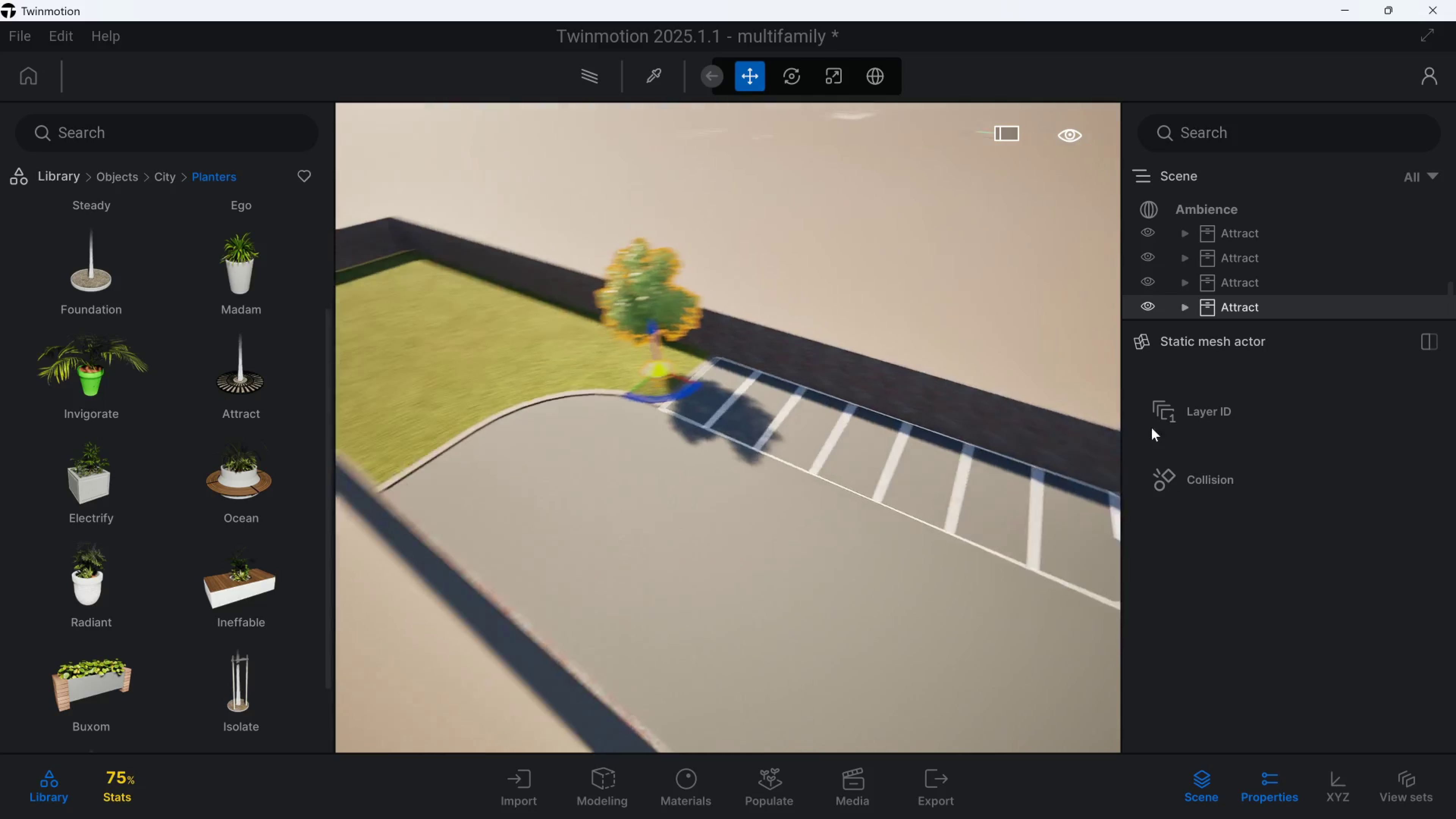 
hold_key(key=S, duration=0.74)
 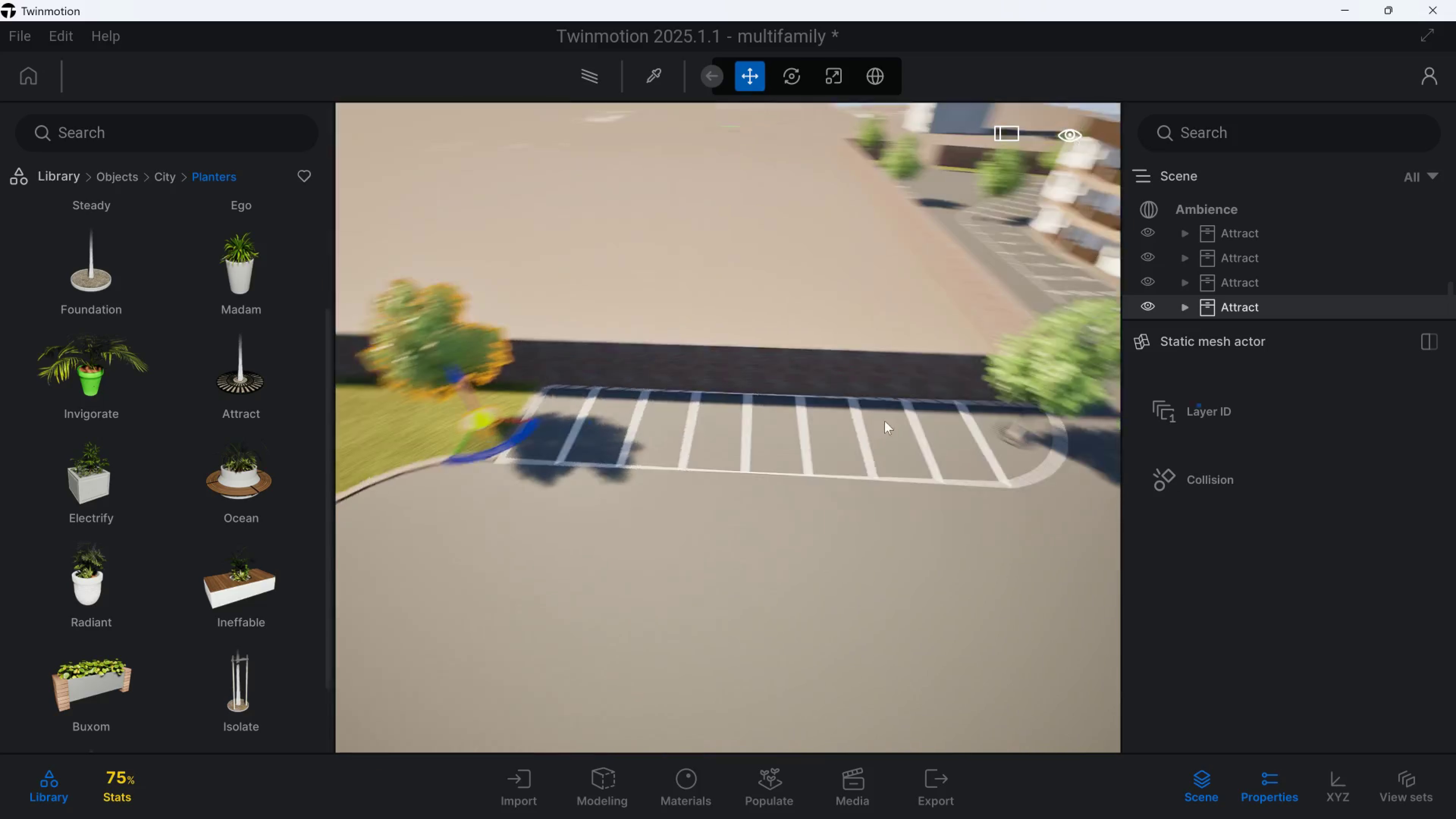 
key(D)
 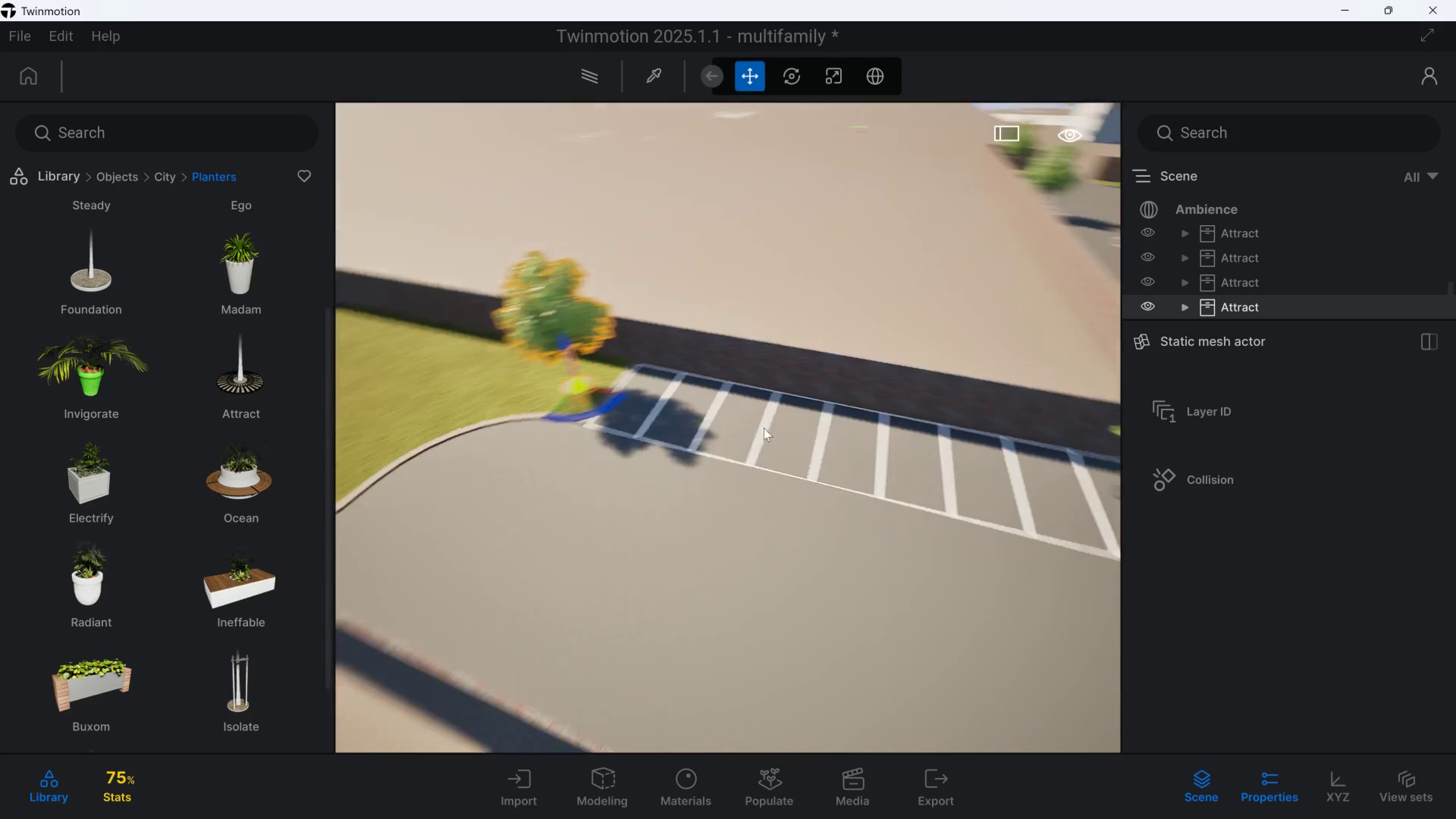 
hold_key(key=D, duration=0.84)
 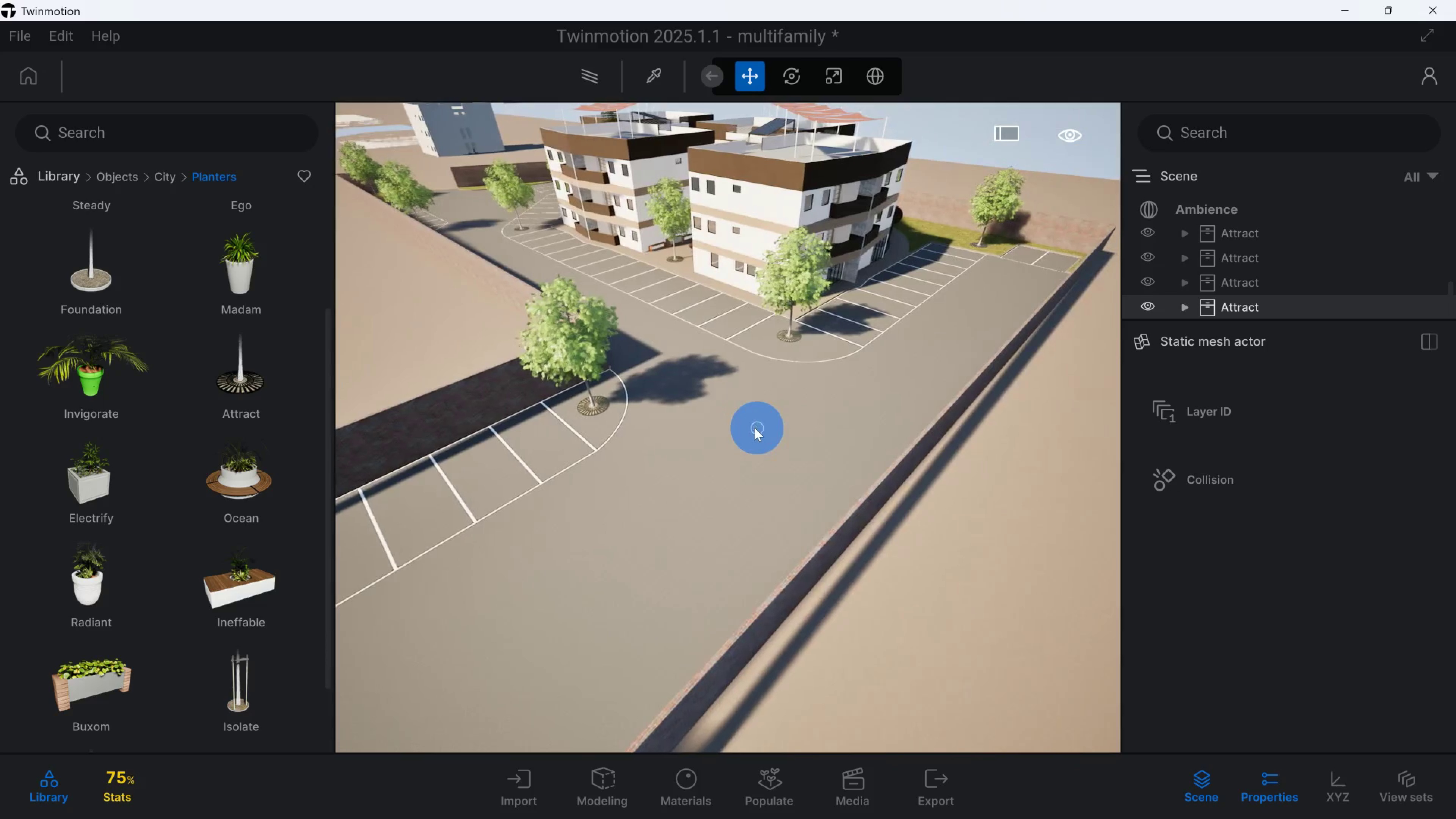 
hold_key(key=W, duration=3.3)
 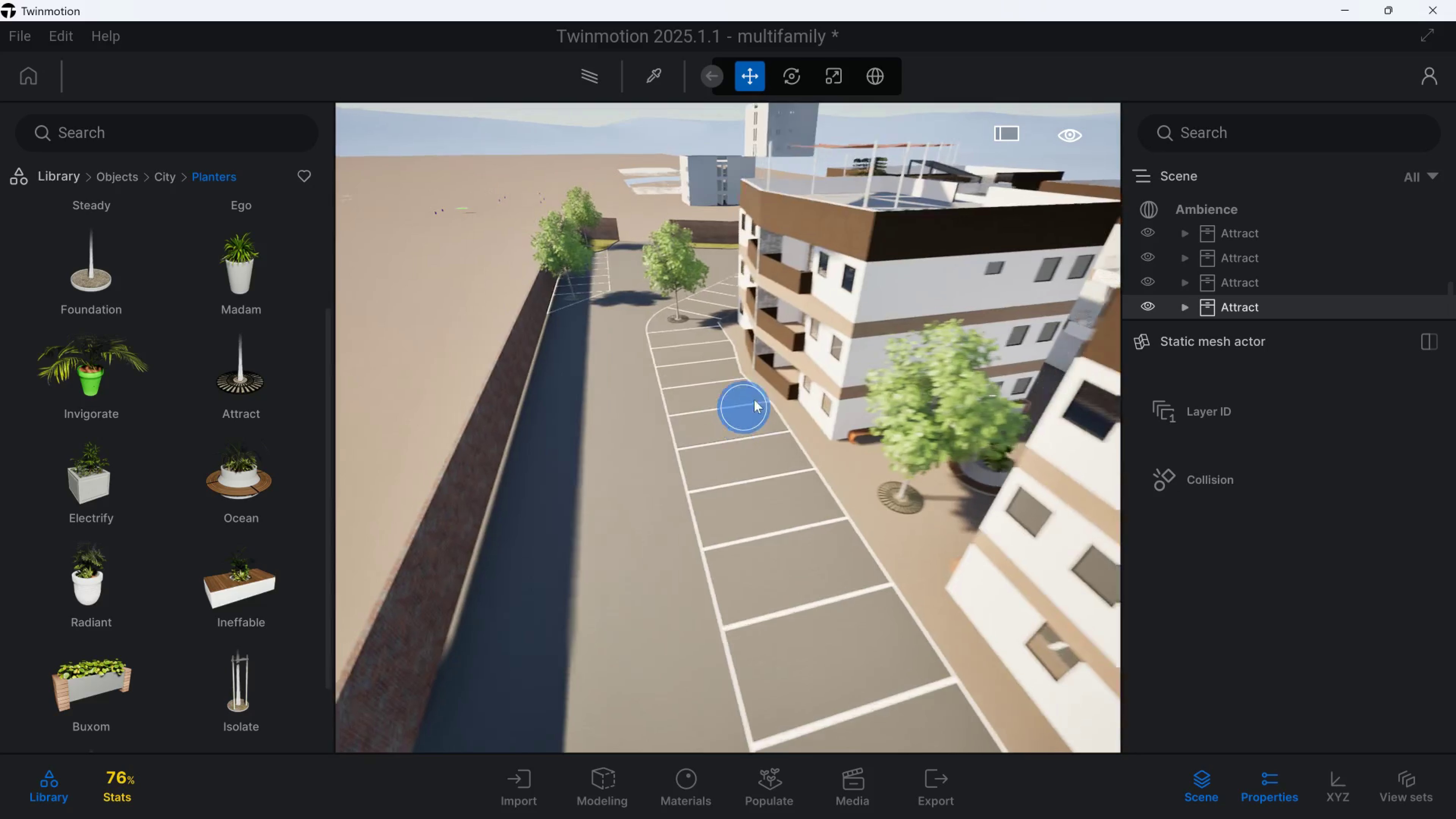 
hold_key(key=Q, duration=1.5)
 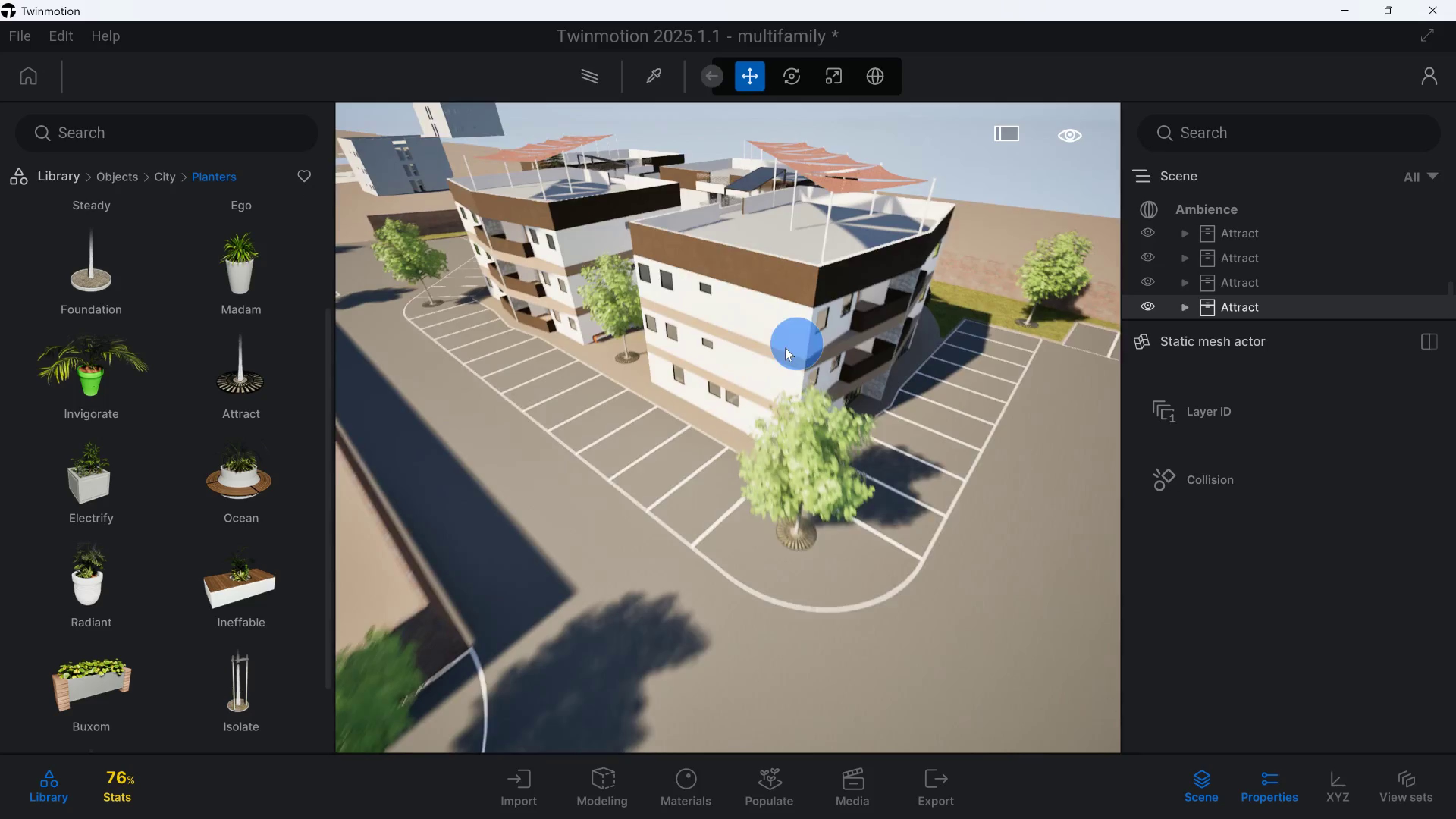 
type(qqqq)
 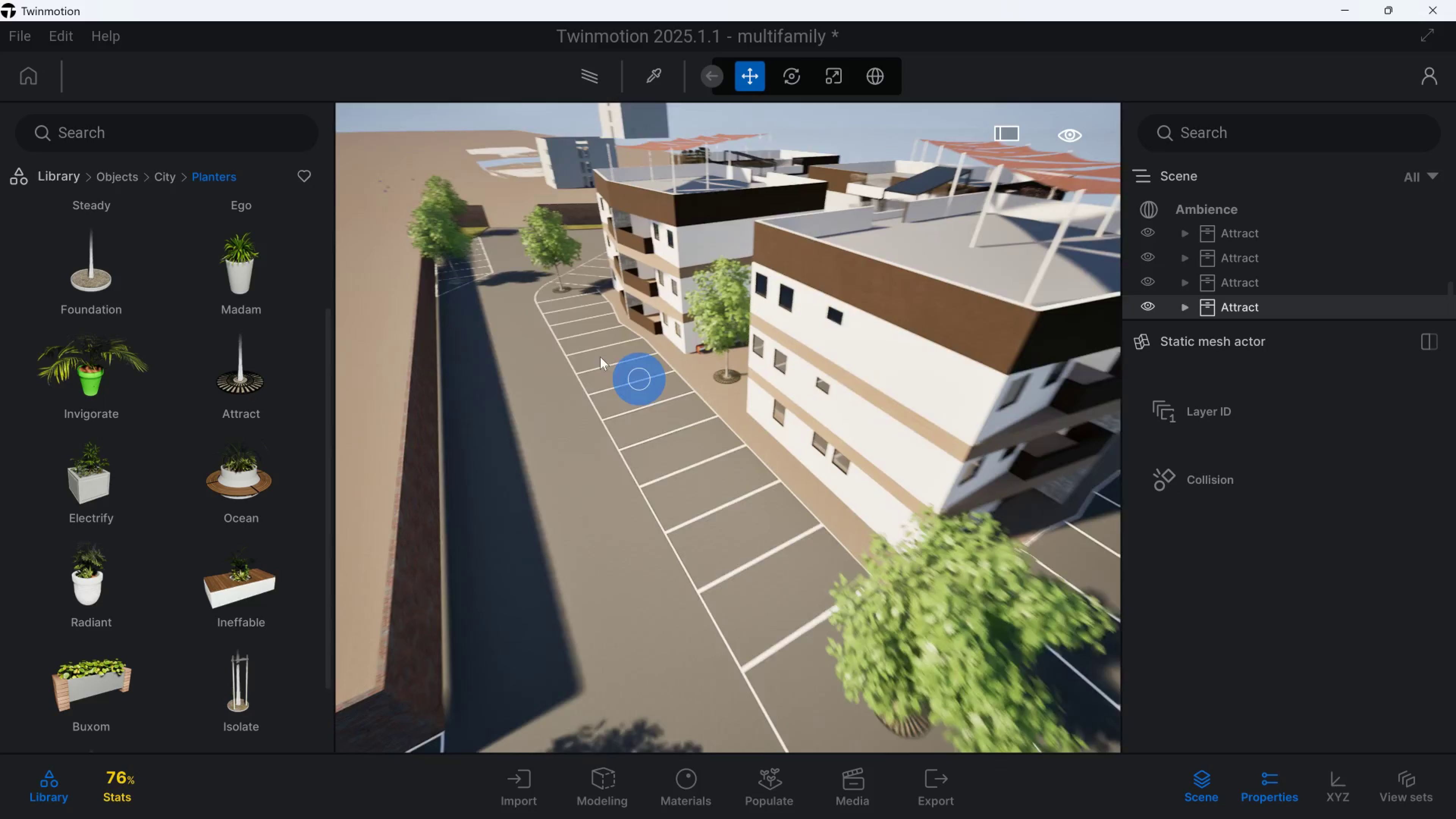 
hold_key(key=Q, duration=0.62)
 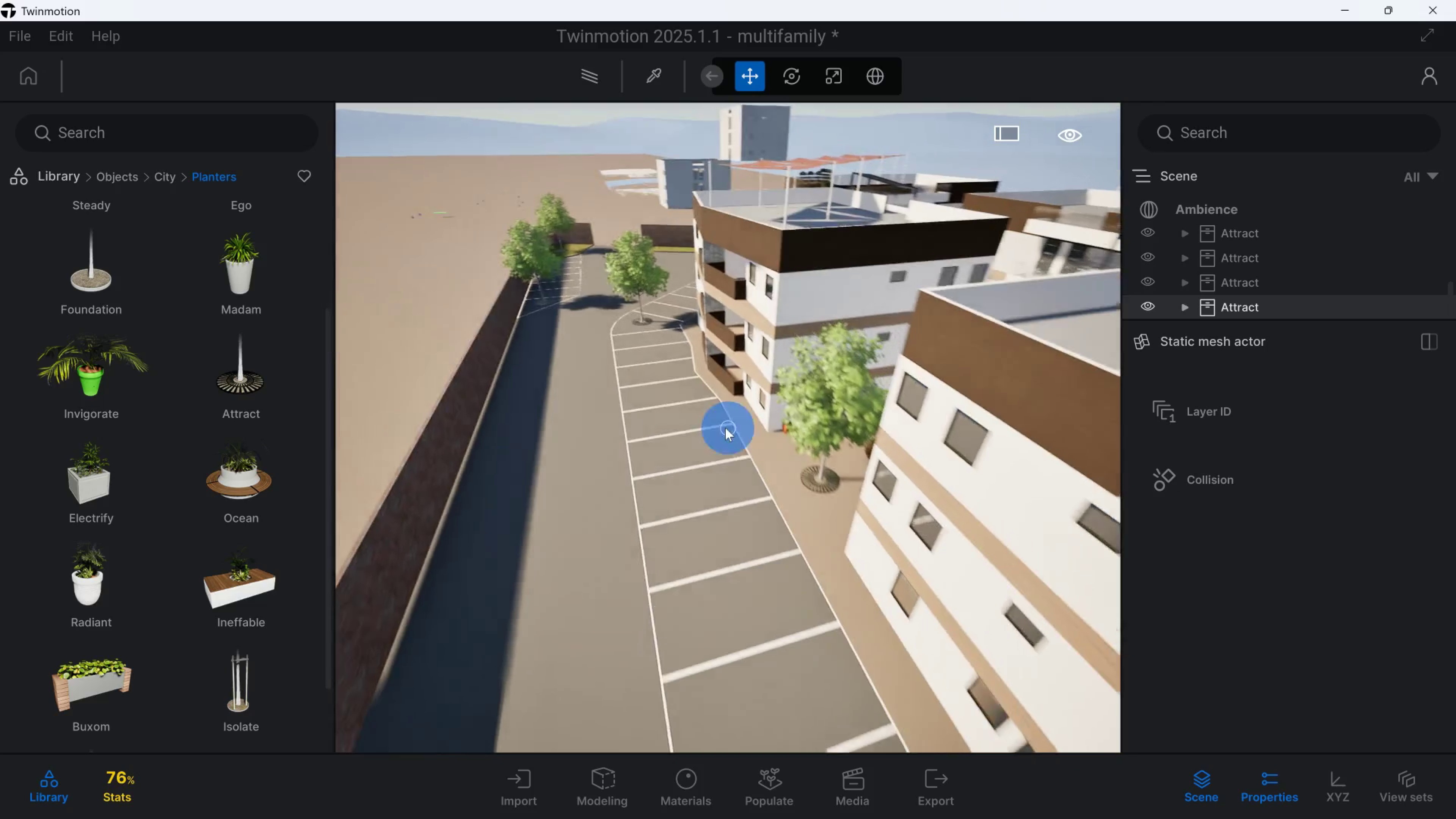 
hold_key(key=A, duration=0.61)
 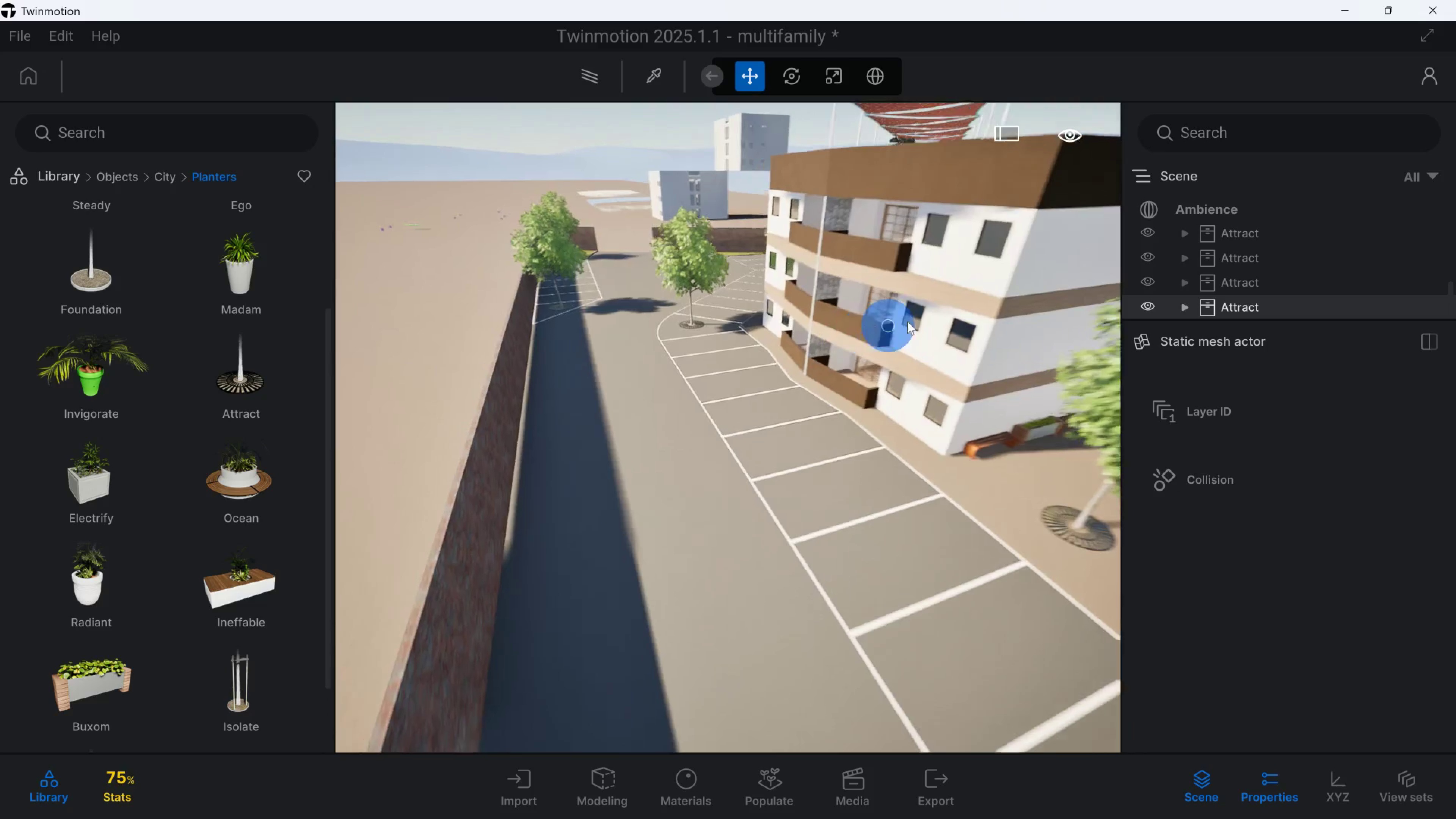 
hold_key(key=W, duration=1.83)
 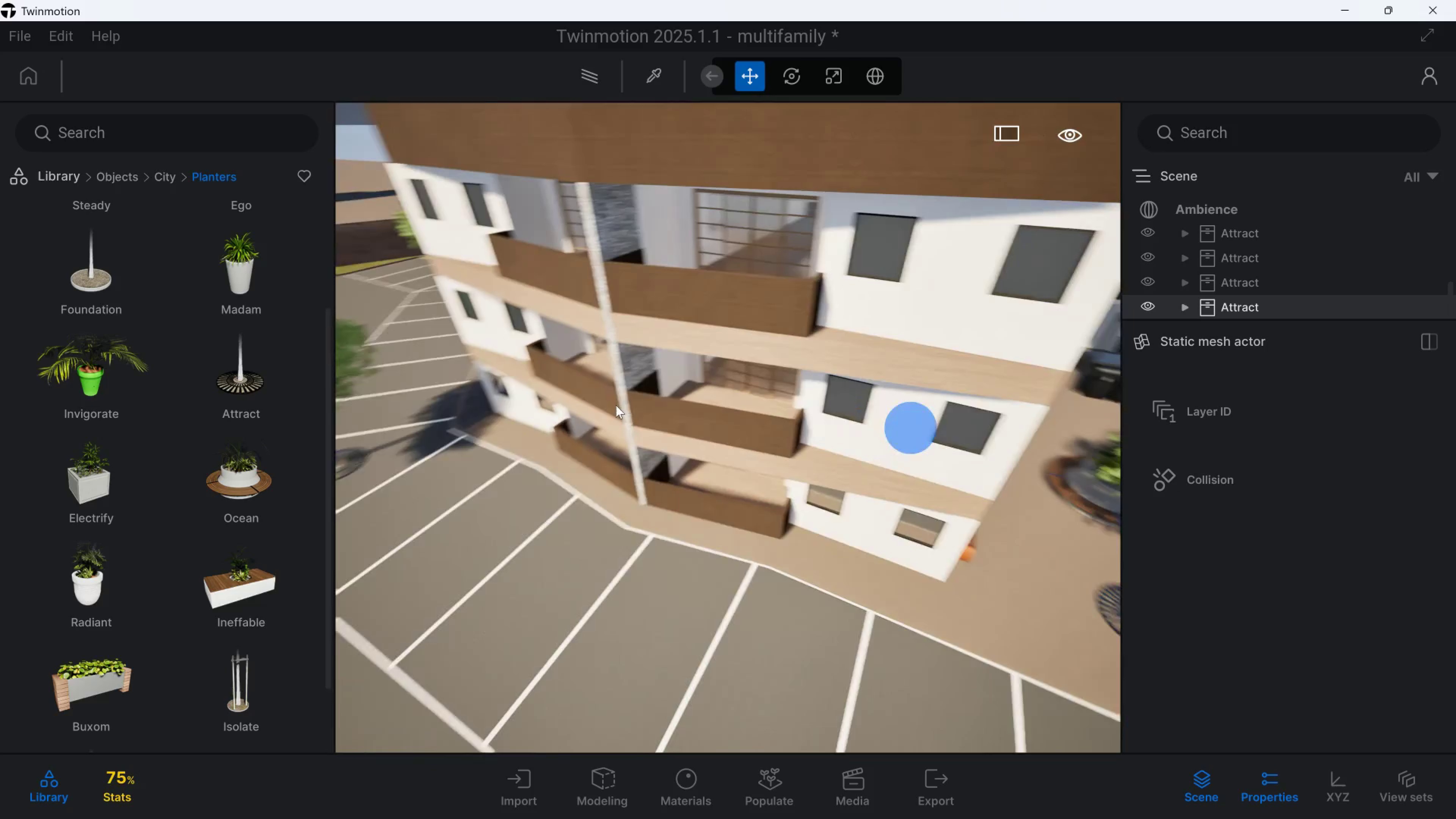 
hold_key(key=A, duration=0.39)
 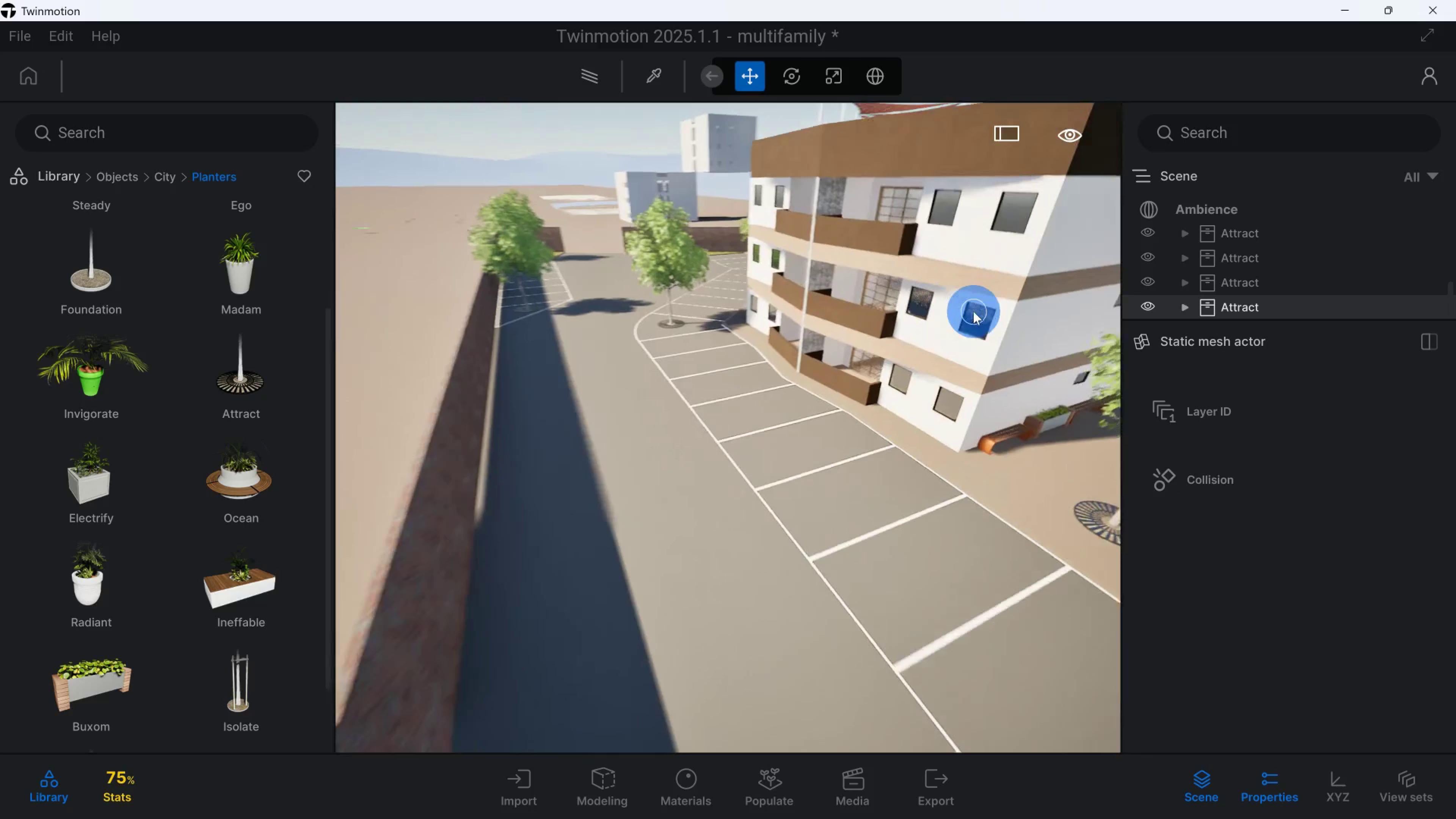 
hold_key(key=Q, duration=0.79)
 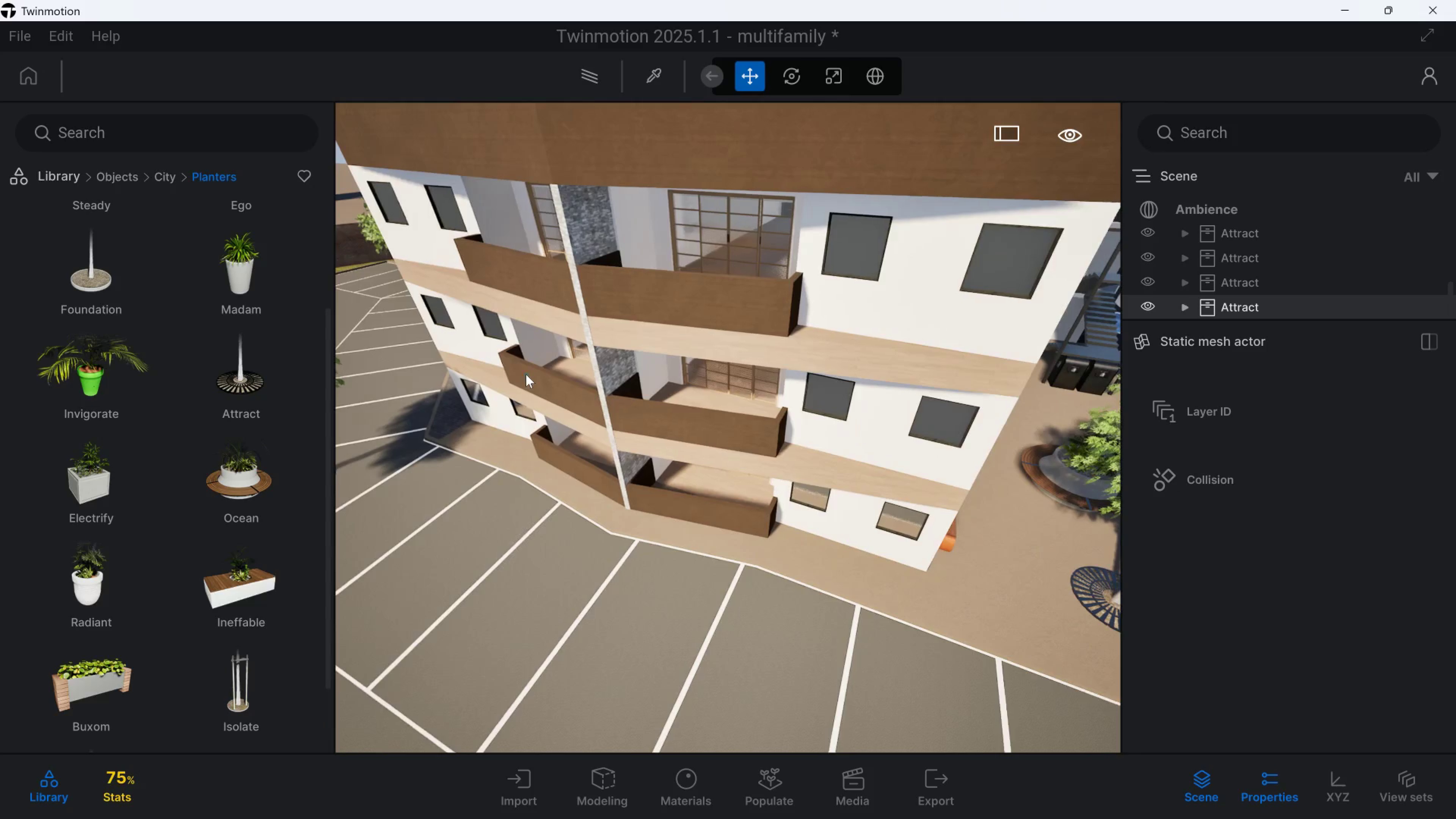 
hold_key(key=A, duration=1.5)
 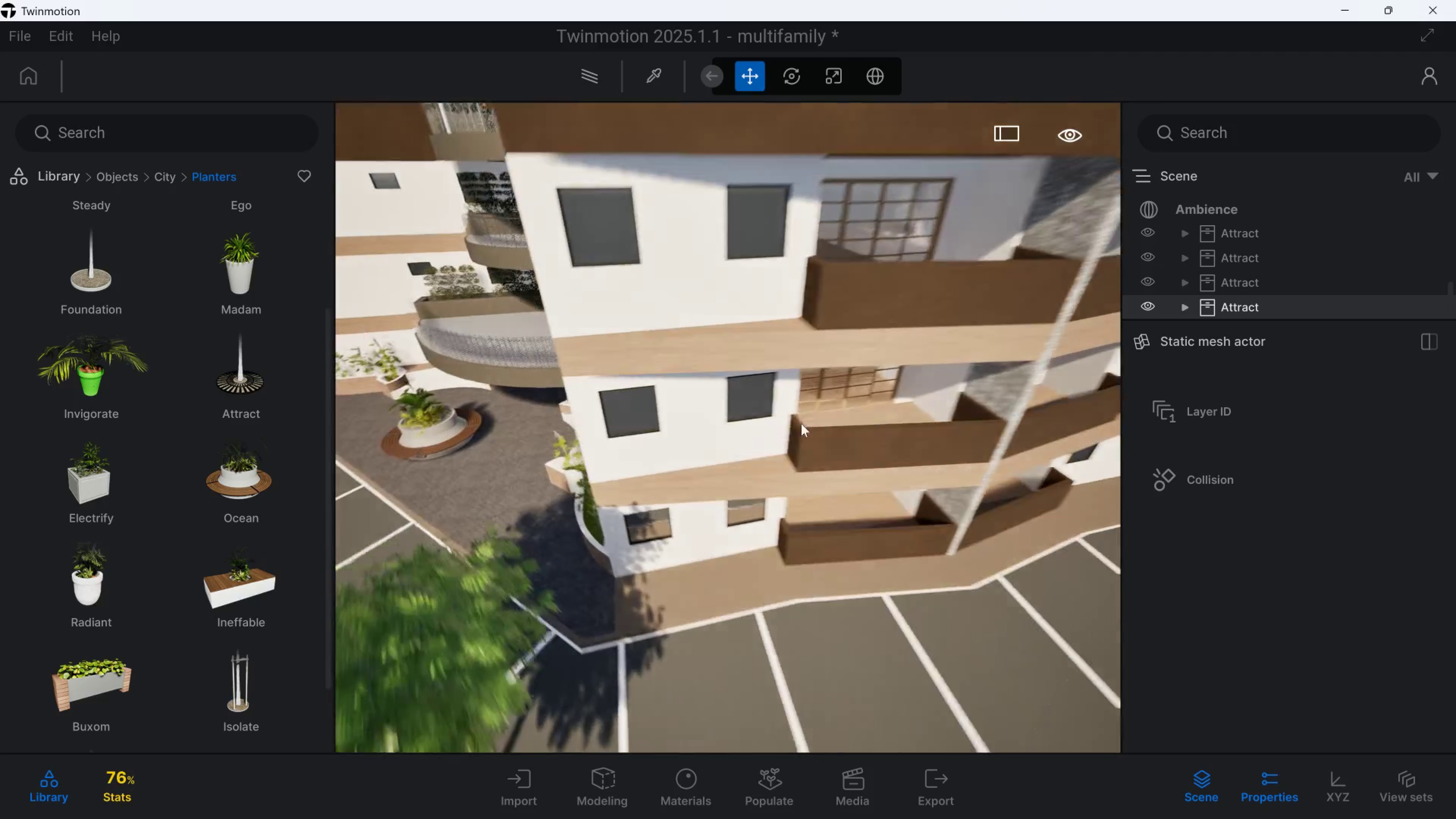 
hold_key(key=A, duration=0.4)
 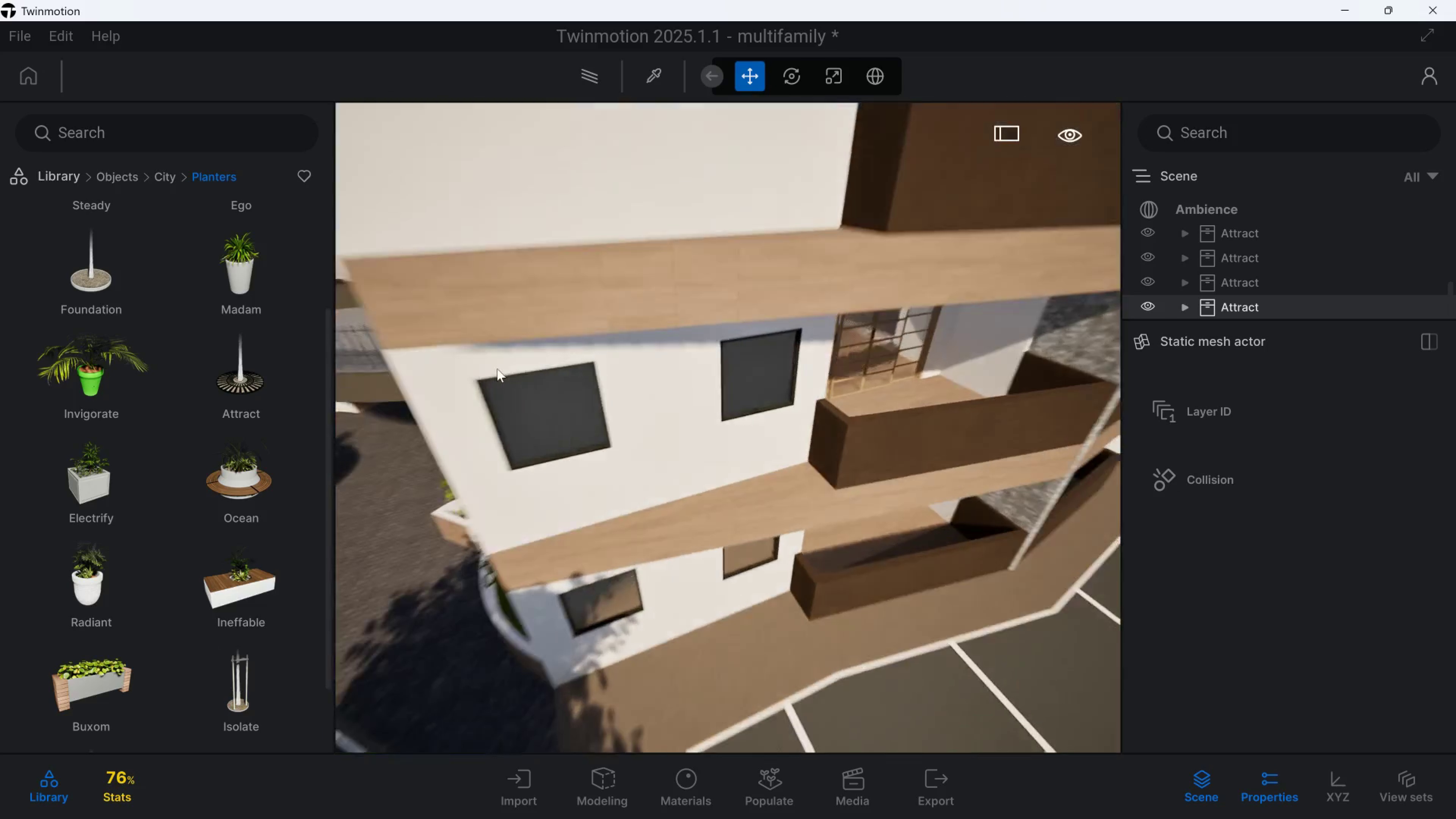 
hold_key(key=W, duration=0.72)
 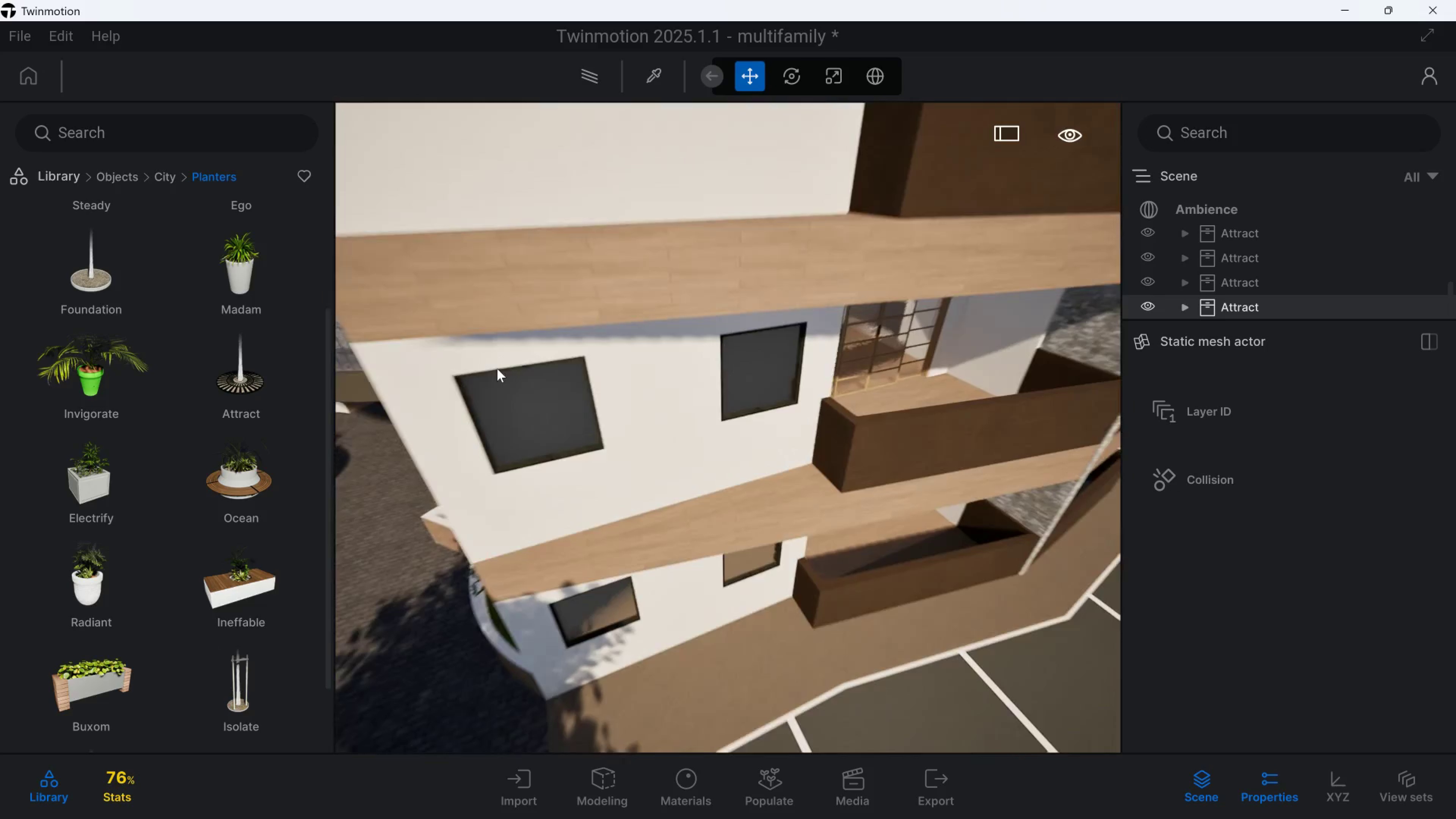 
key(Q)
 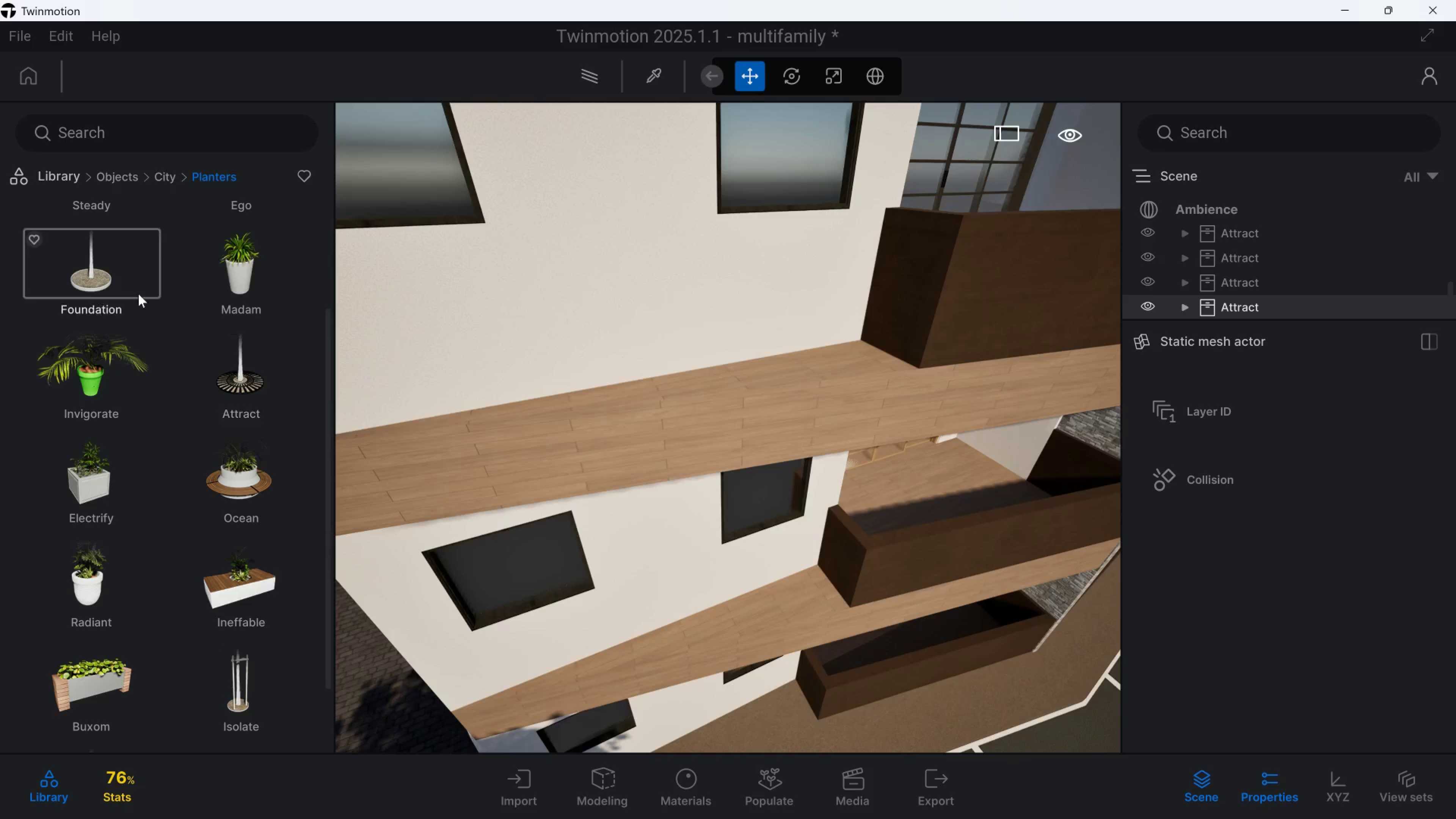 
scroll: coordinate [206, 570], scroll_direction: down, amount: 3.0
 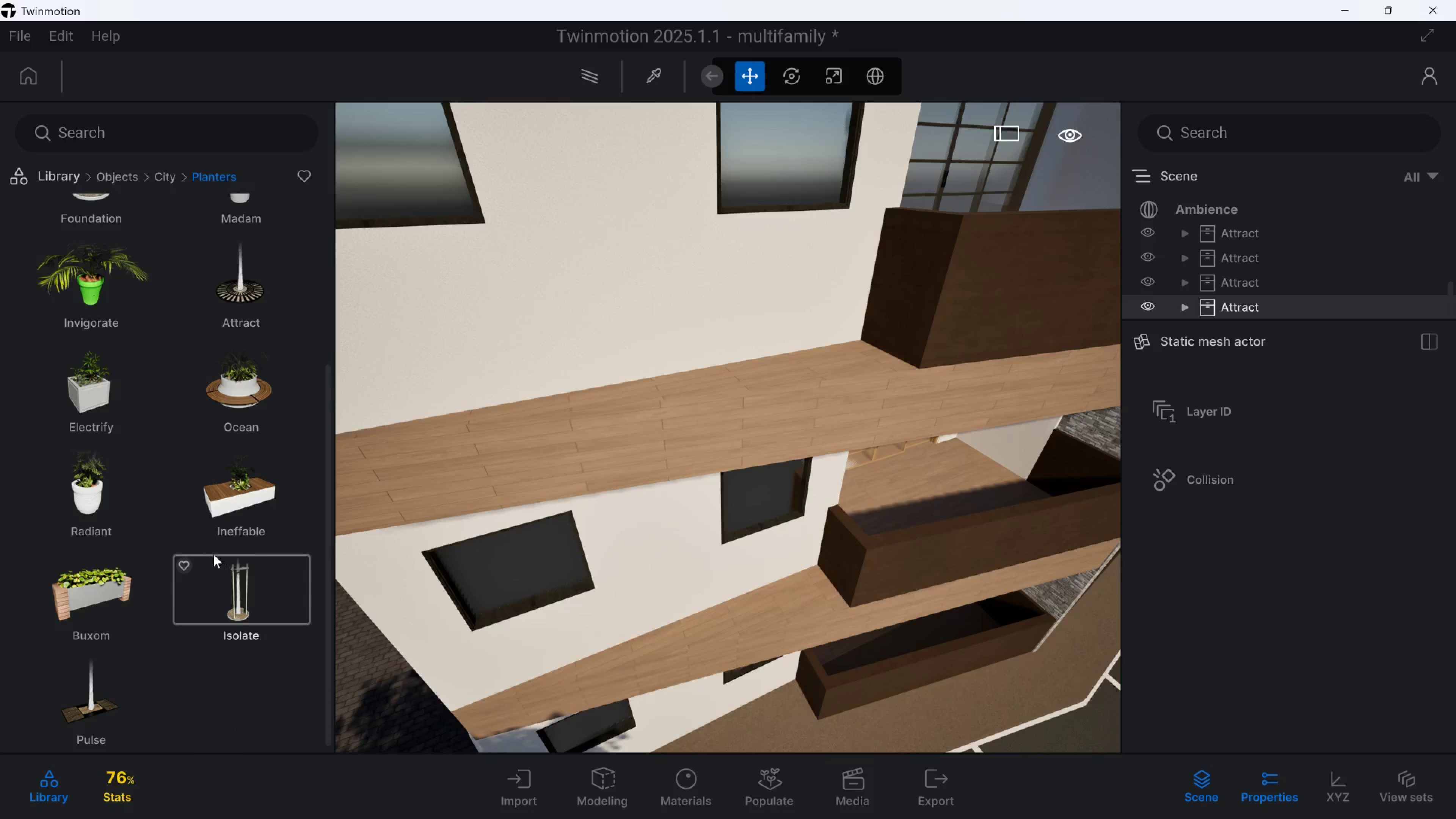 
scroll: coordinate [160, 585], scroll_direction: up, amount: 4.0
 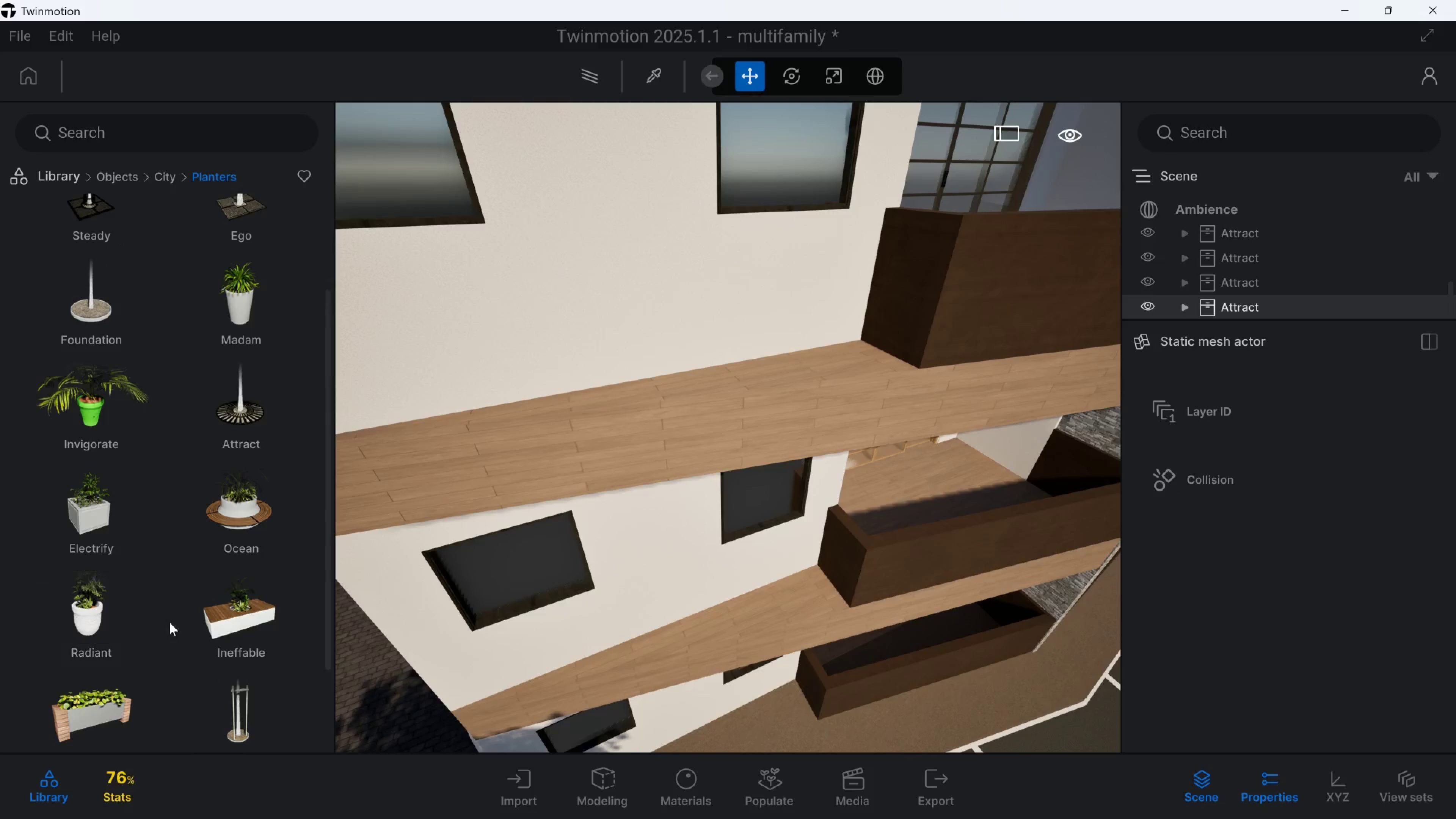 
left_click_drag(start_coordinate=[118, 717], to_coordinate=[794, 365])
 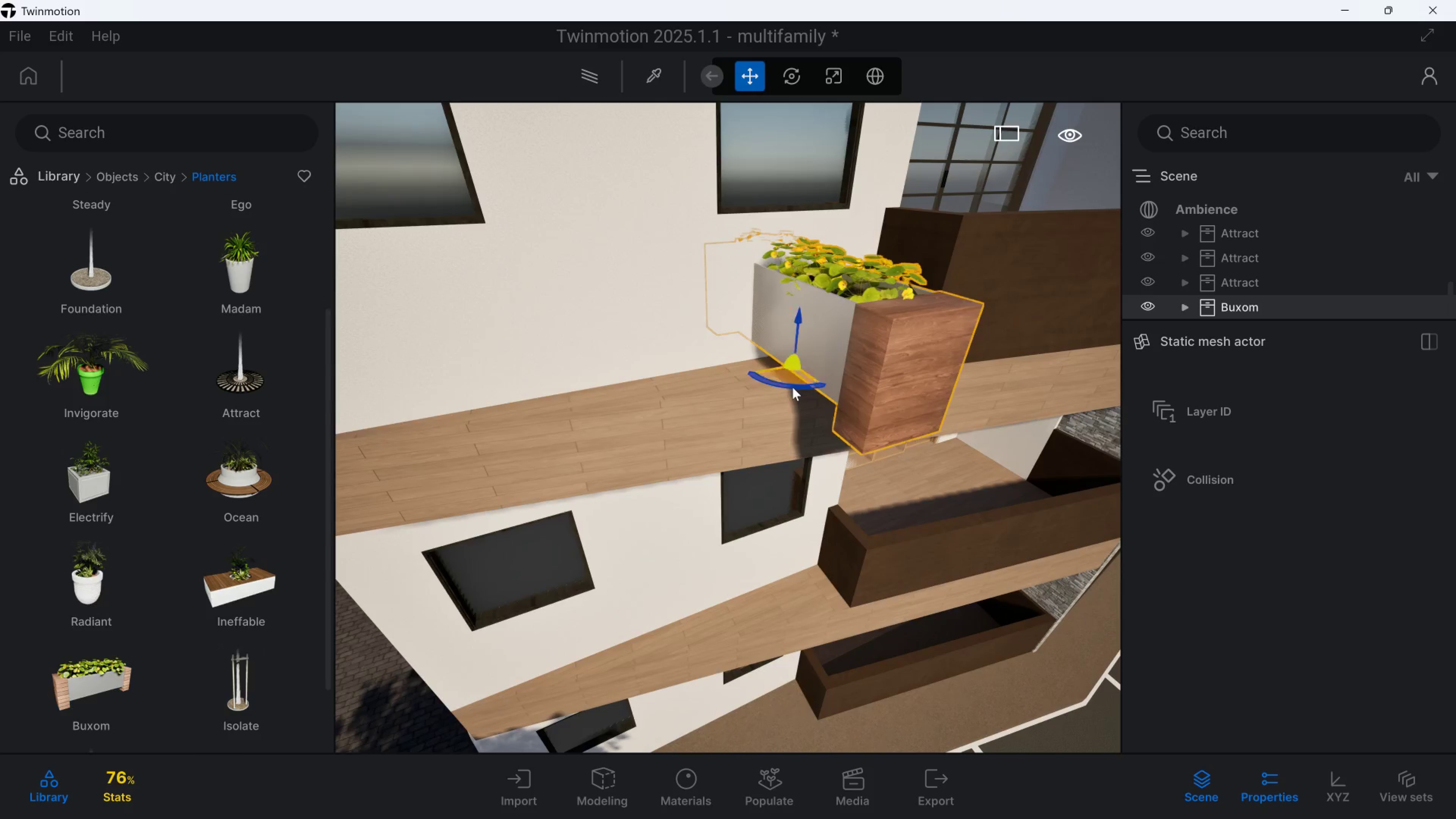 
left_click_drag(start_coordinate=[792, 387], to_coordinate=[738, 388])
 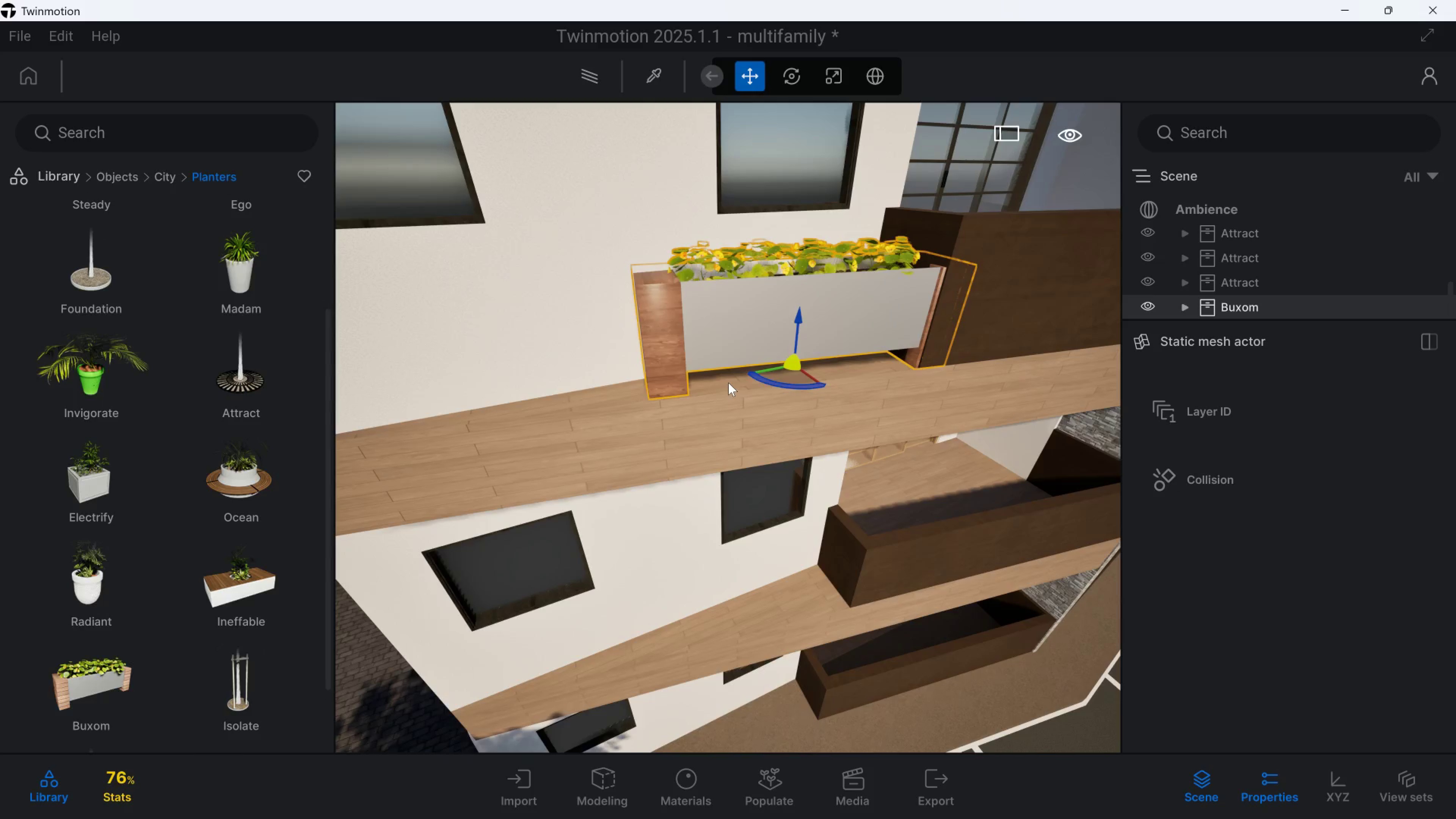 
type(qade)
 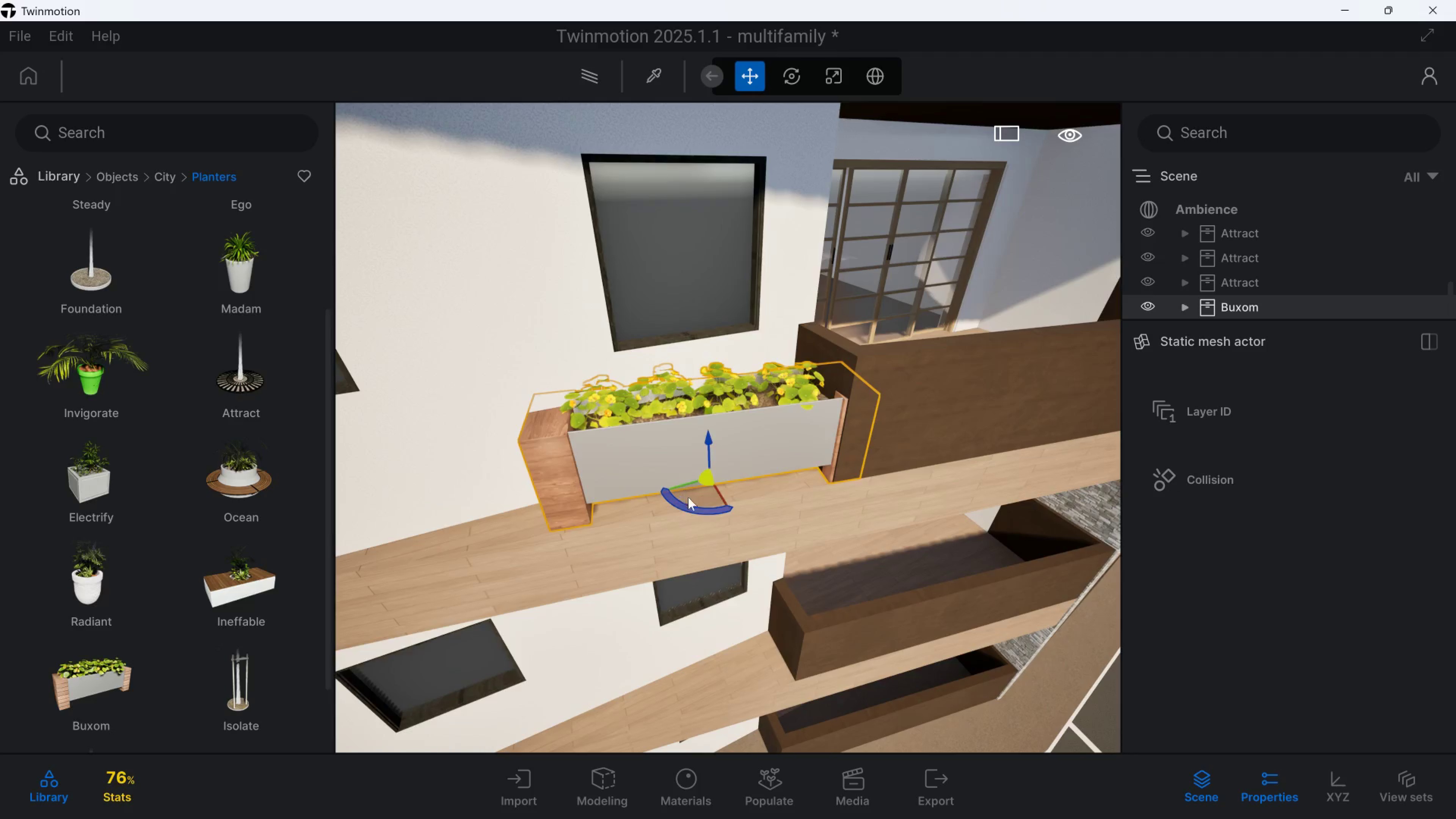 
left_click_drag(start_coordinate=[690, 499], to_coordinate=[644, 505])
 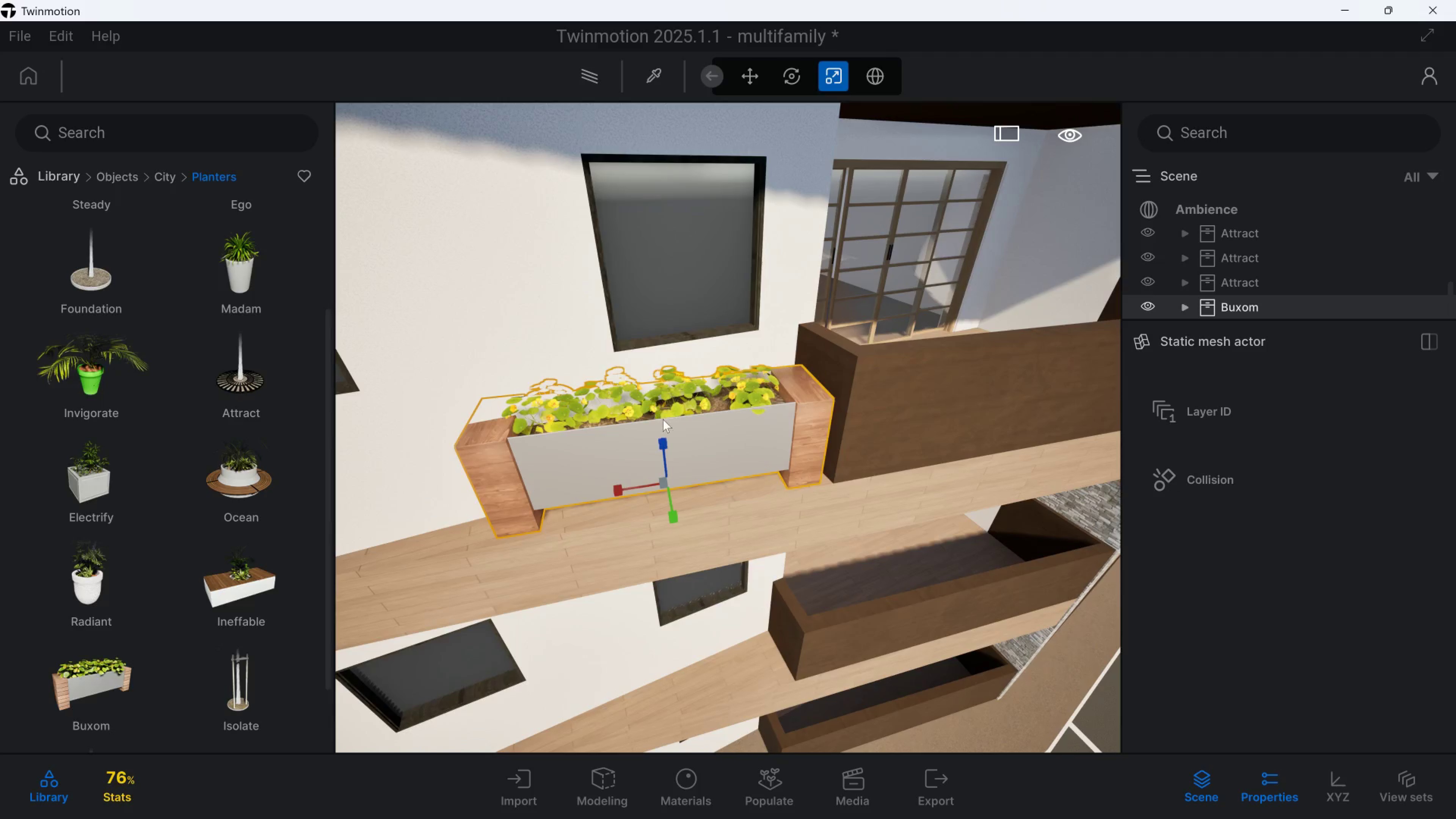 
left_click_drag(start_coordinate=[665, 442], to_coordinate=[665, 461])
 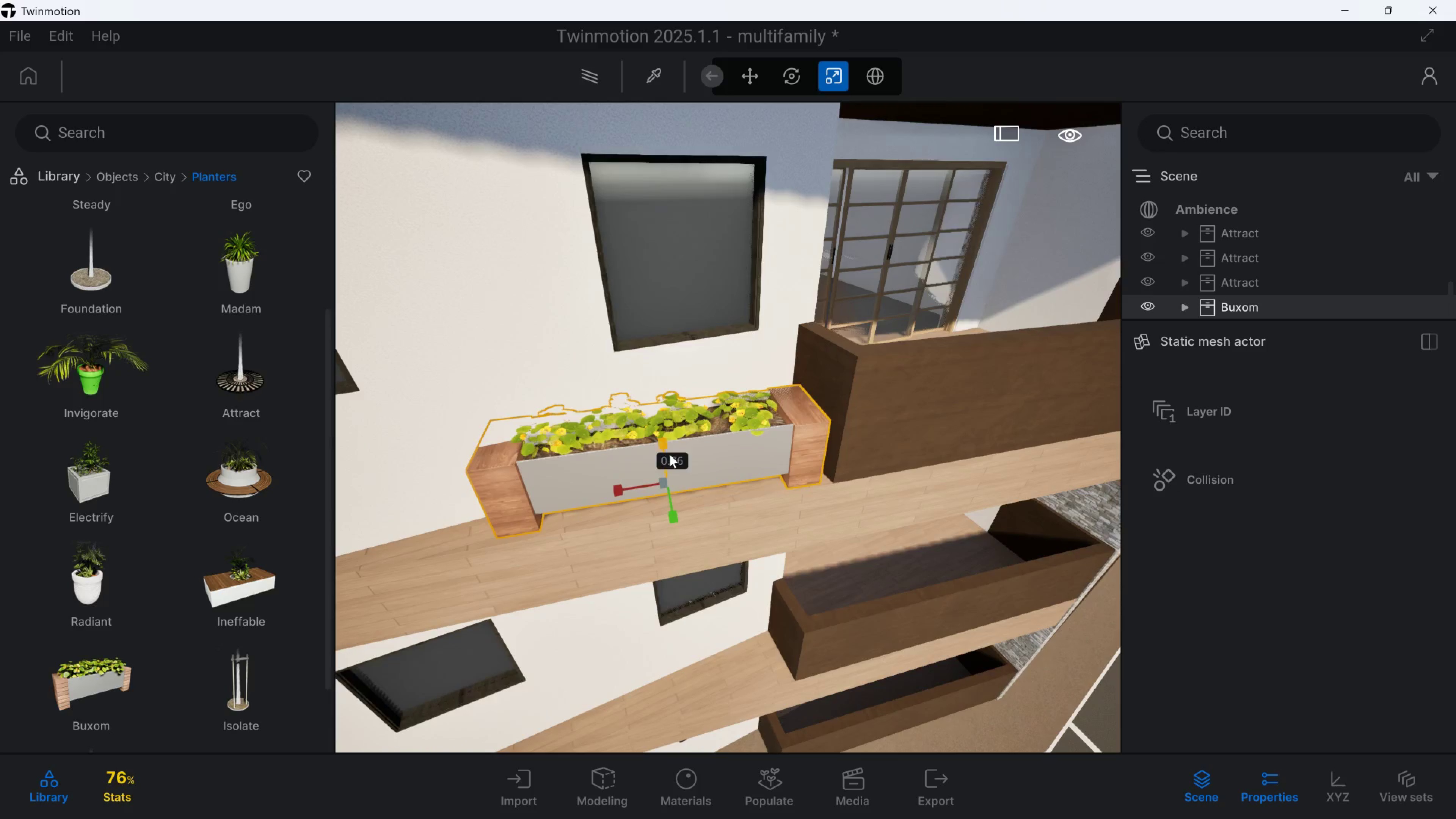 
type(seaqewqds)
 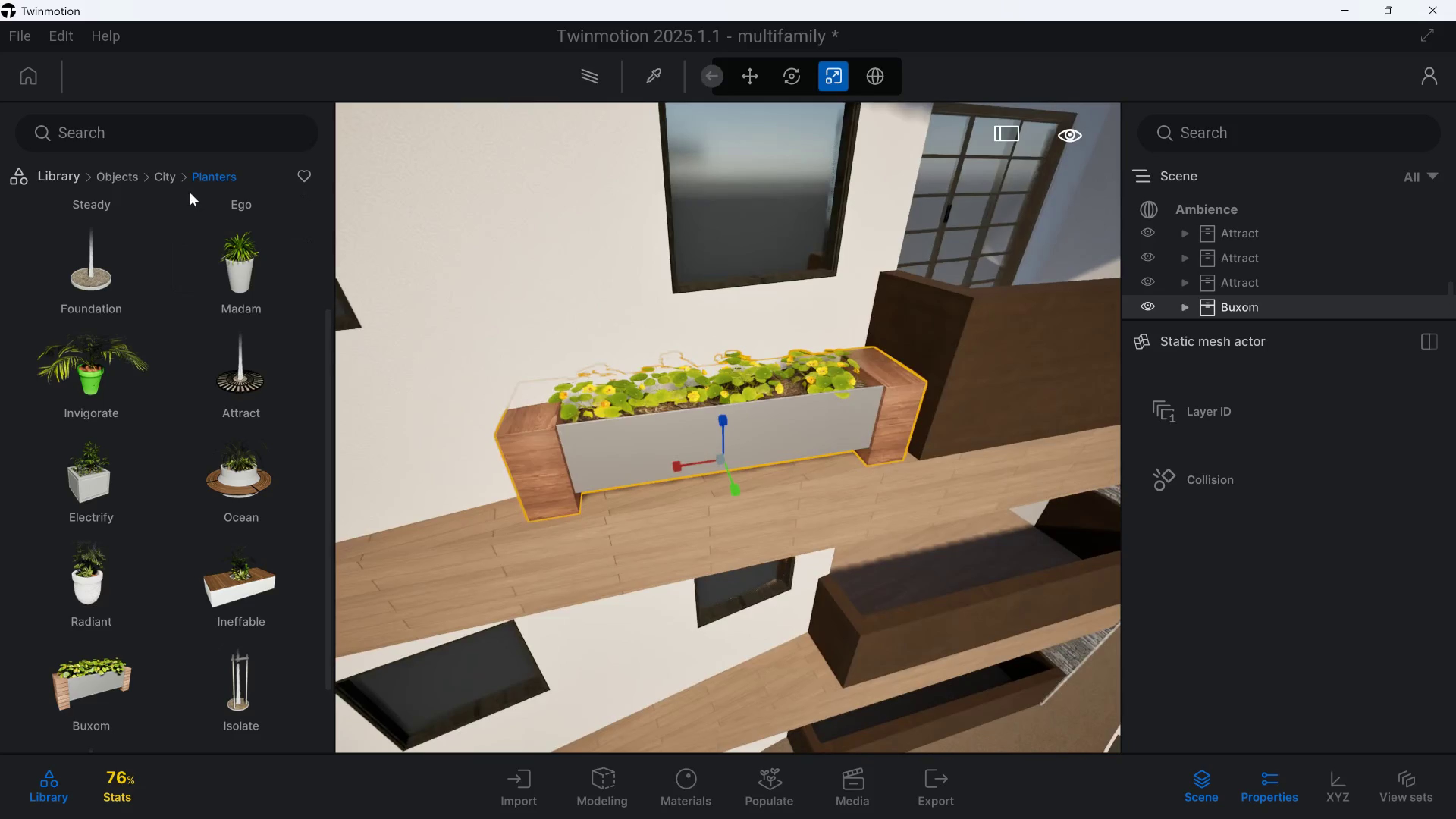 
left_click([126, 180])
 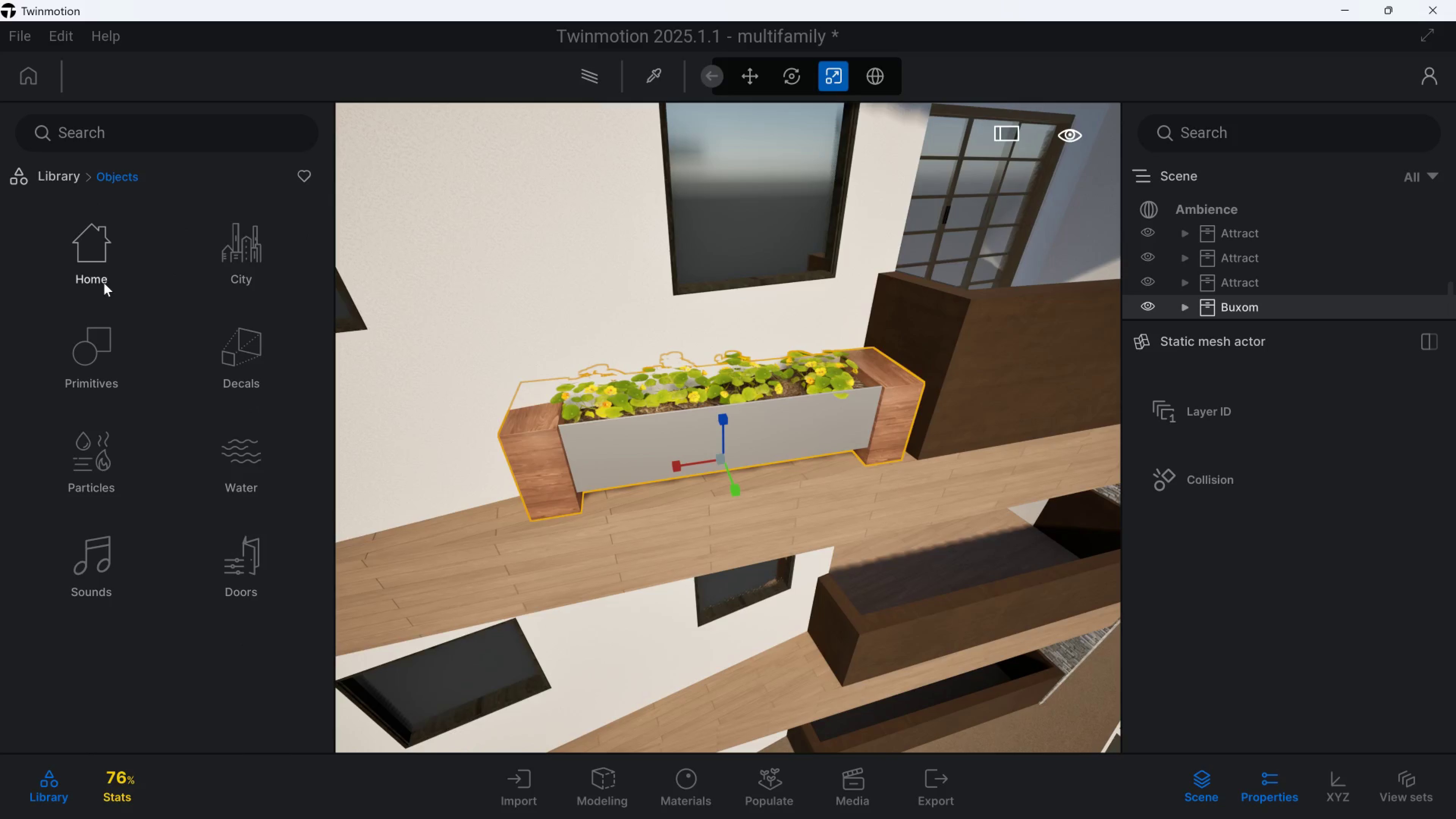 
left_click([92, 257])
 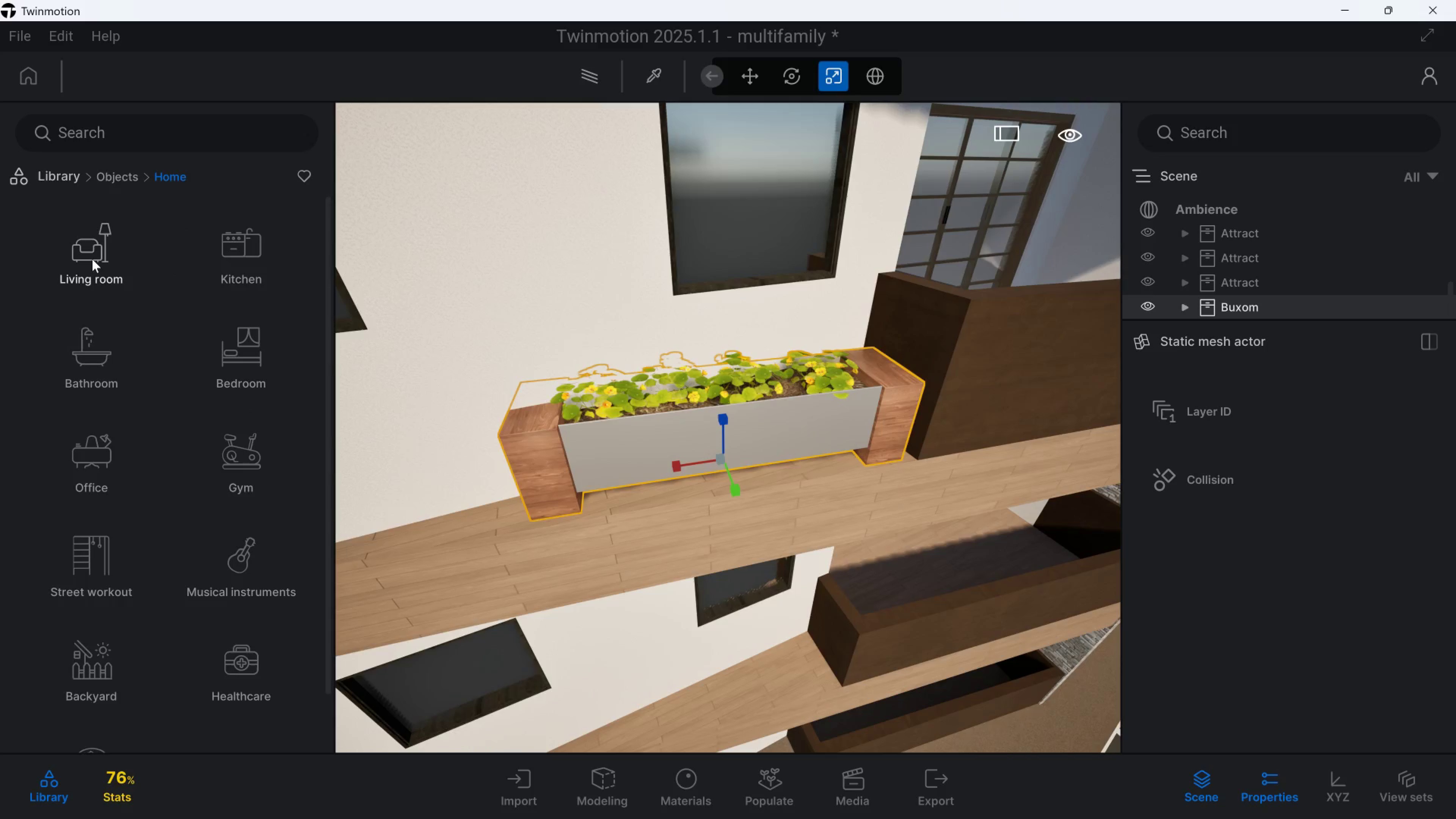 
left_click([92, 259])
 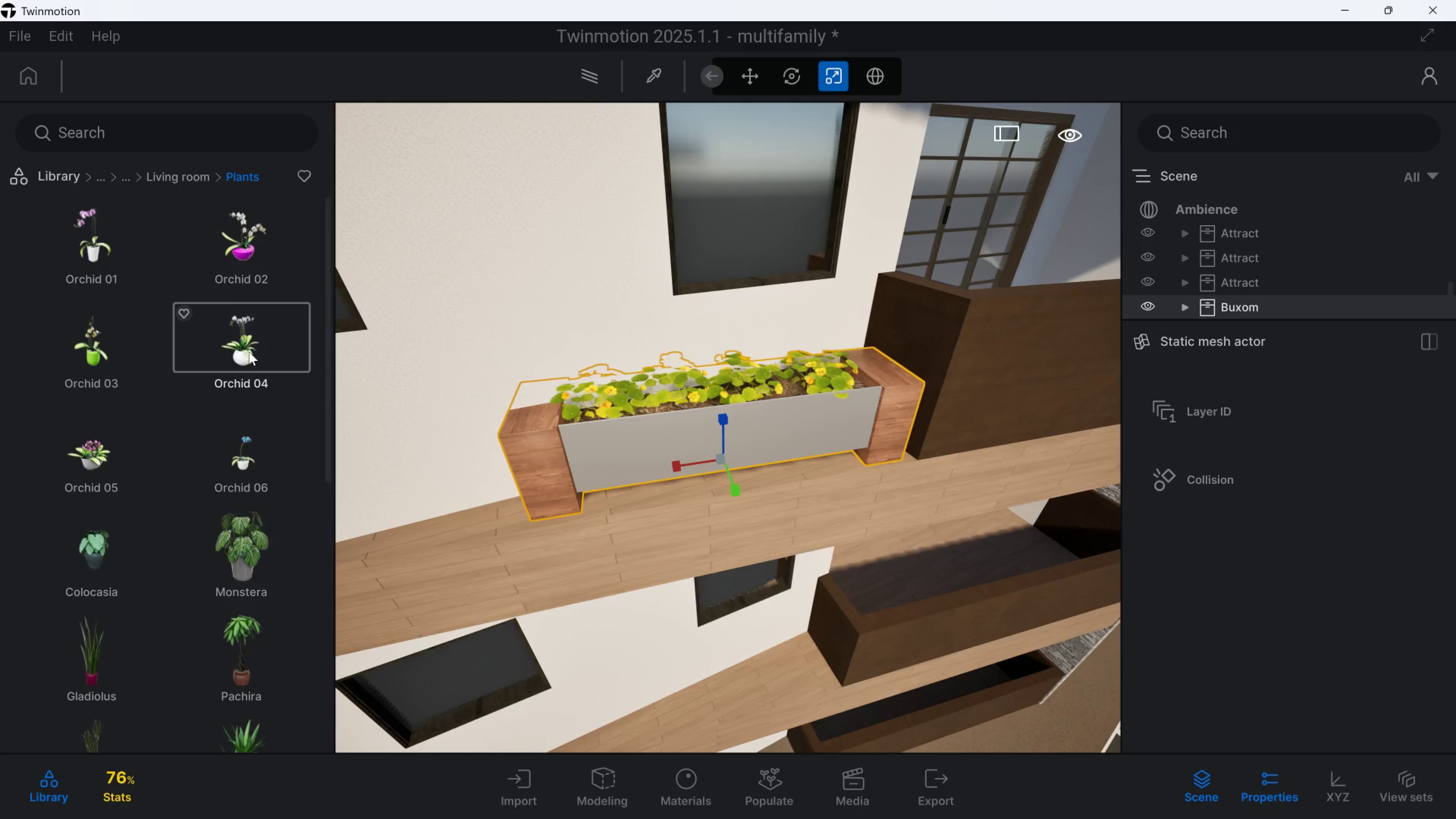 
left_click([66, 181])
 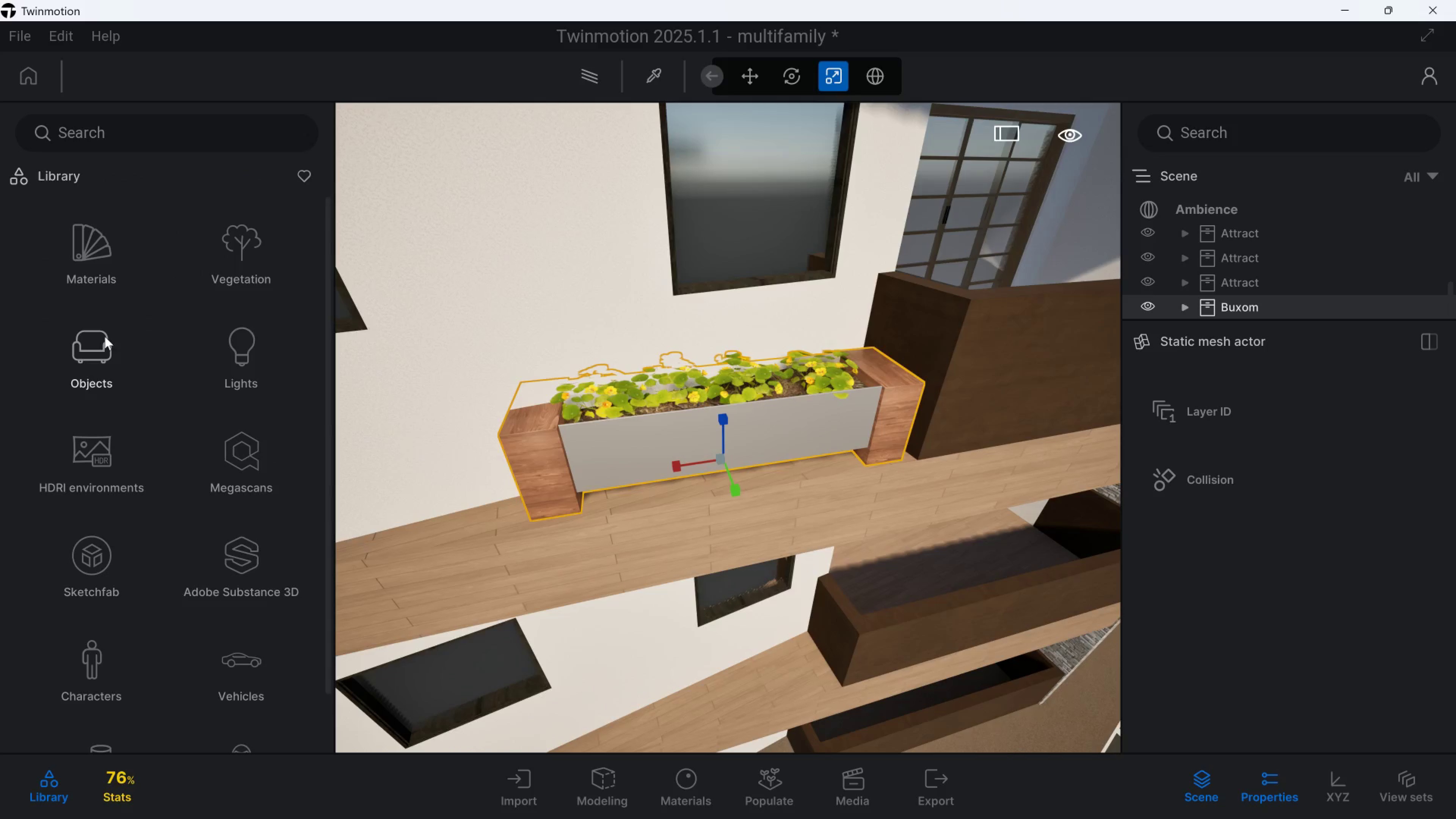 
left_click([253, 243])
 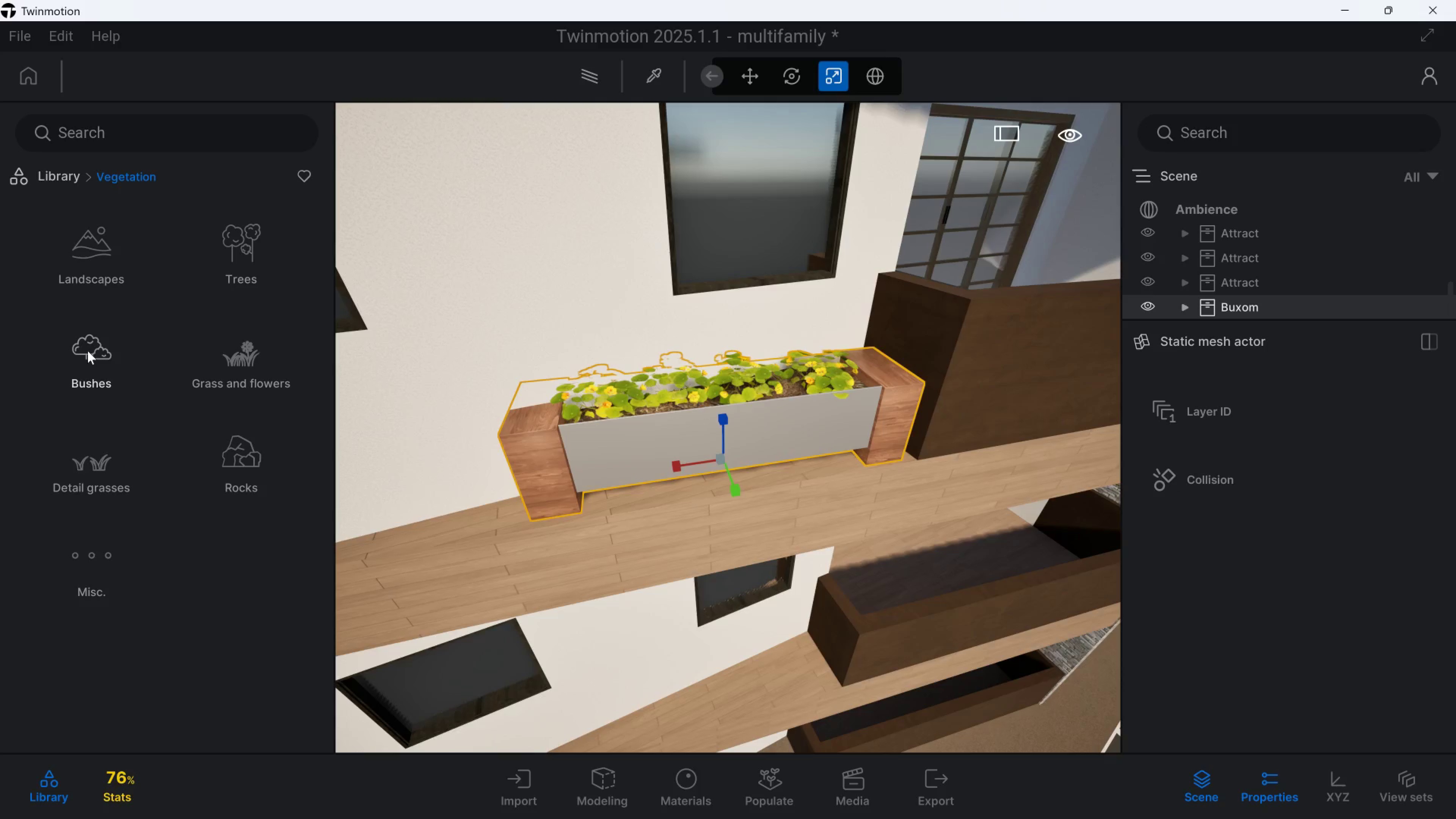 
left_click([88, 351])
 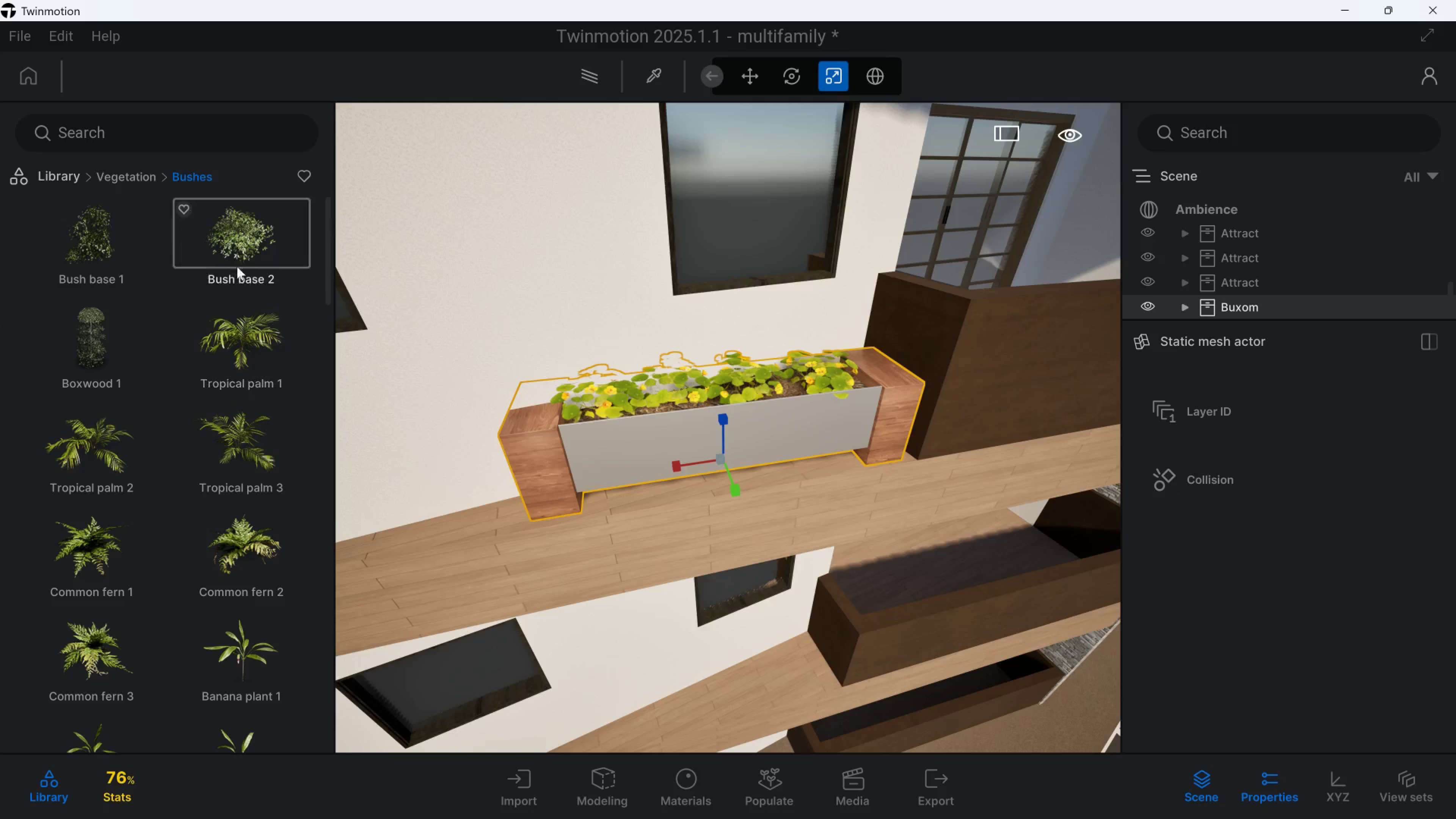 
left_click([133, 178])
 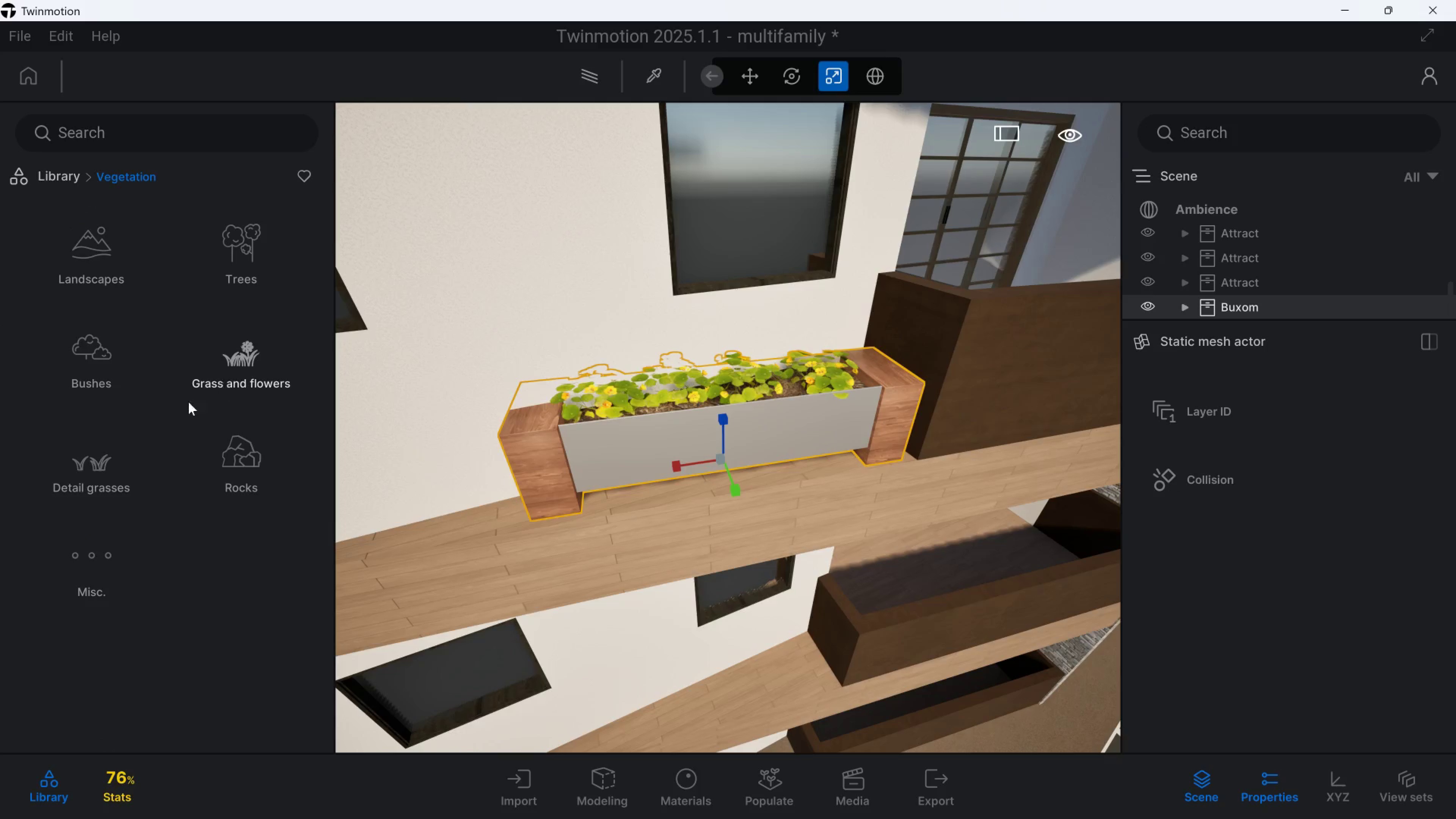 
left_click([92, 565])
 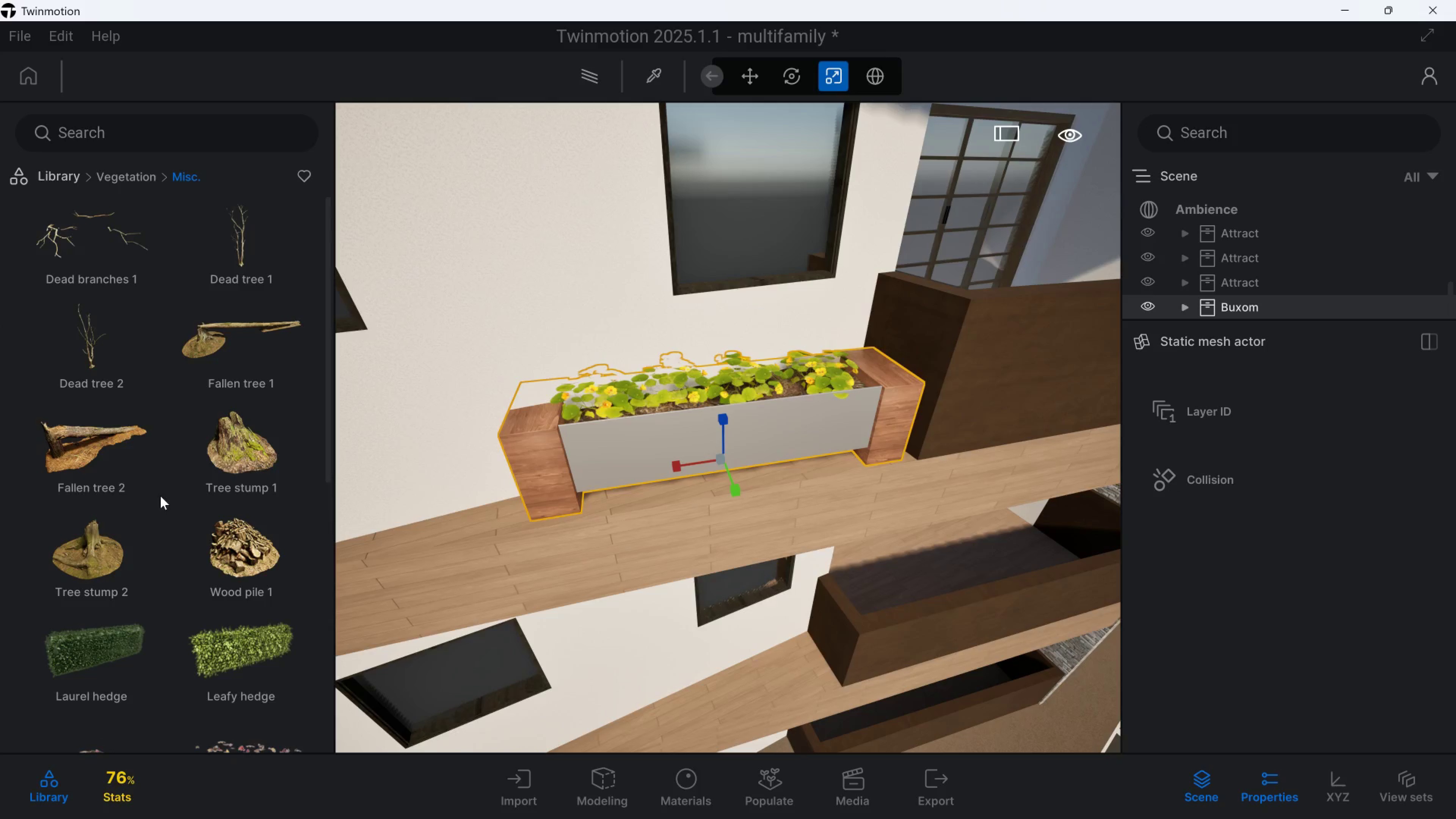 
scroll: coordinate [180, 519], scroll_direction: down, amount: 14.0
 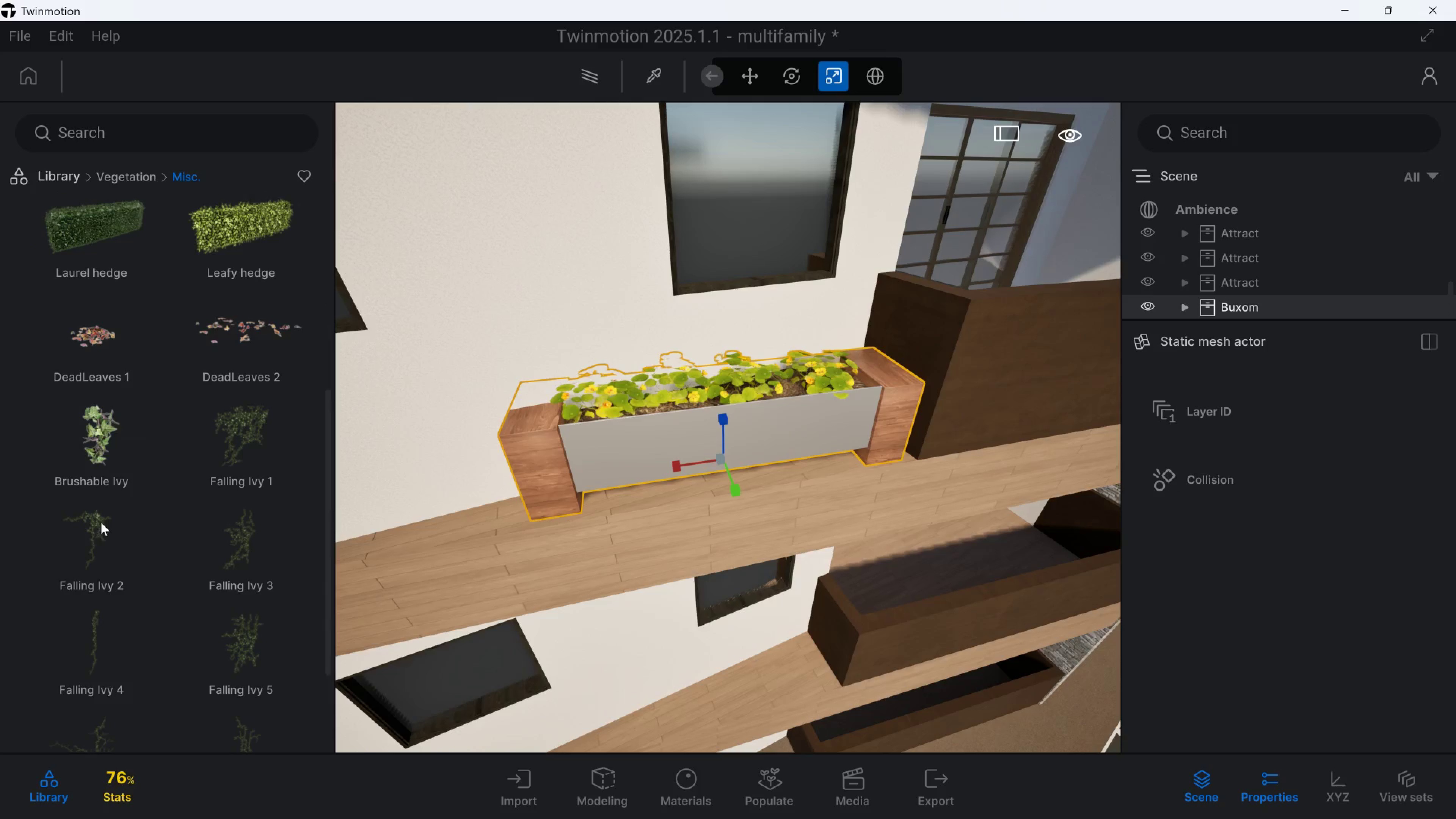 
left_click_drag(start_coordinate=[90, 523], to_coordinate=[731, 529])
 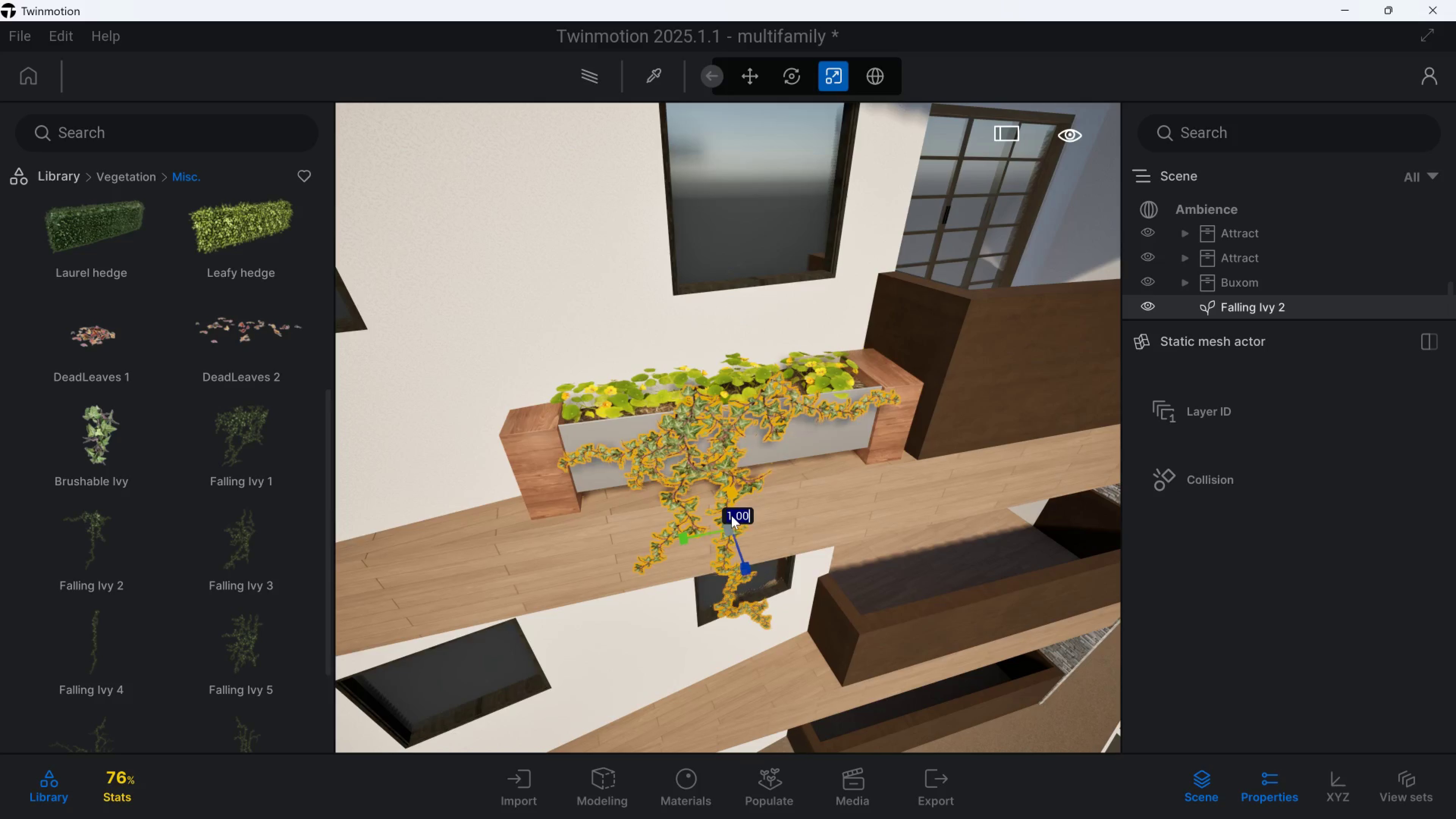 
key(A)
 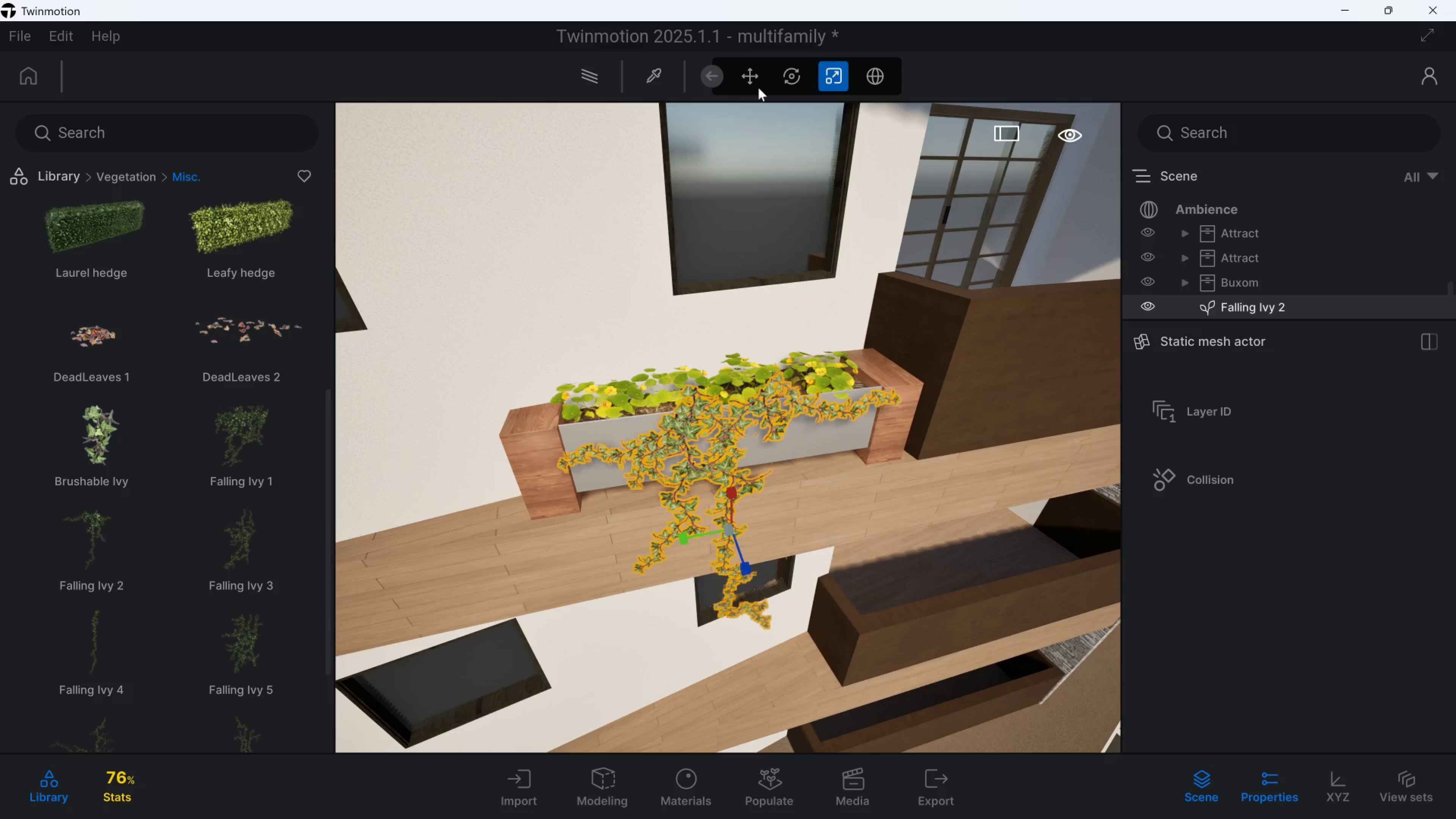 
left_click([755, 80])
 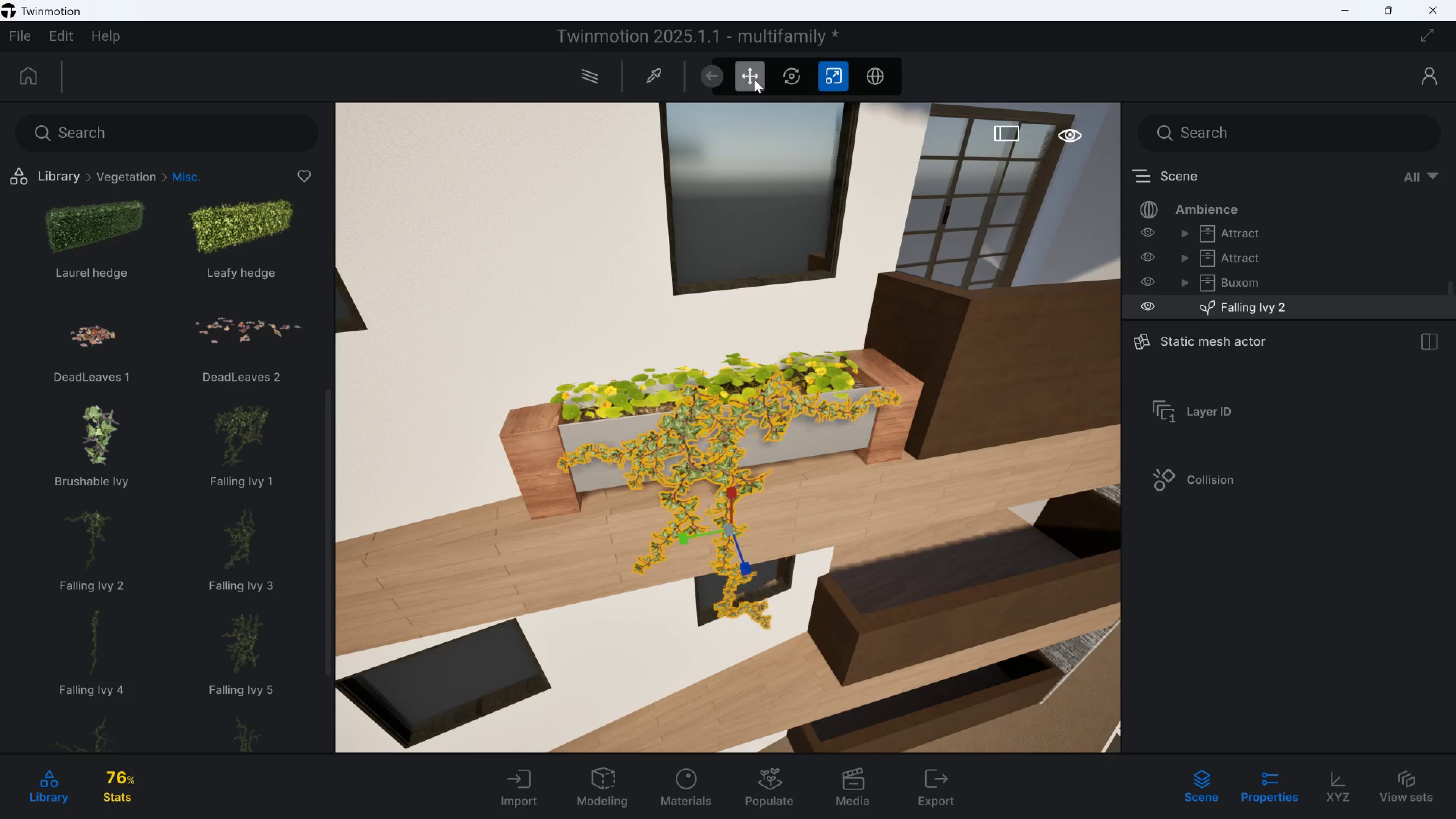 
type(ad)
 